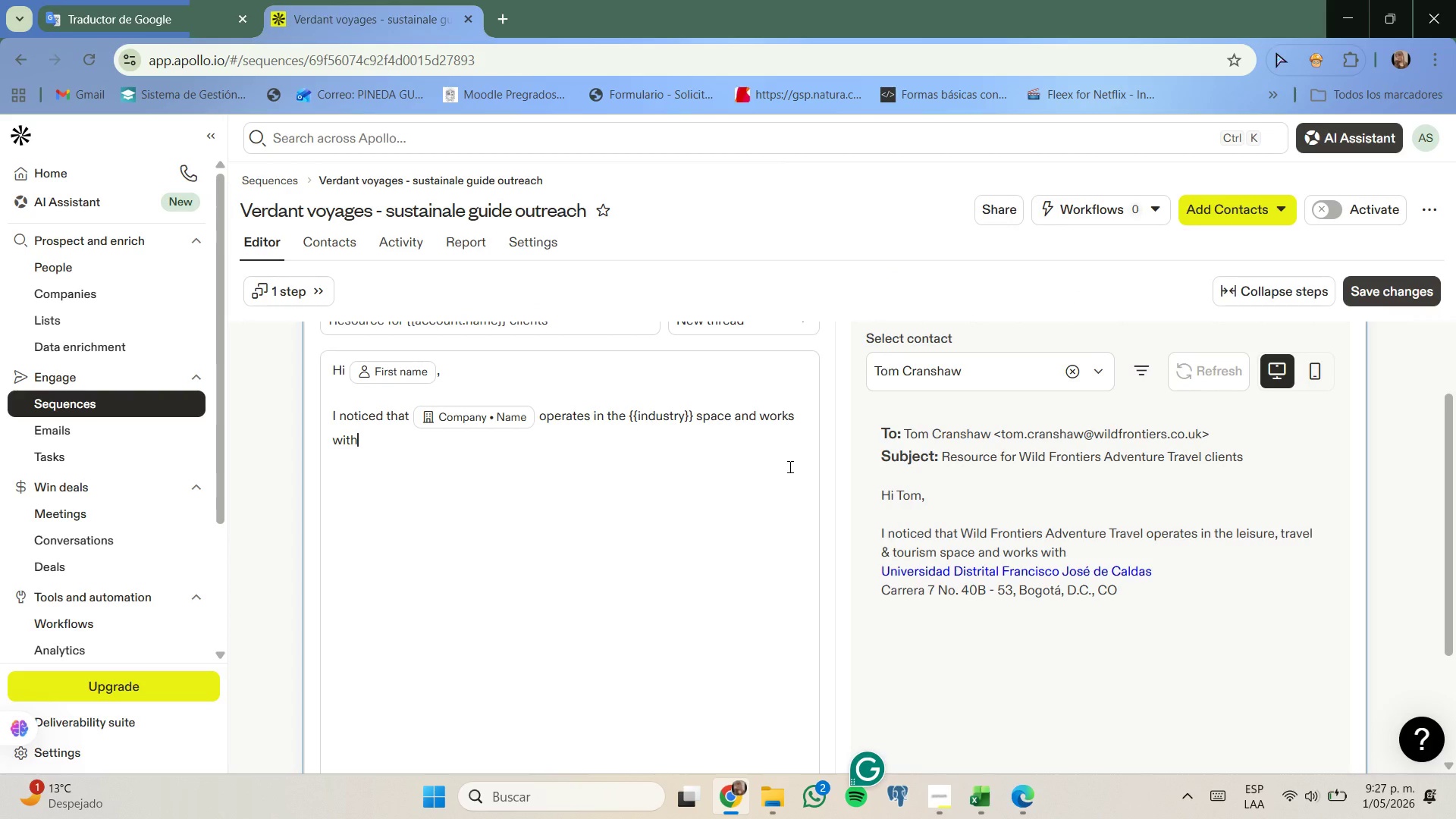 
type( travelel)
key(Backspace)
type(rs seeking meaningful experiences.)
 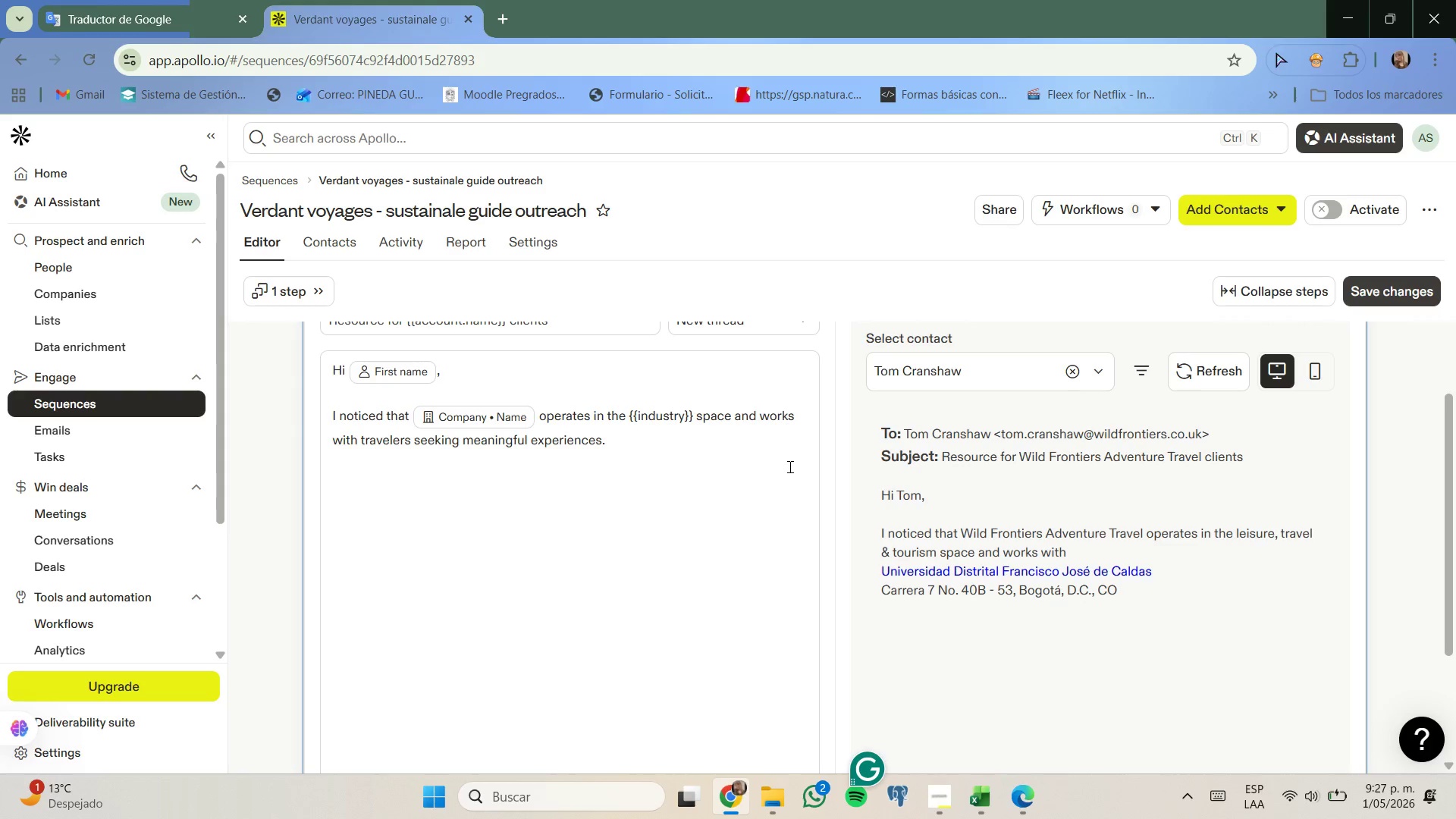 
key(Enter)
 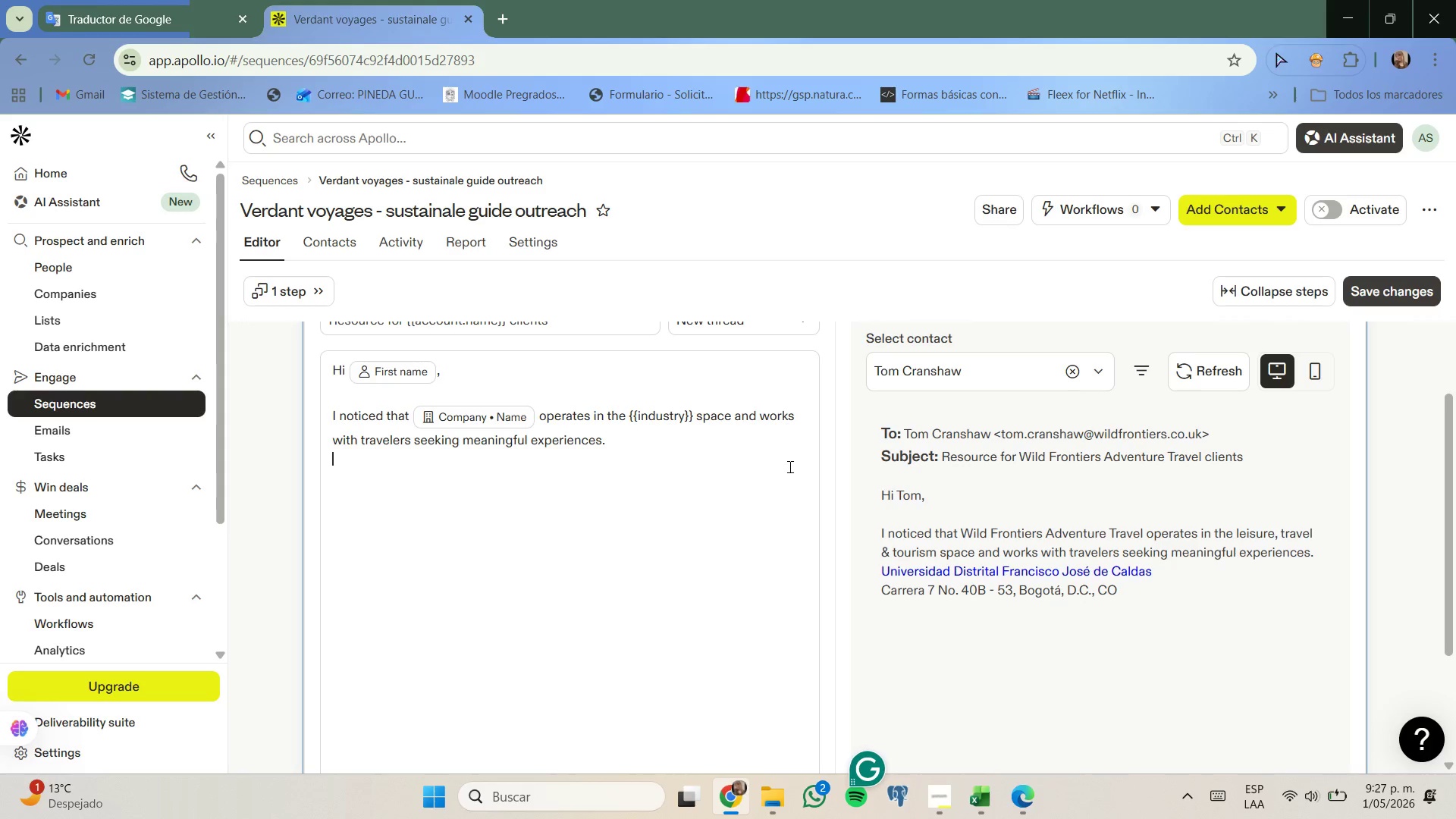 
key(Enter)
 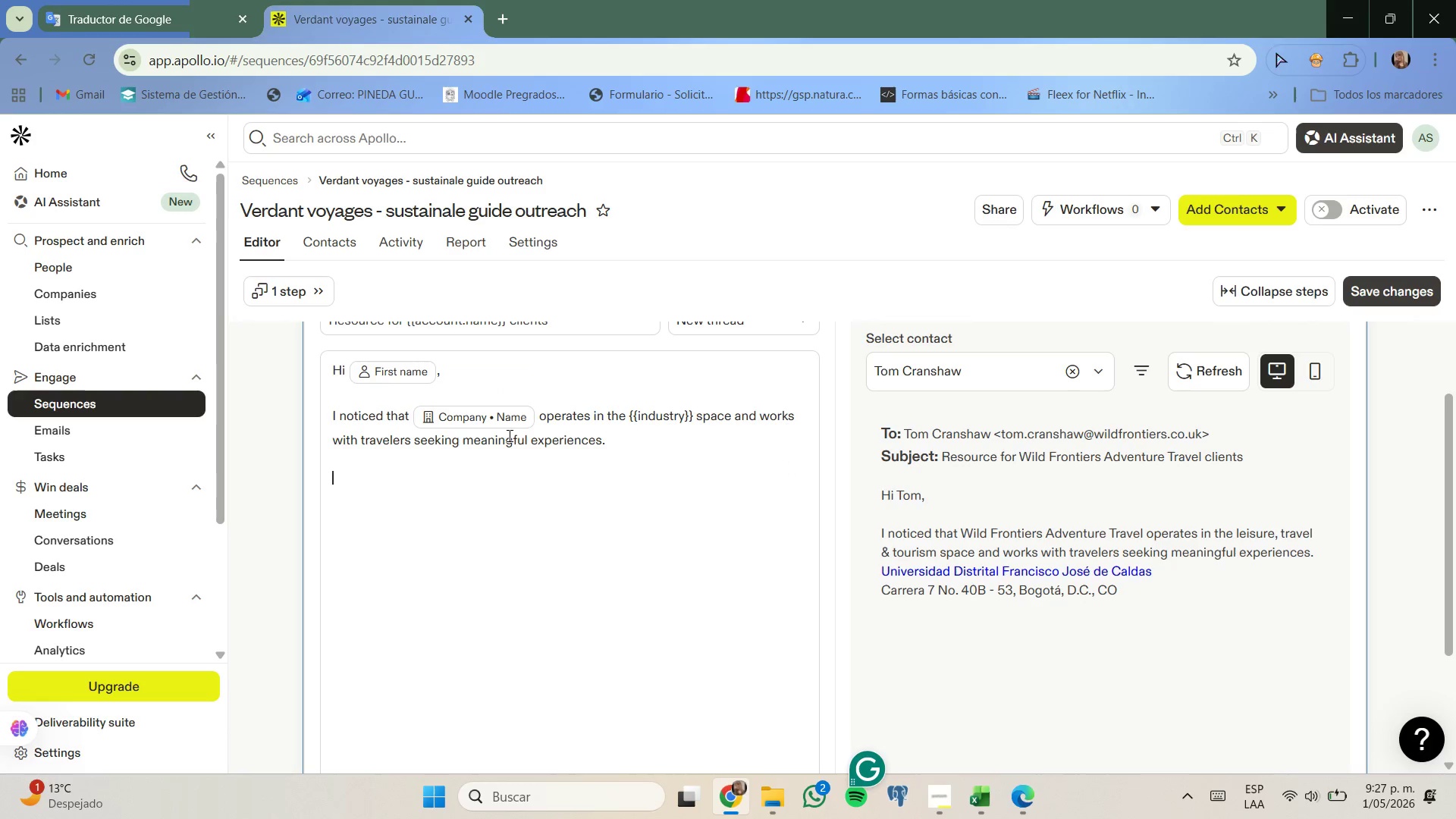 
left_click([511, 443])
 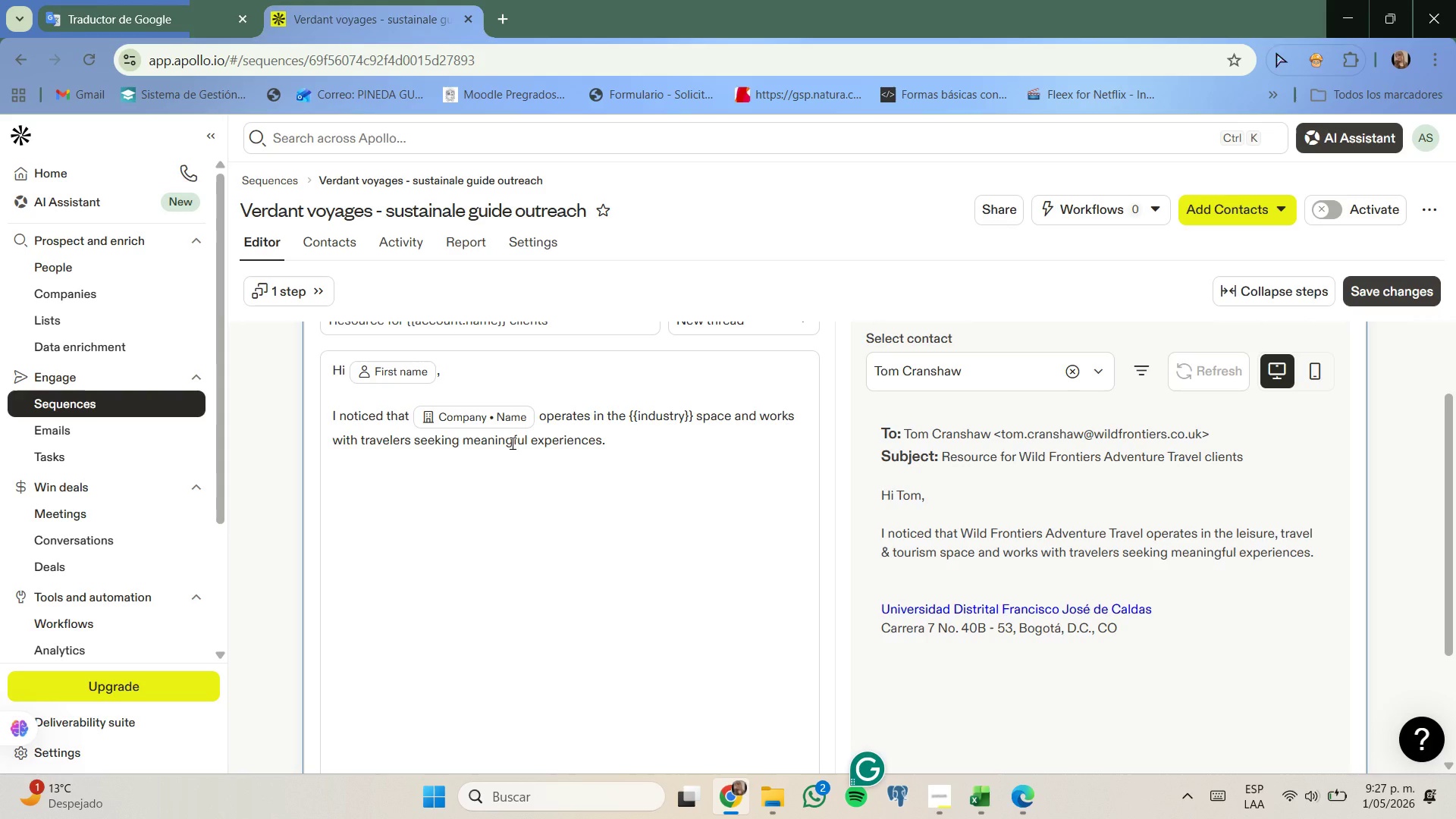 
left_click([635, 451])
 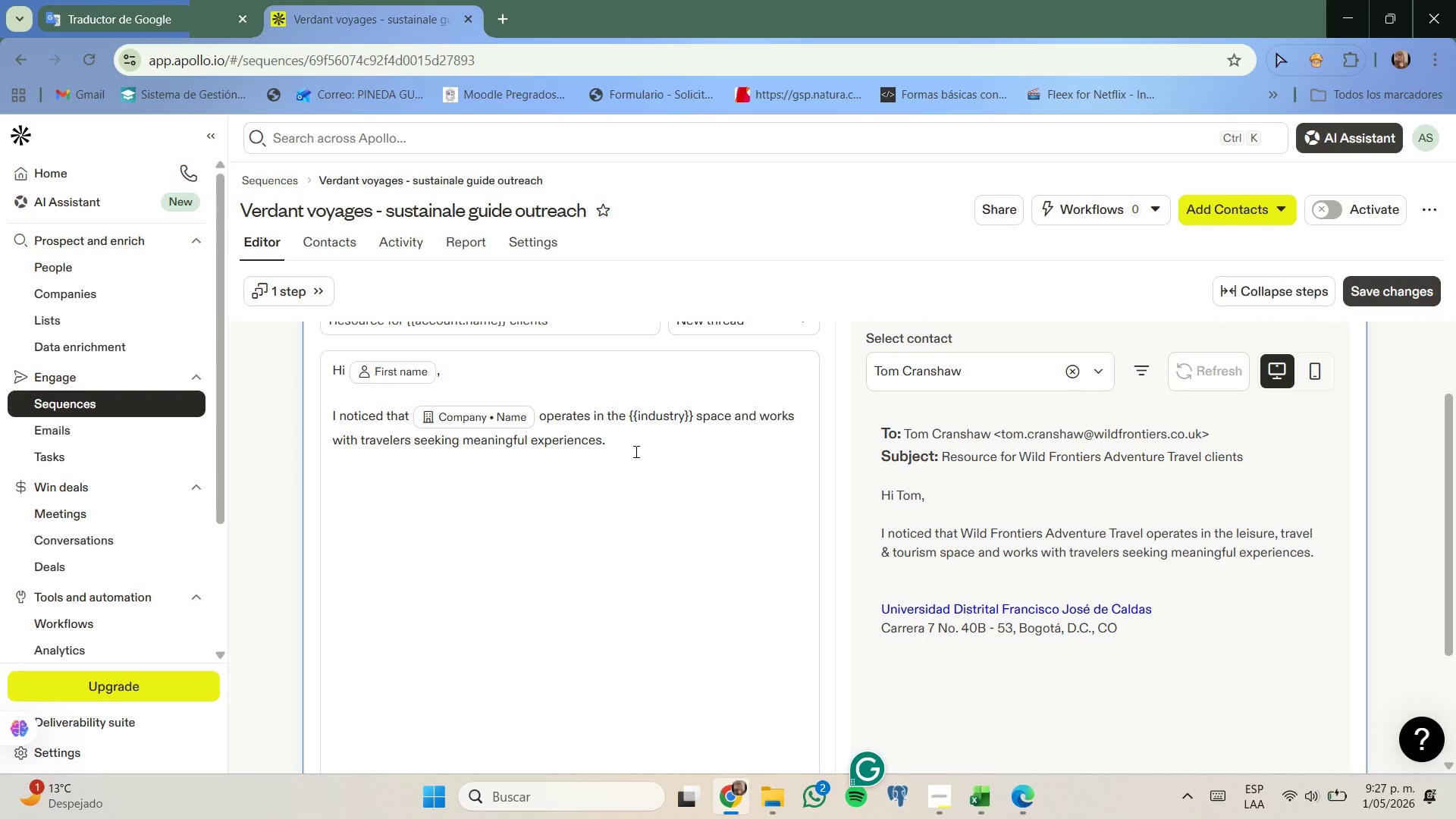 
key(Enter)
 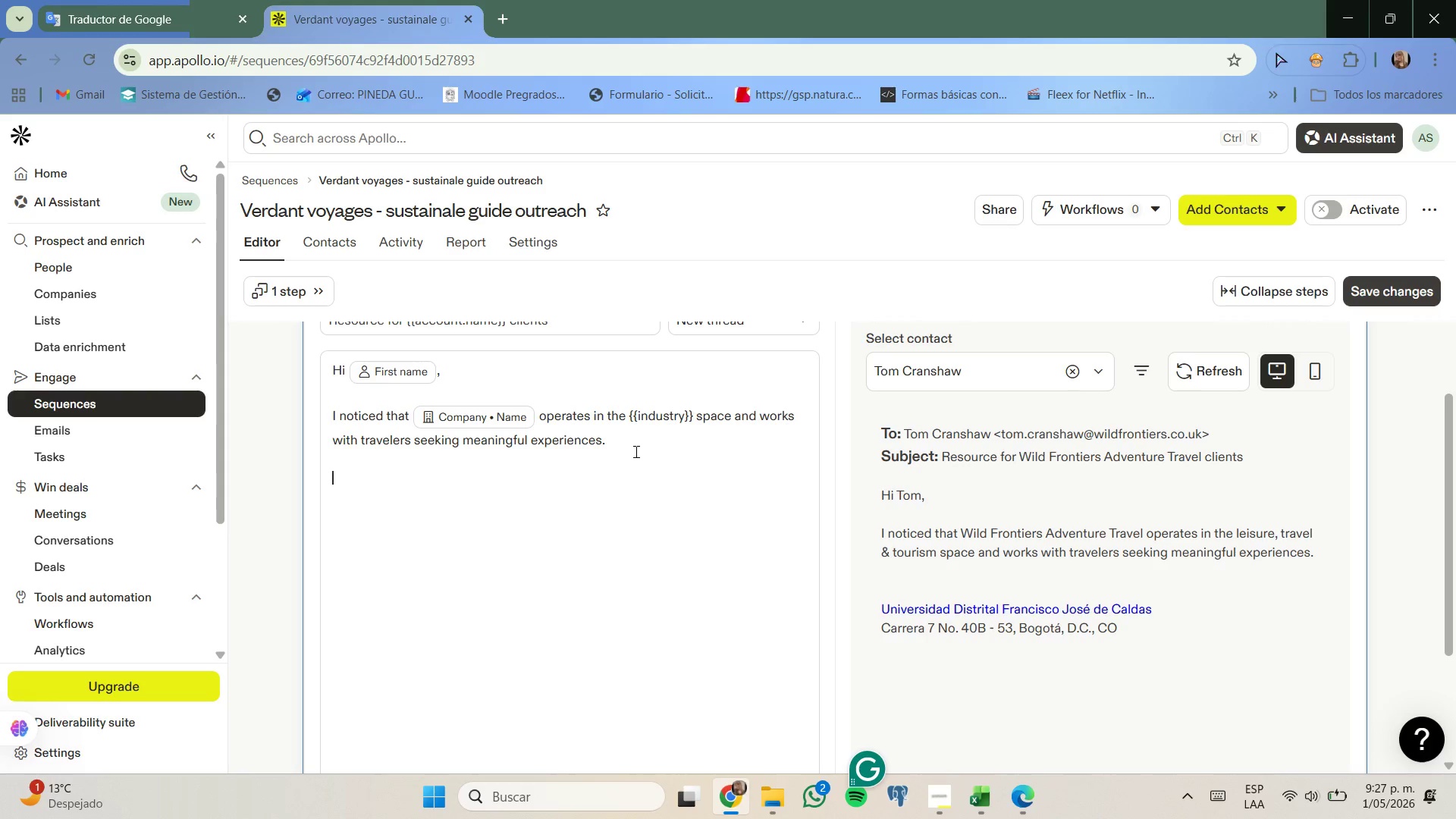 
key(CapsLock)
 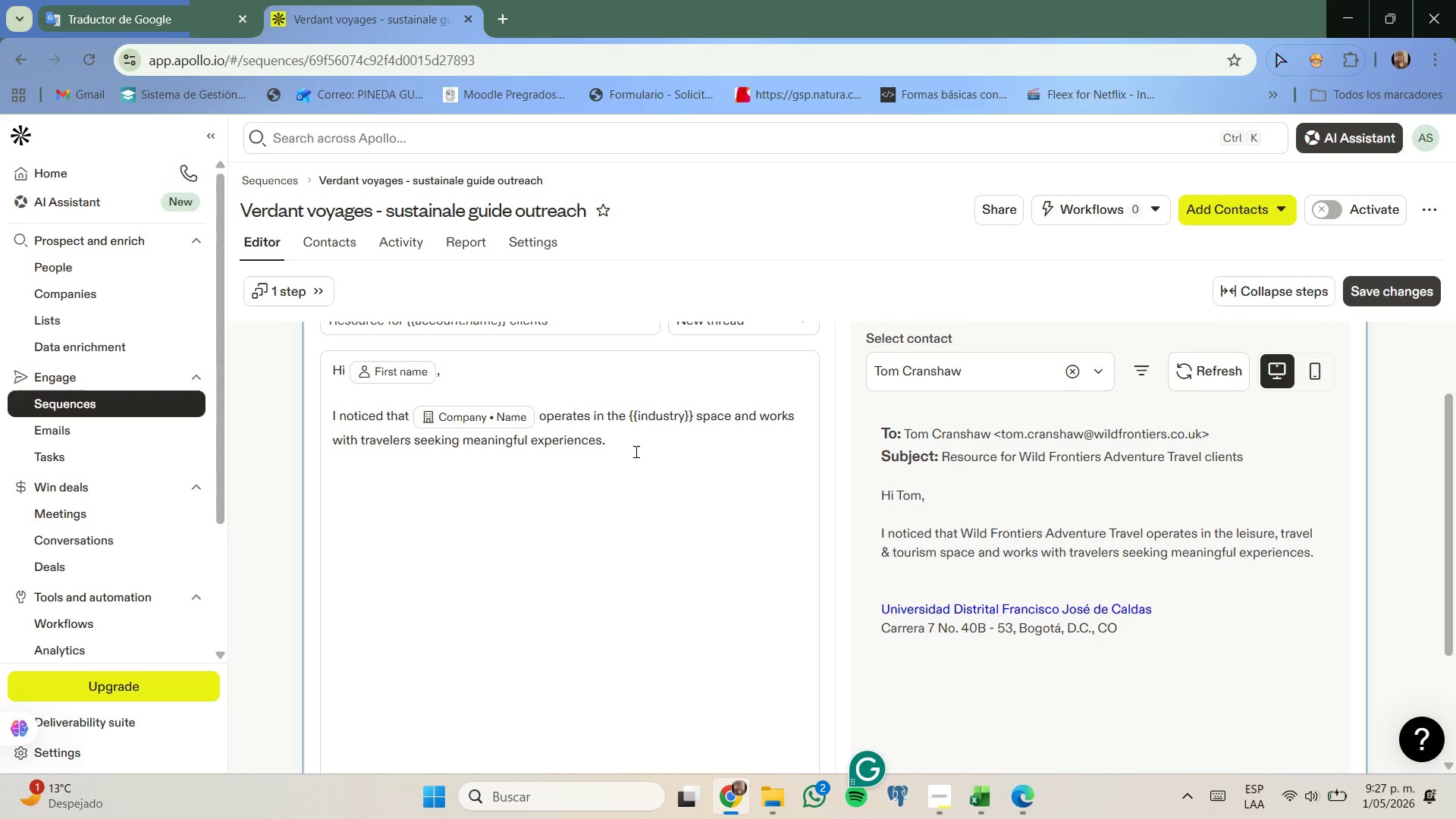 
key(W)
 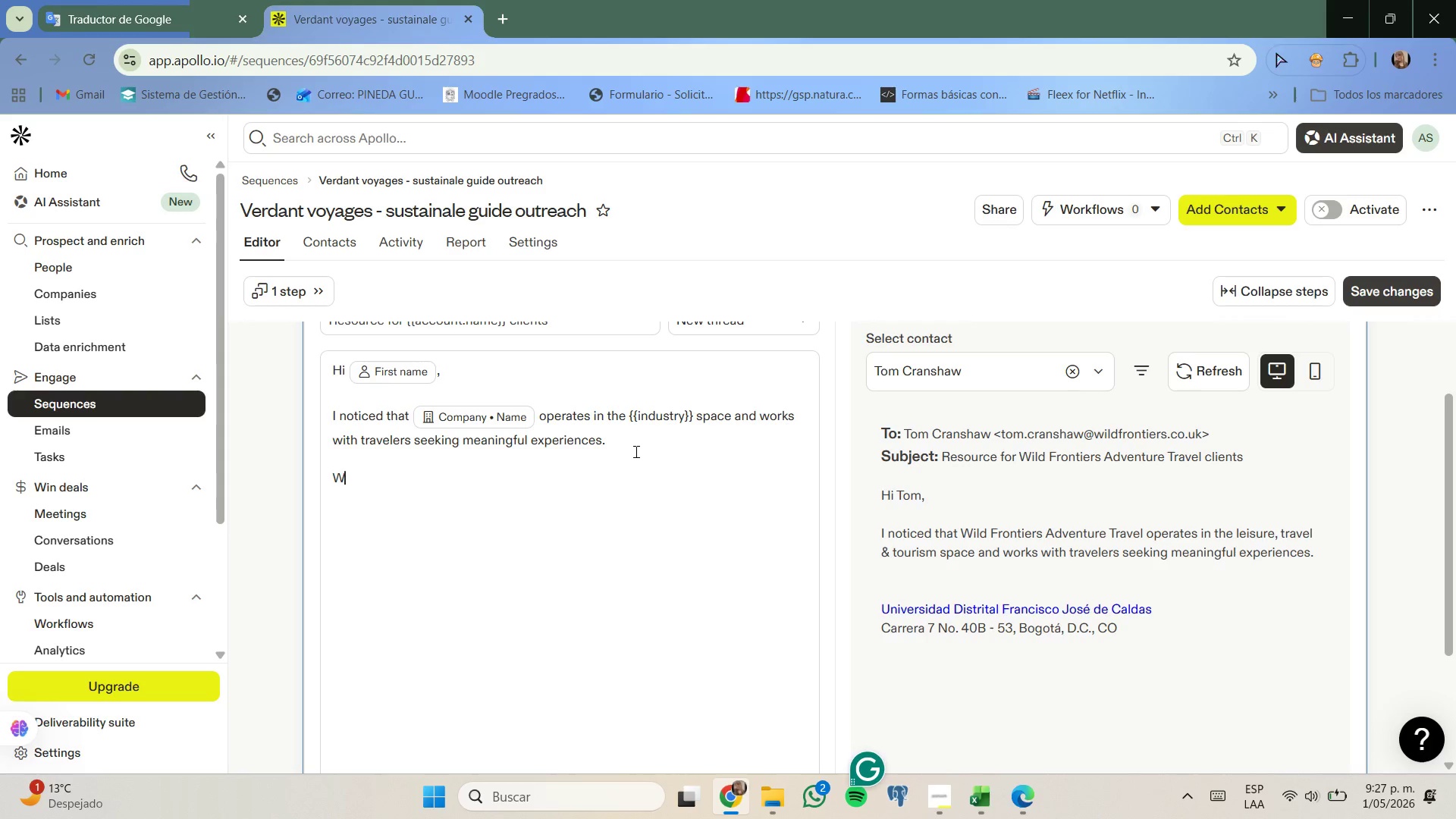 
key(CapsLock)
 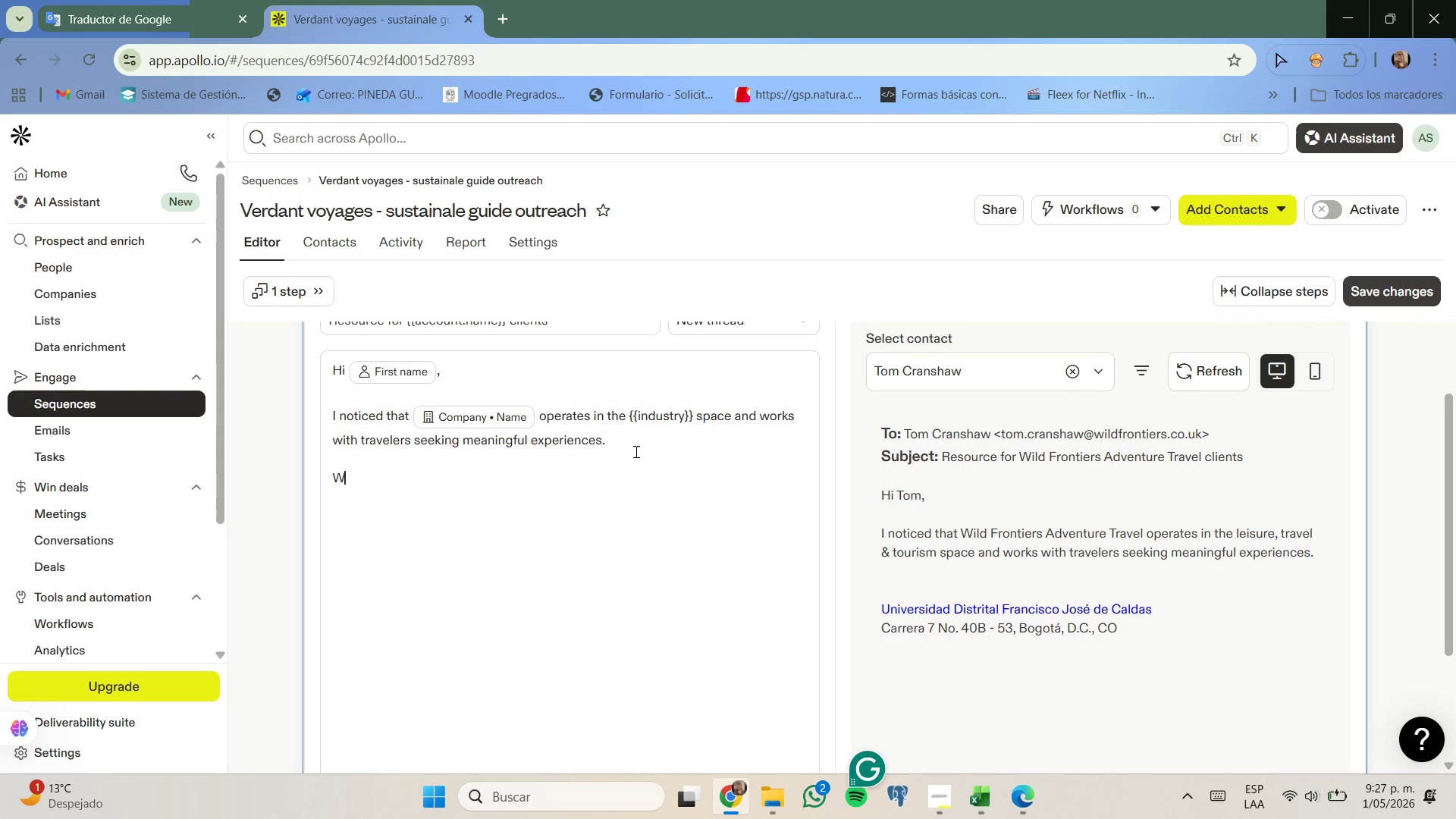 
key(E)
 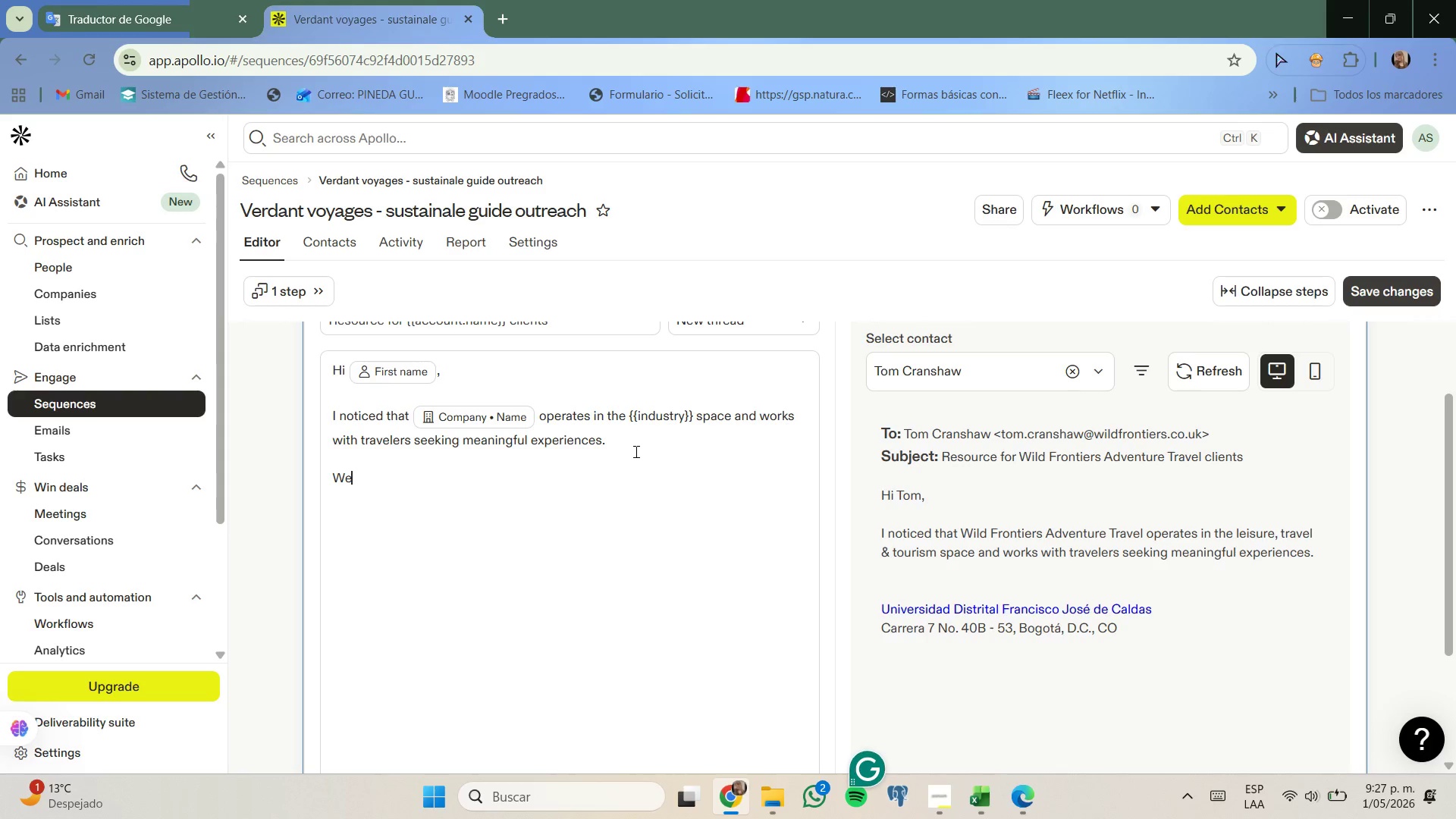 
key(Space)
 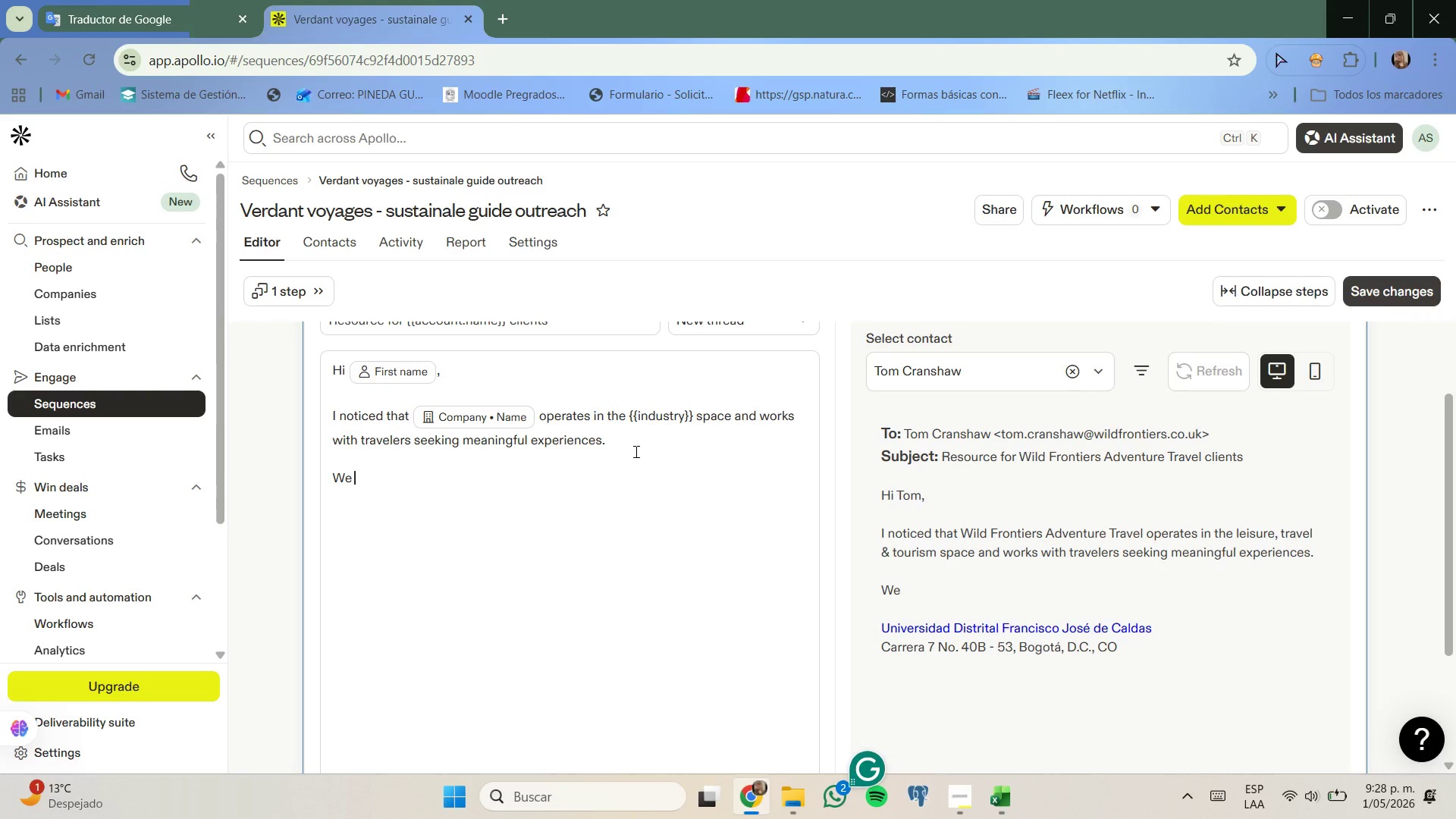 
type(recently published )
 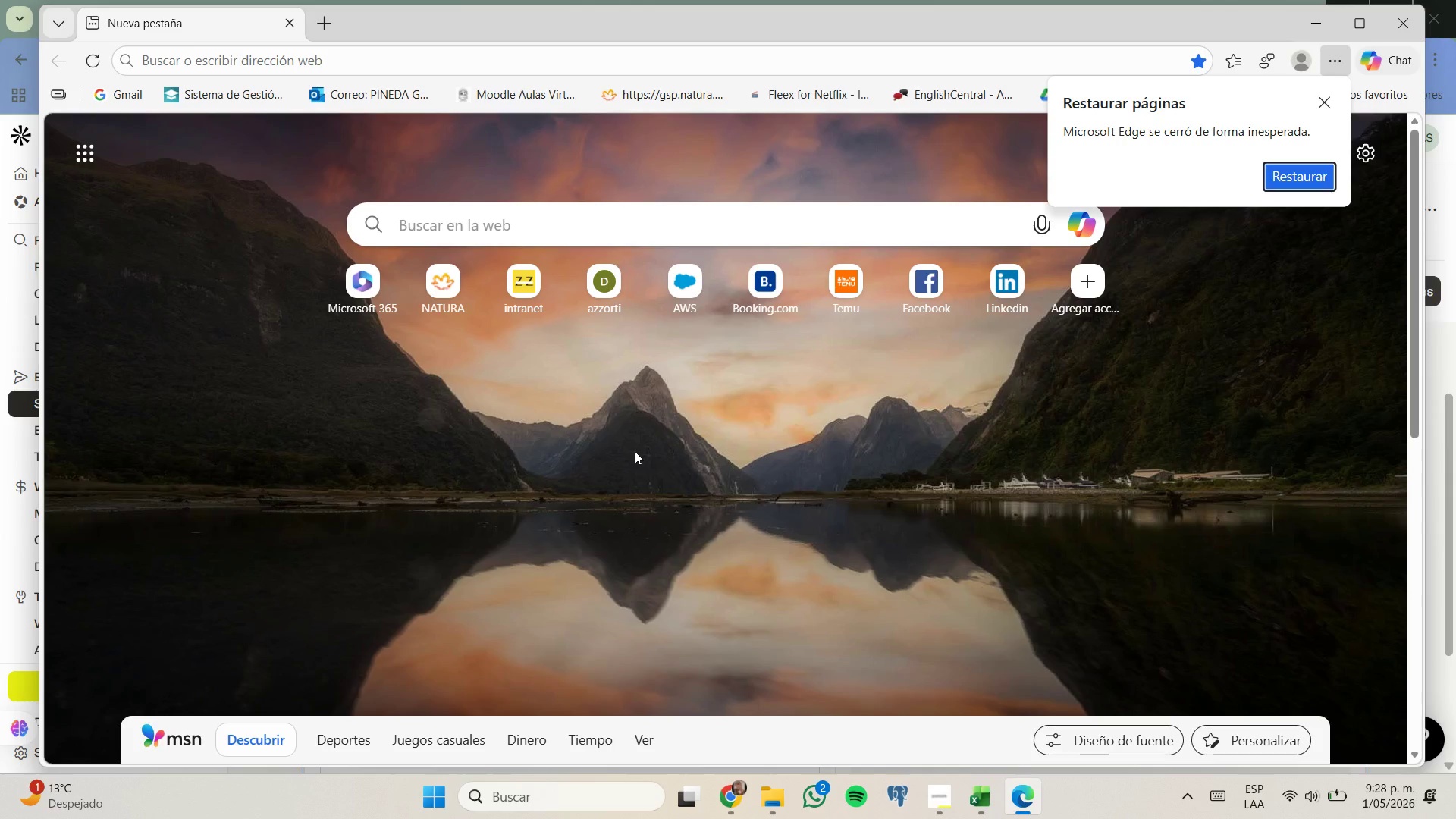 
wait(6.51)
 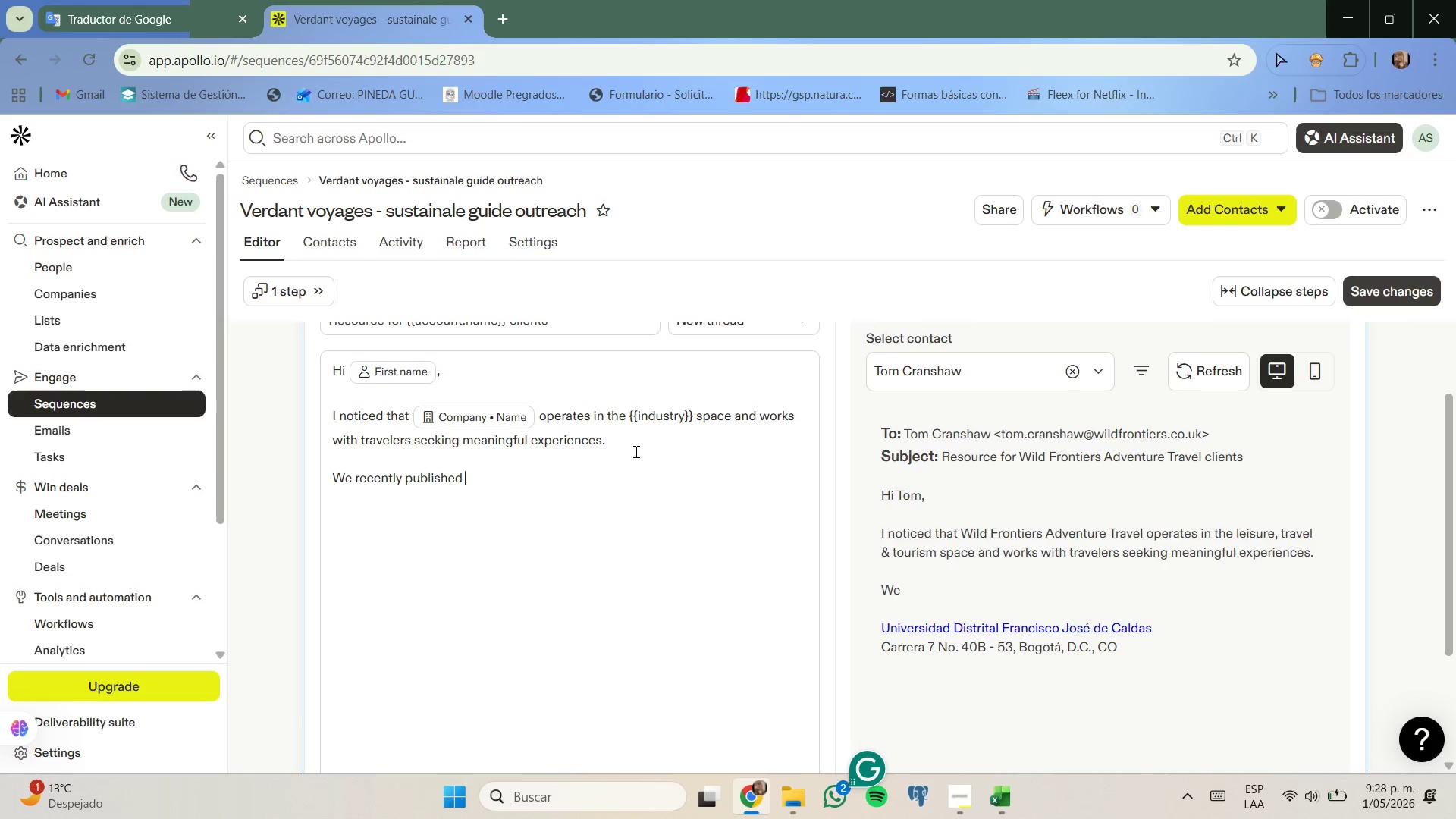 
left_click([1316, 27])
 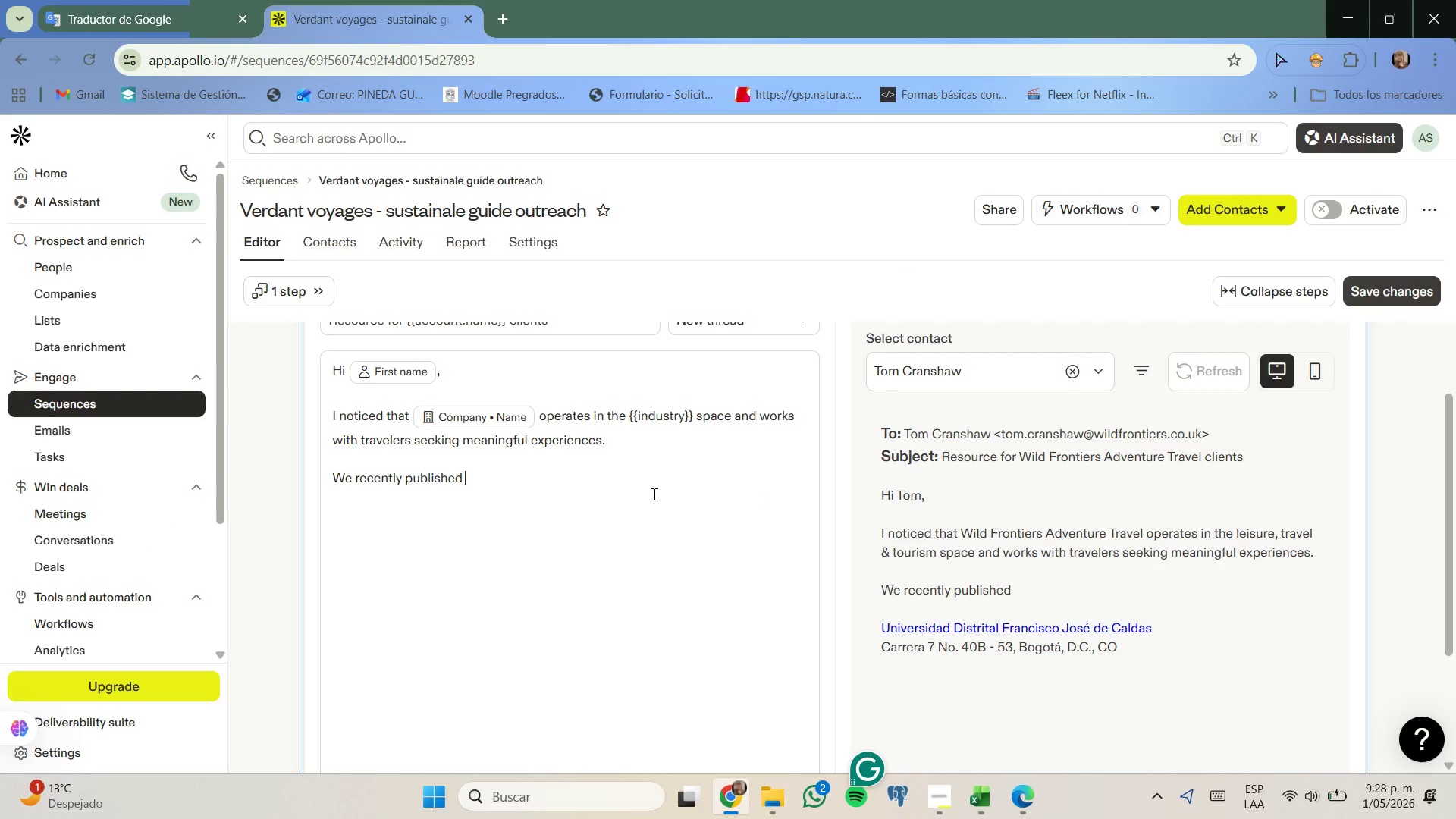 
type(the 2024 sustaib)
key(Backspace)
type(nable dest)
 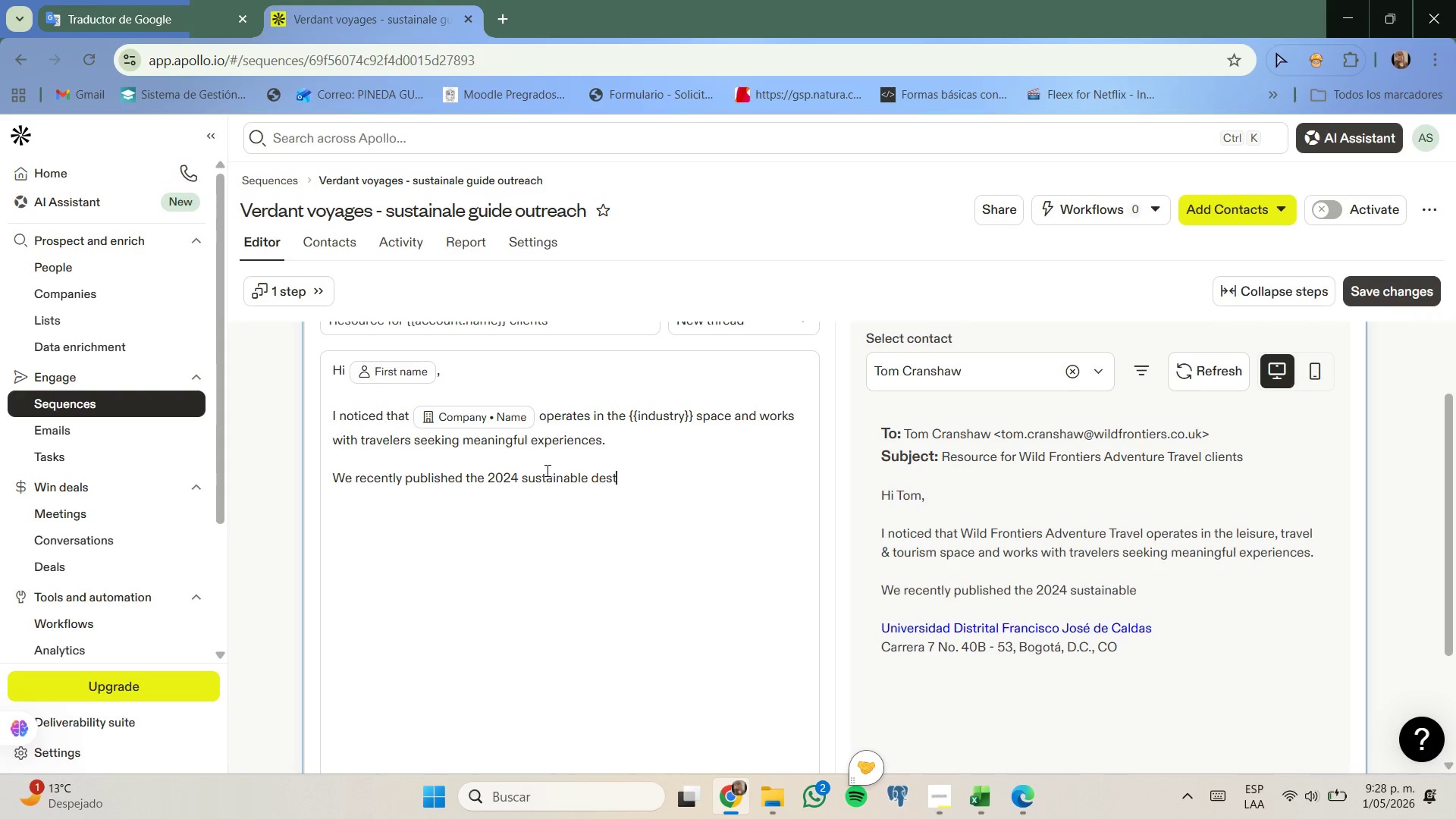 
left_click([527, 479])
 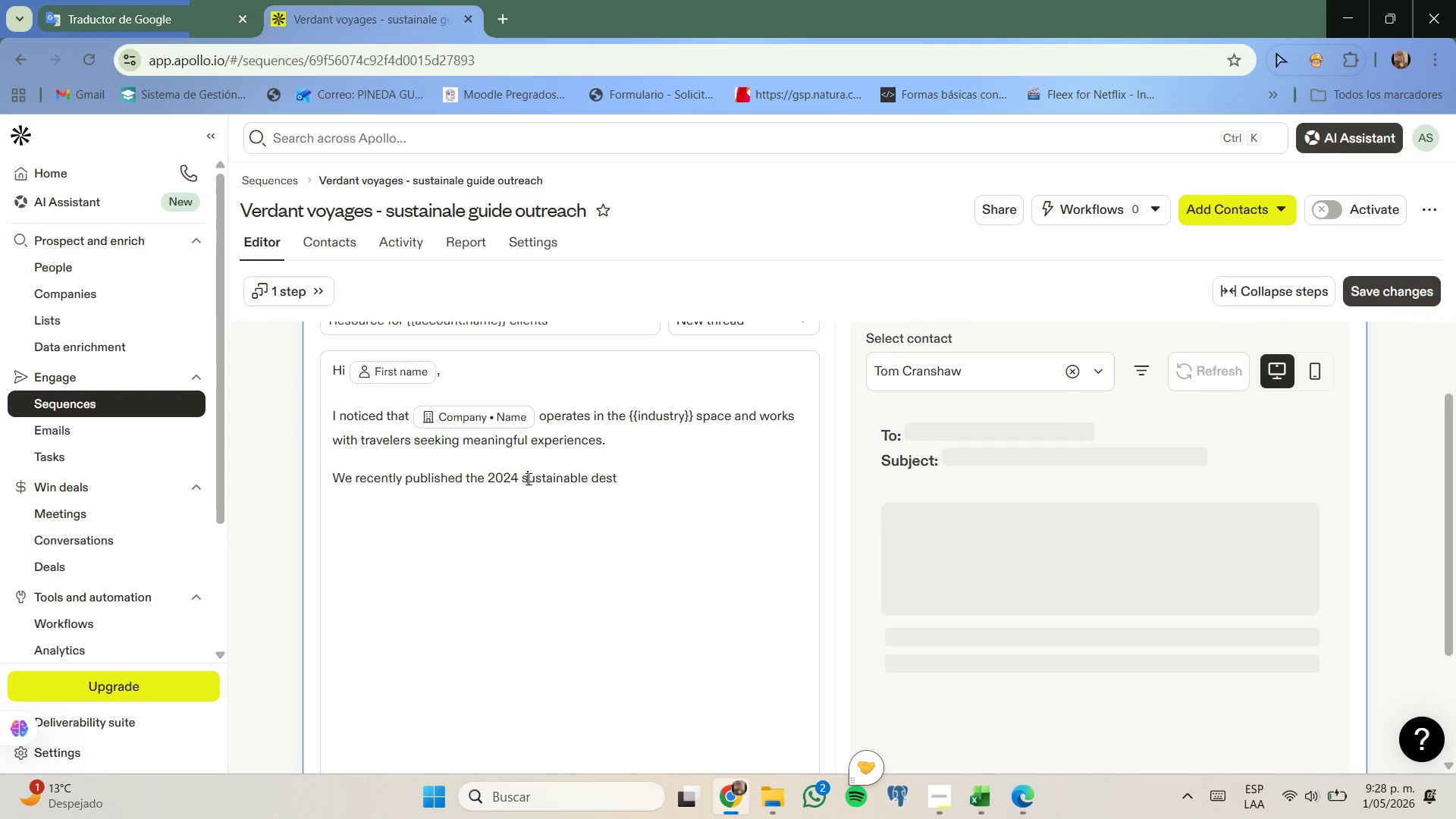 
key(Backspace)
 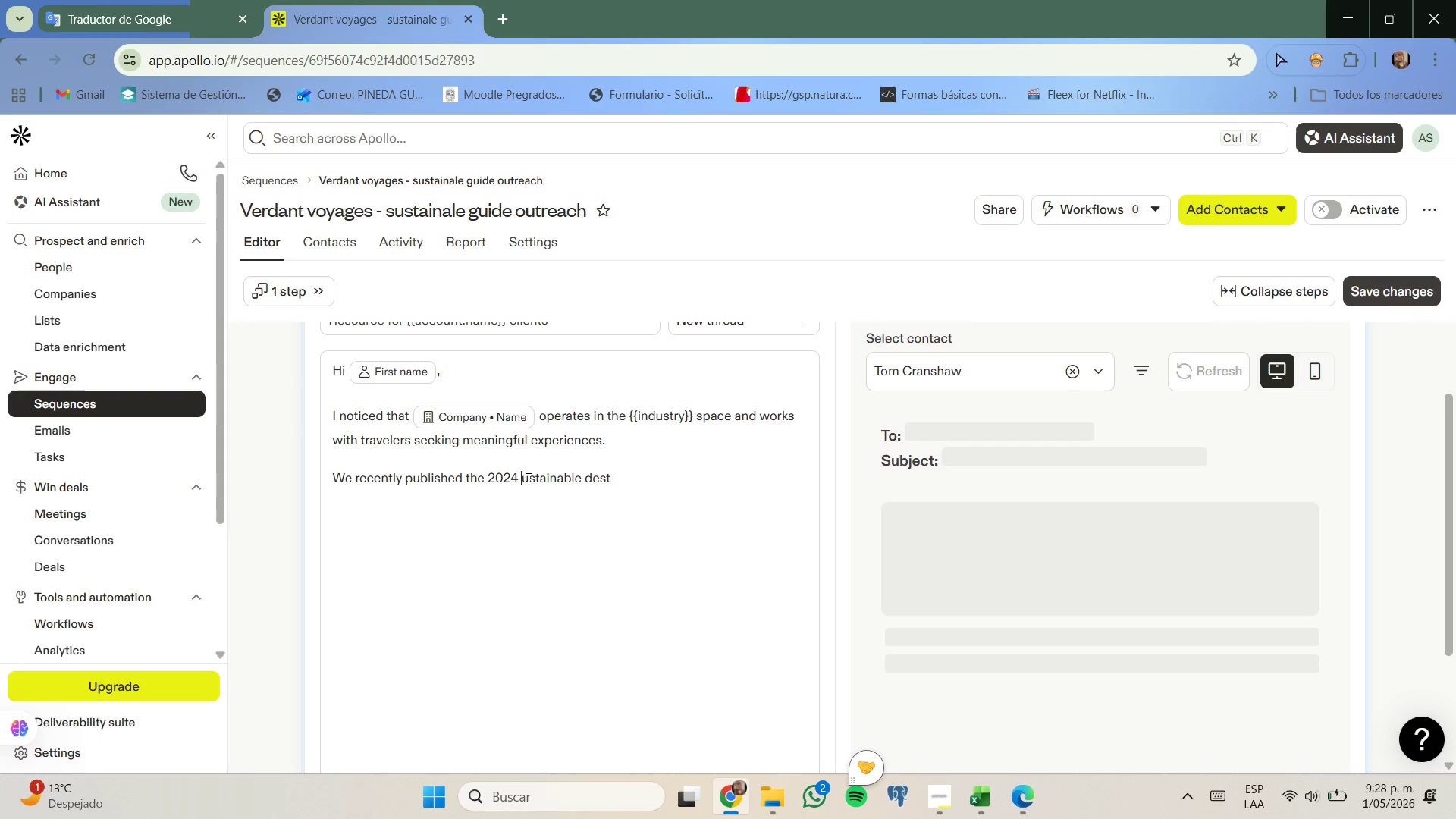 
key(CapsLock)
 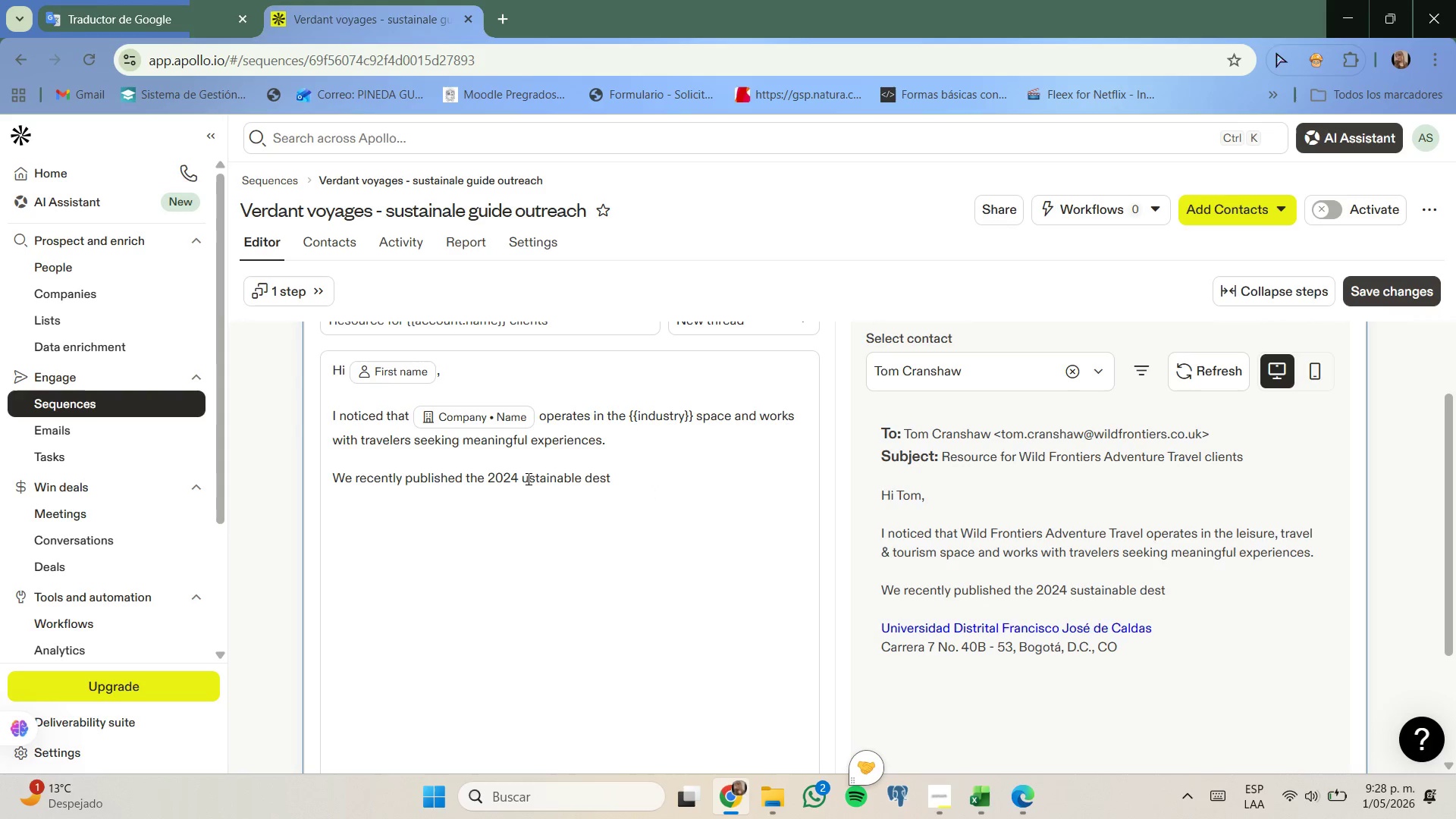 
key(D)
 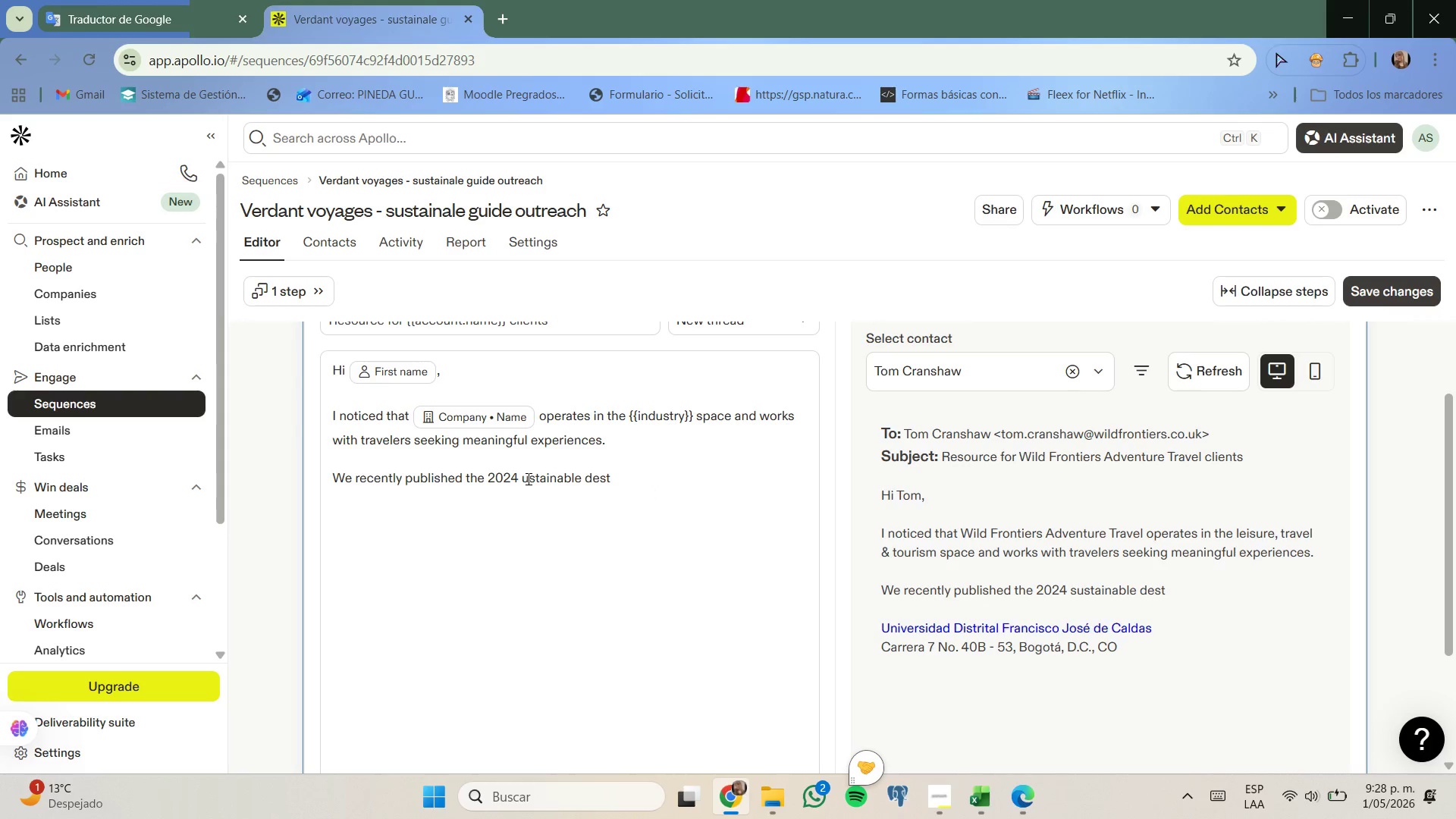 
key(CapsLock)
 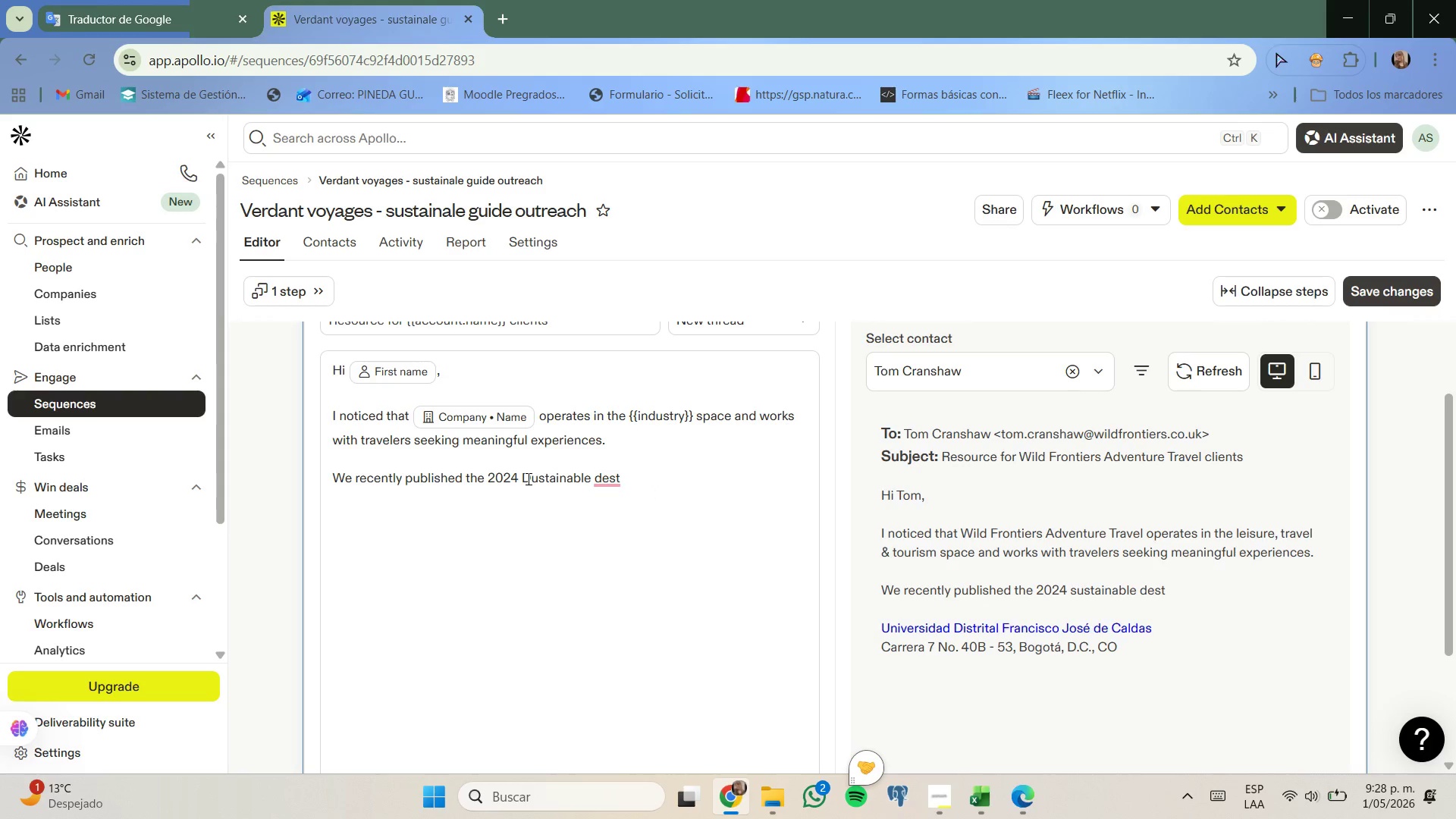 
key(Backspace)
 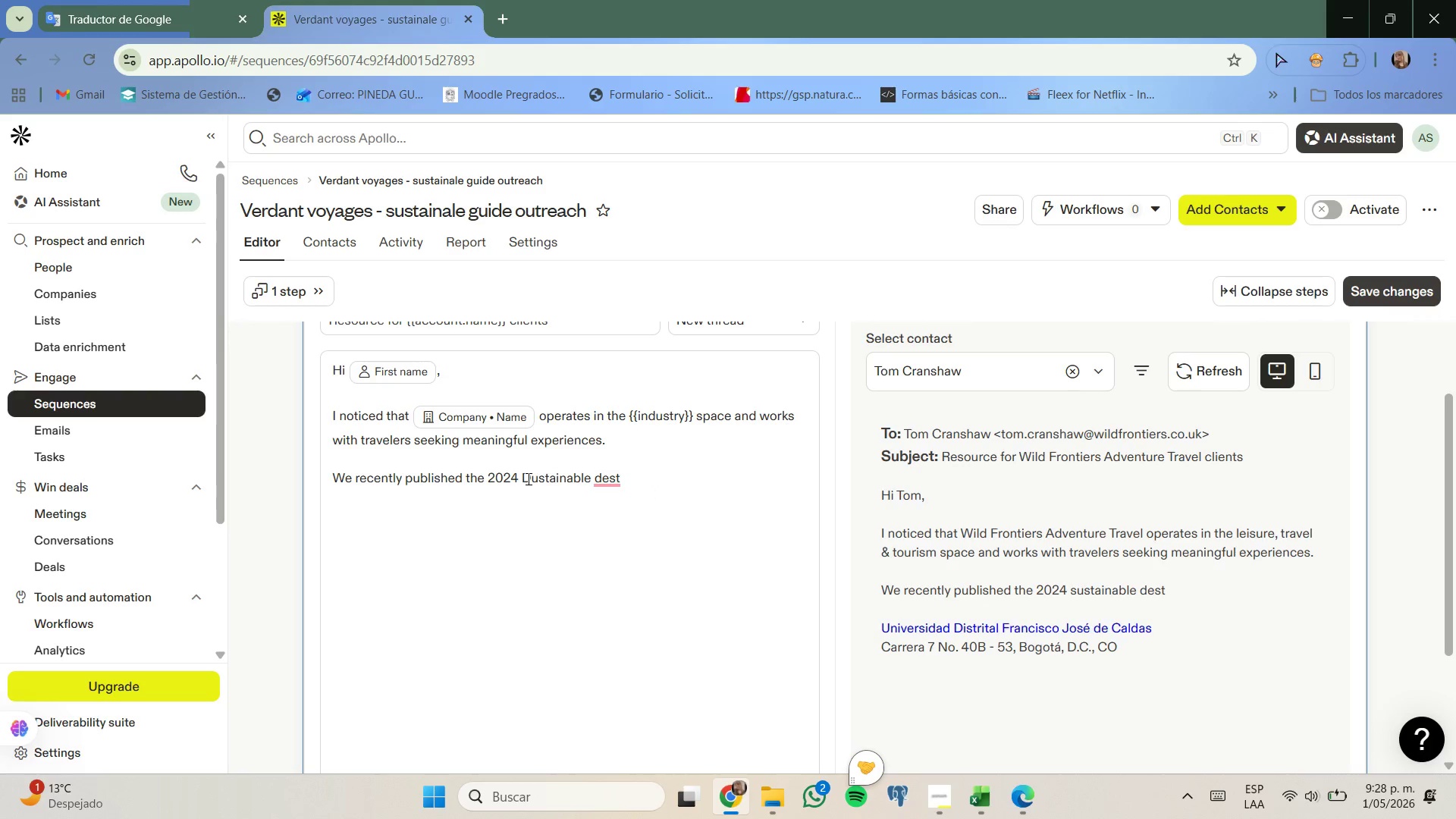 
key(CapsLock)
 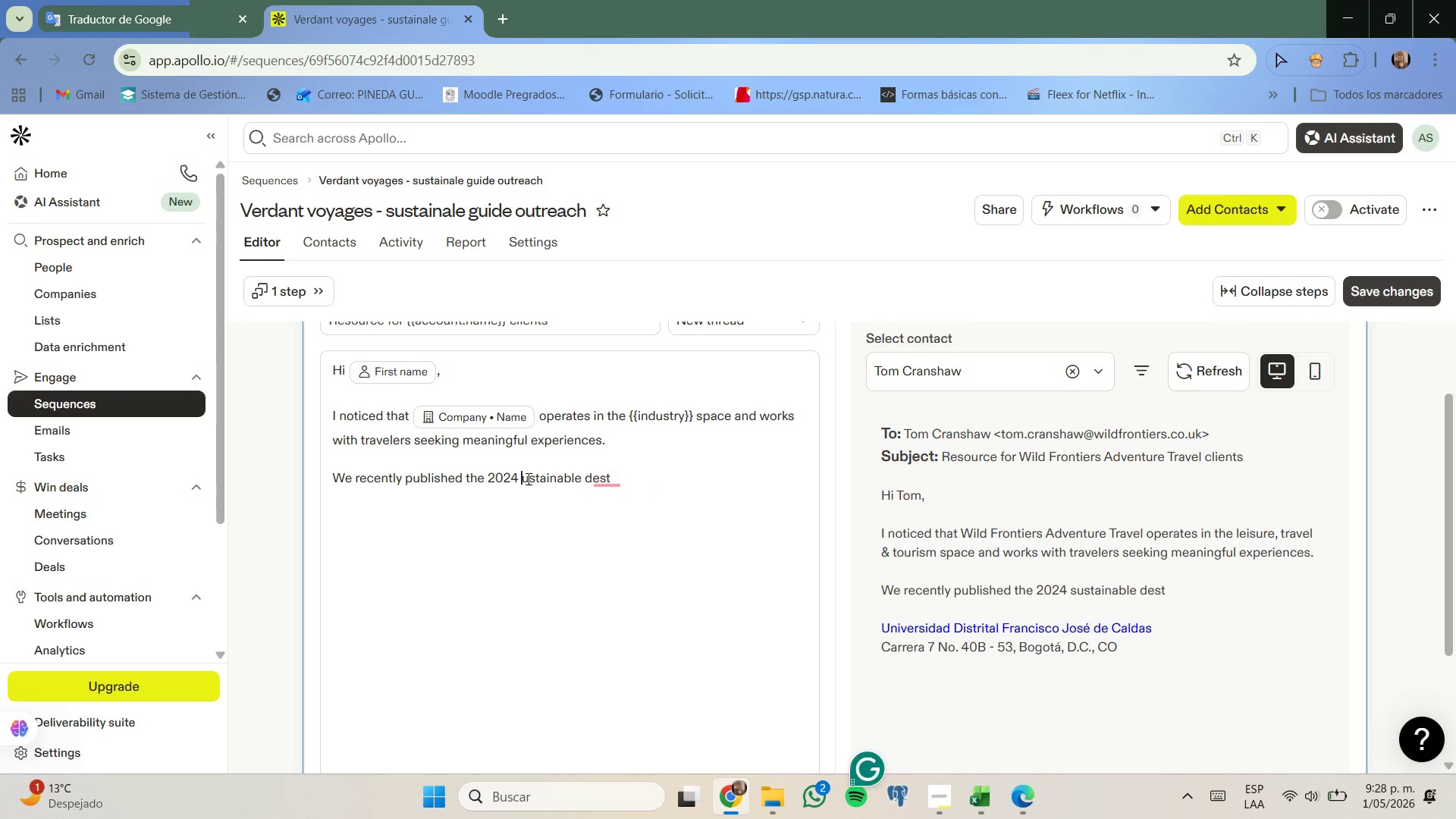 
key(S)
 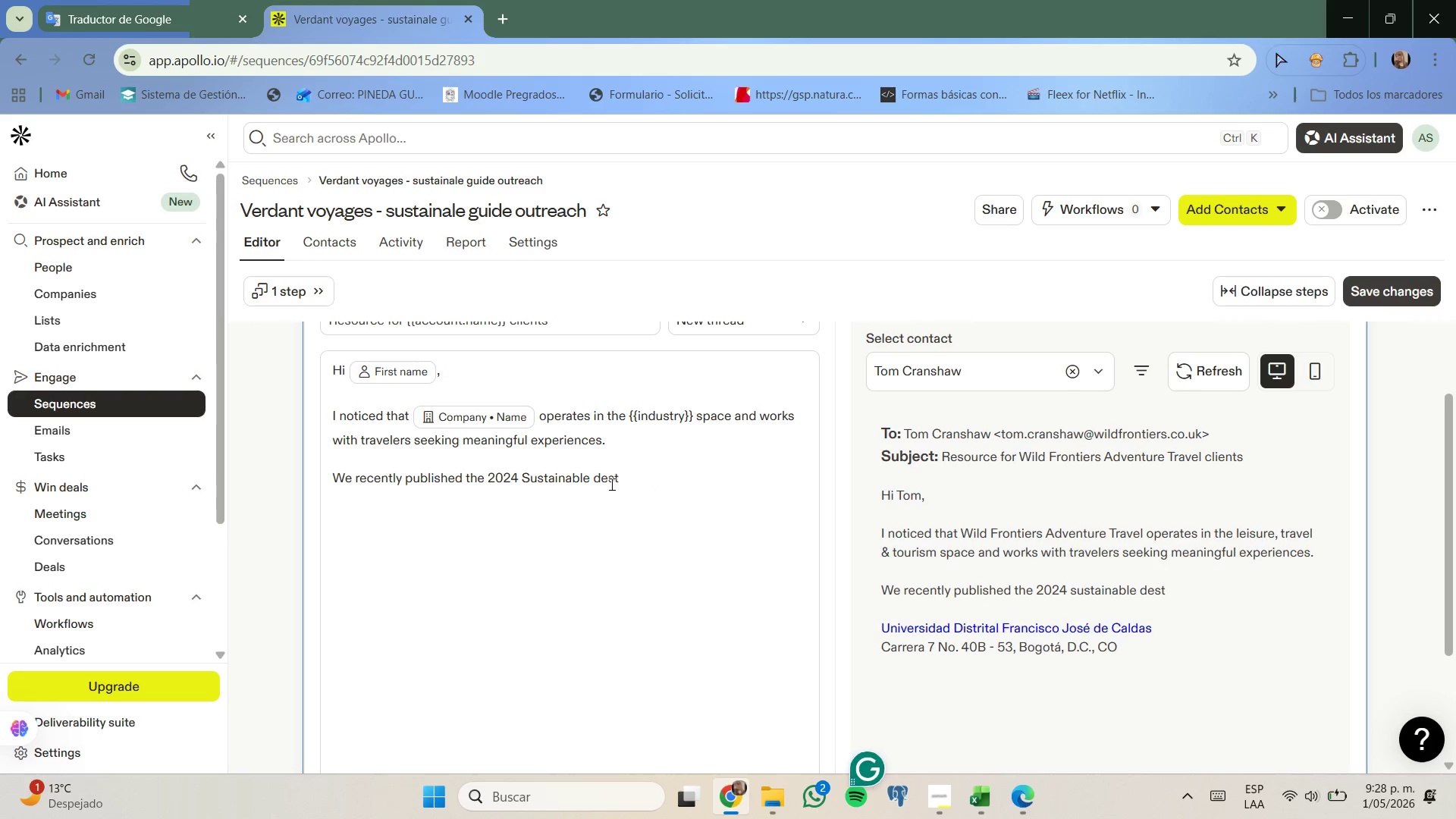 
left_click([604, 481])
 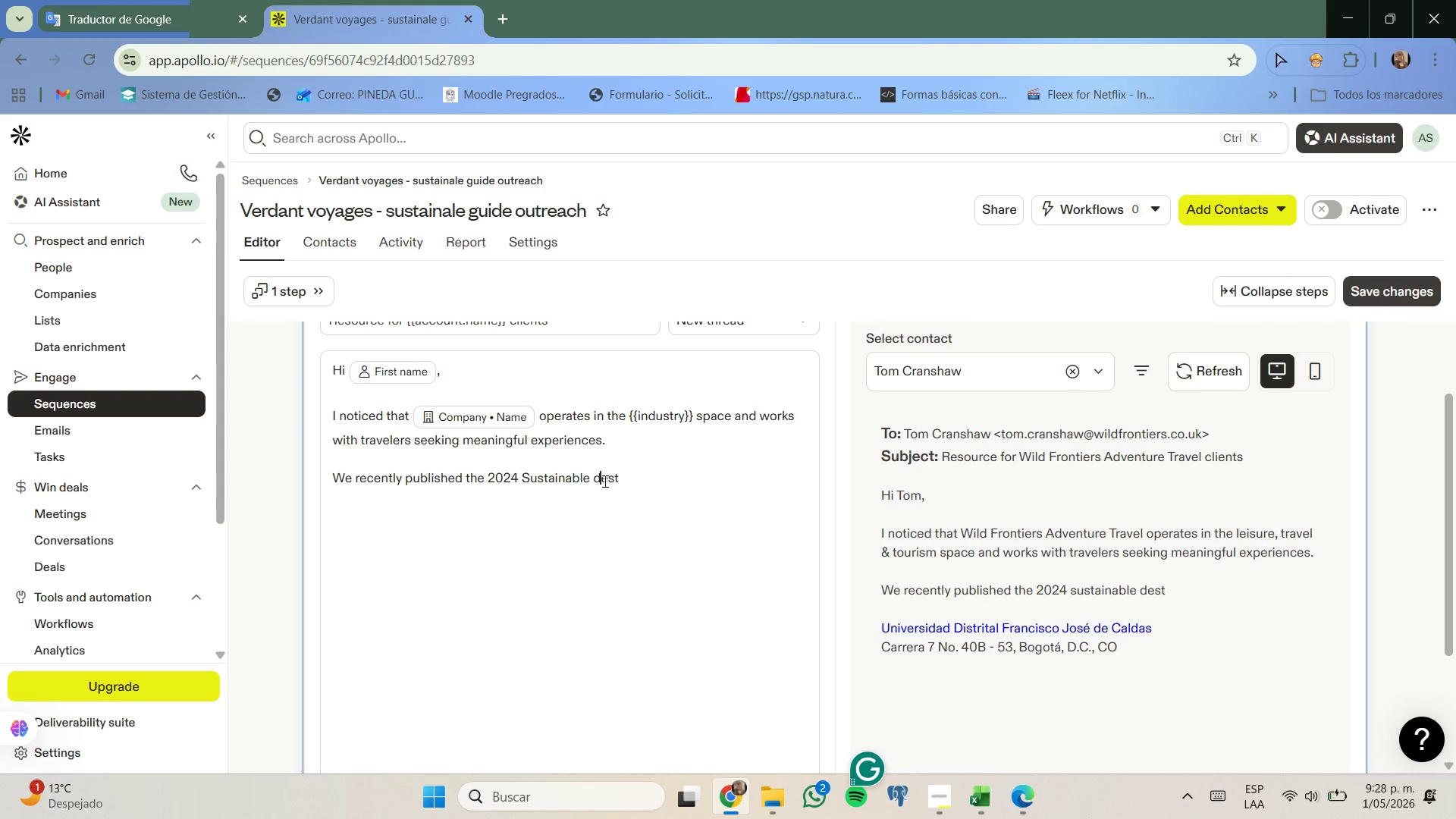 
key(Backspace)
 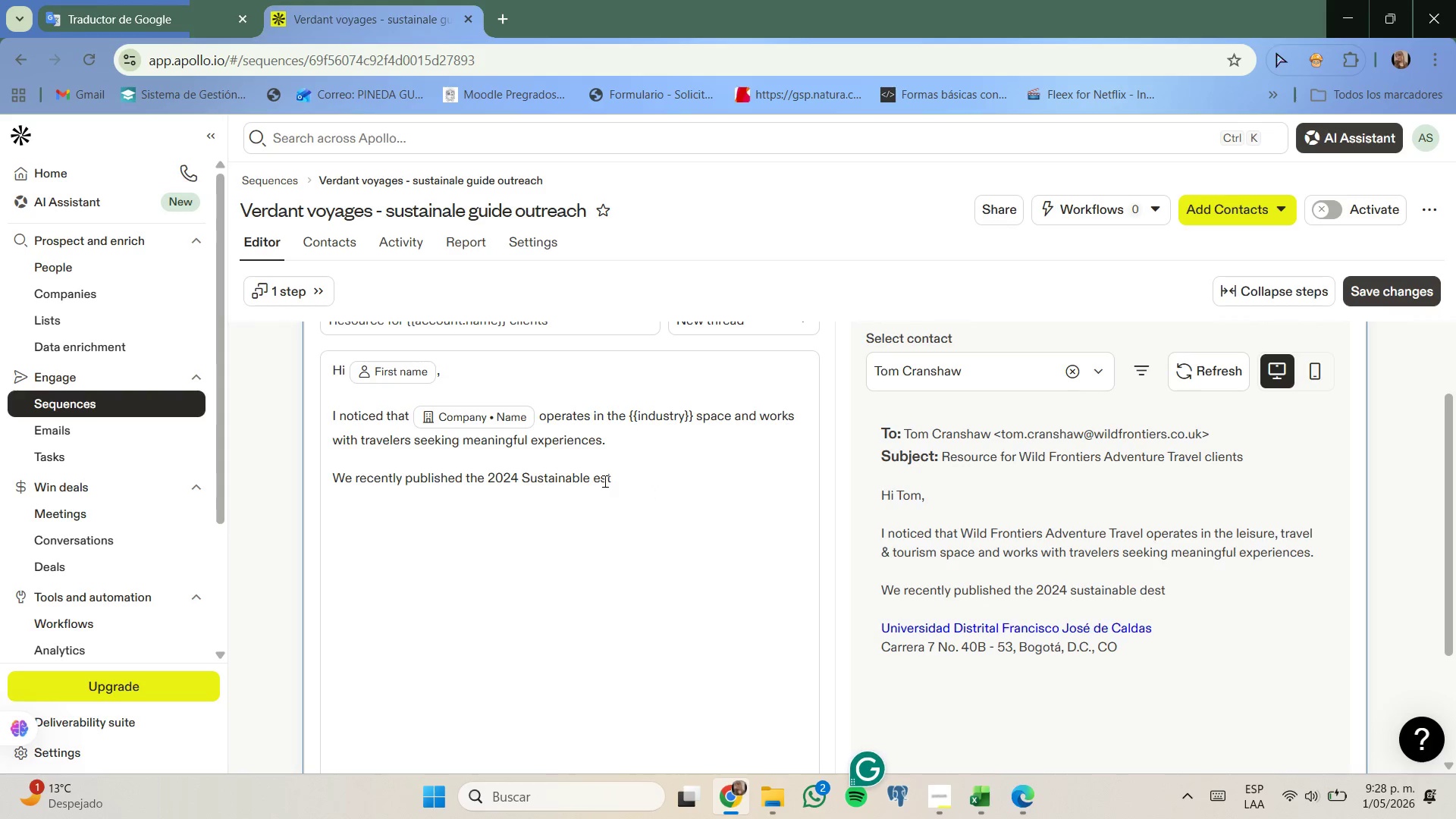 
key(D)
 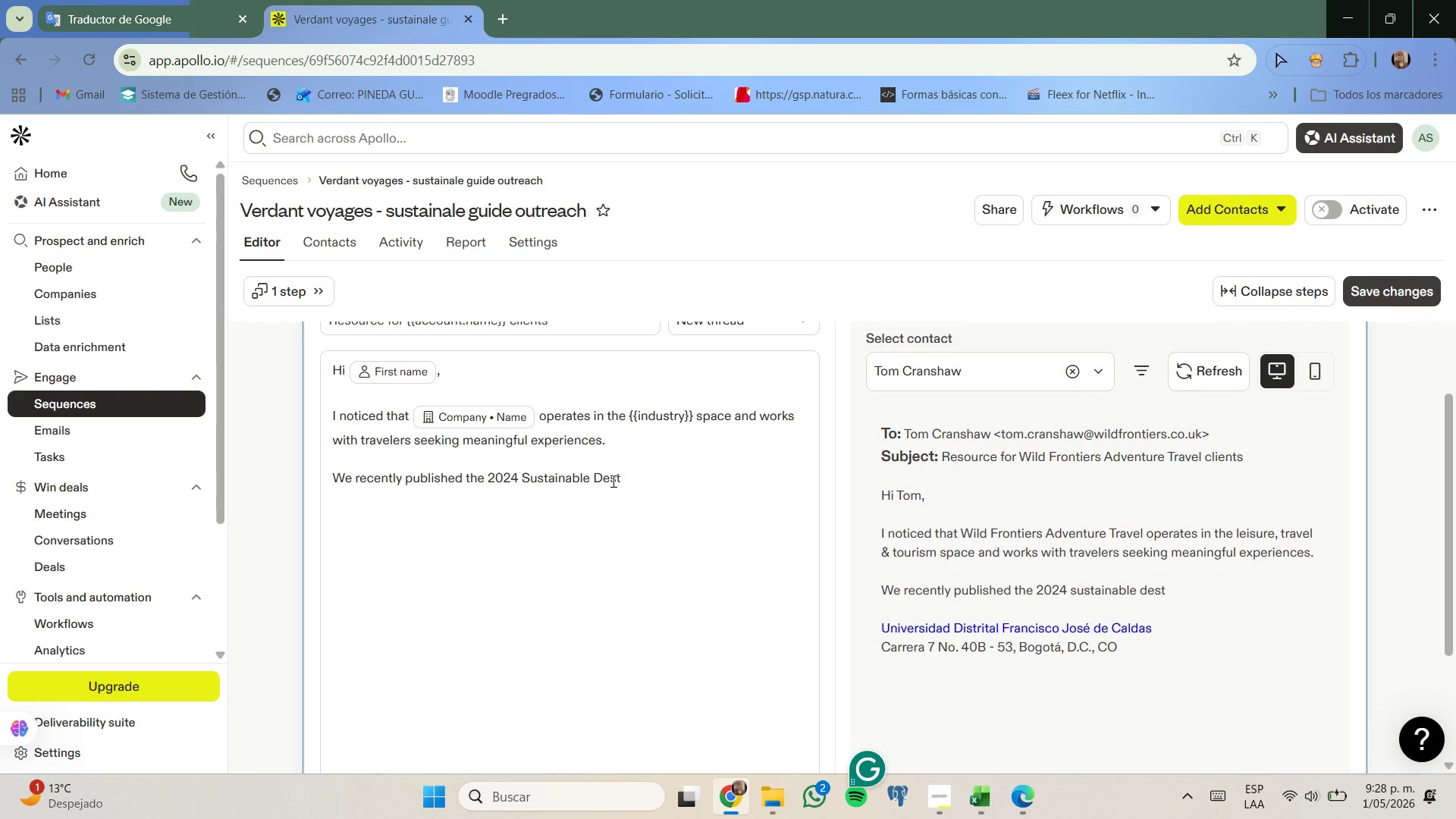 
left_click([629, 479])
 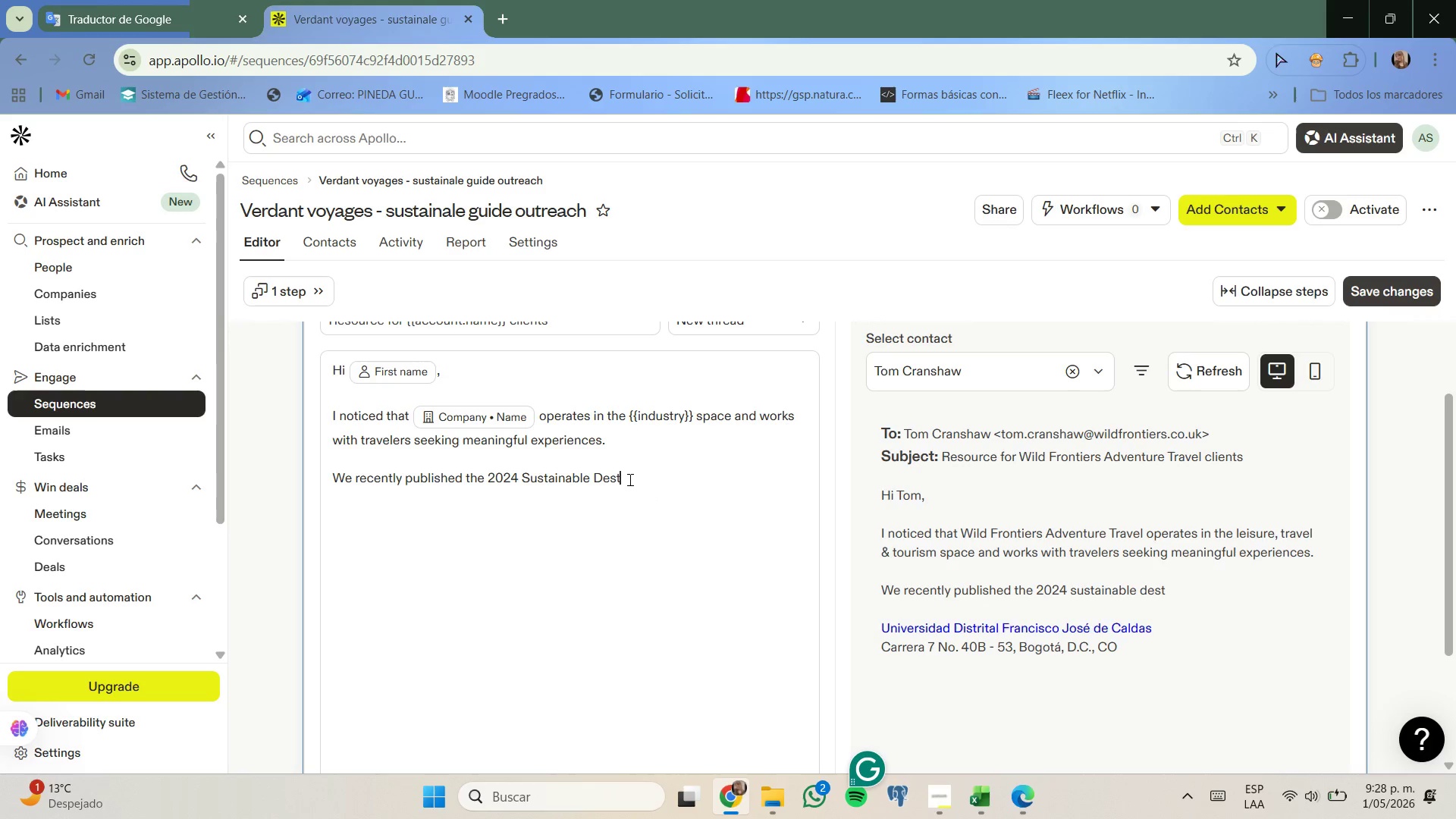 
type(ination Guide, a practical resource )
 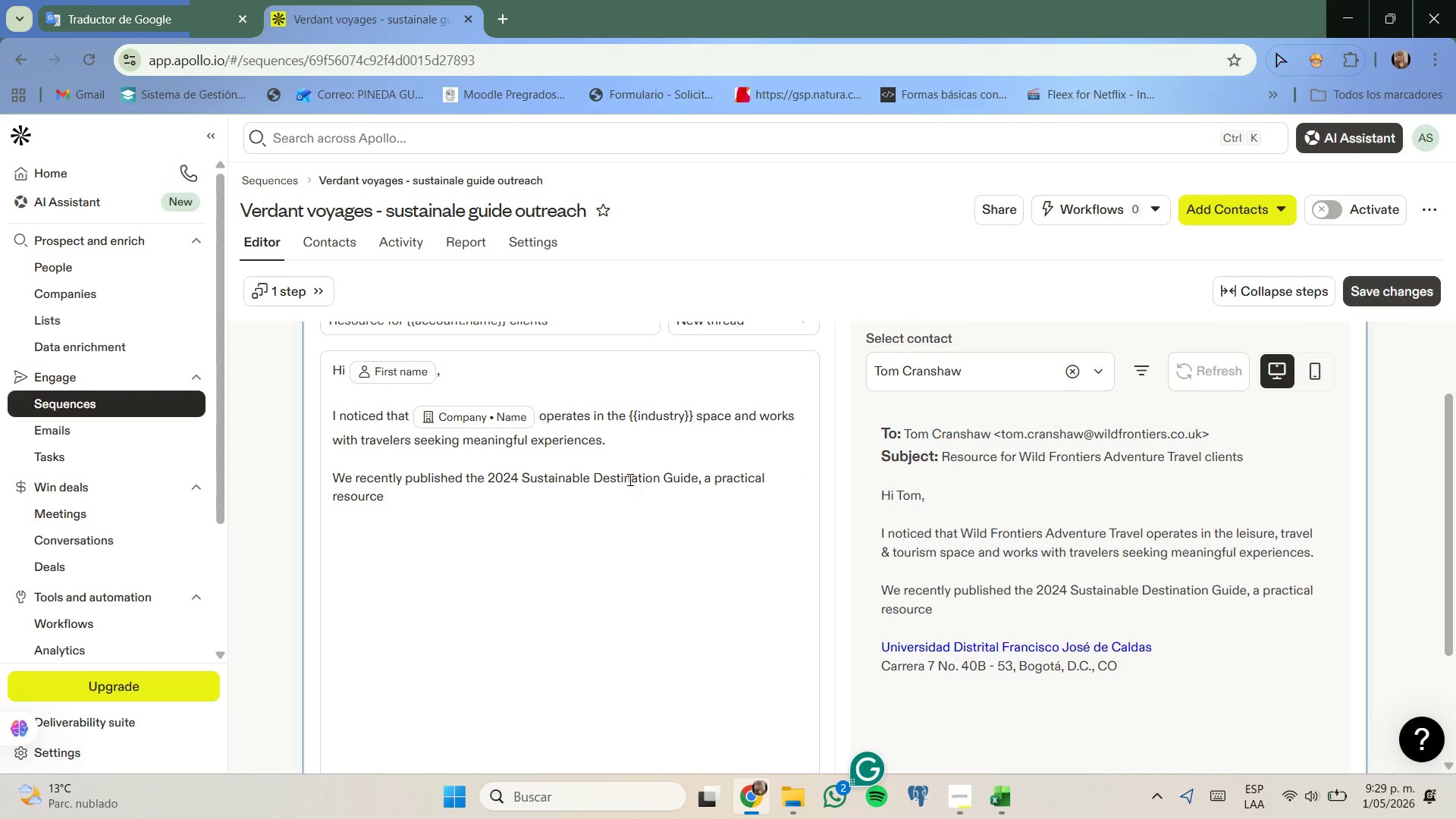 
type(fear)
key(Backspace)
type(turing )
 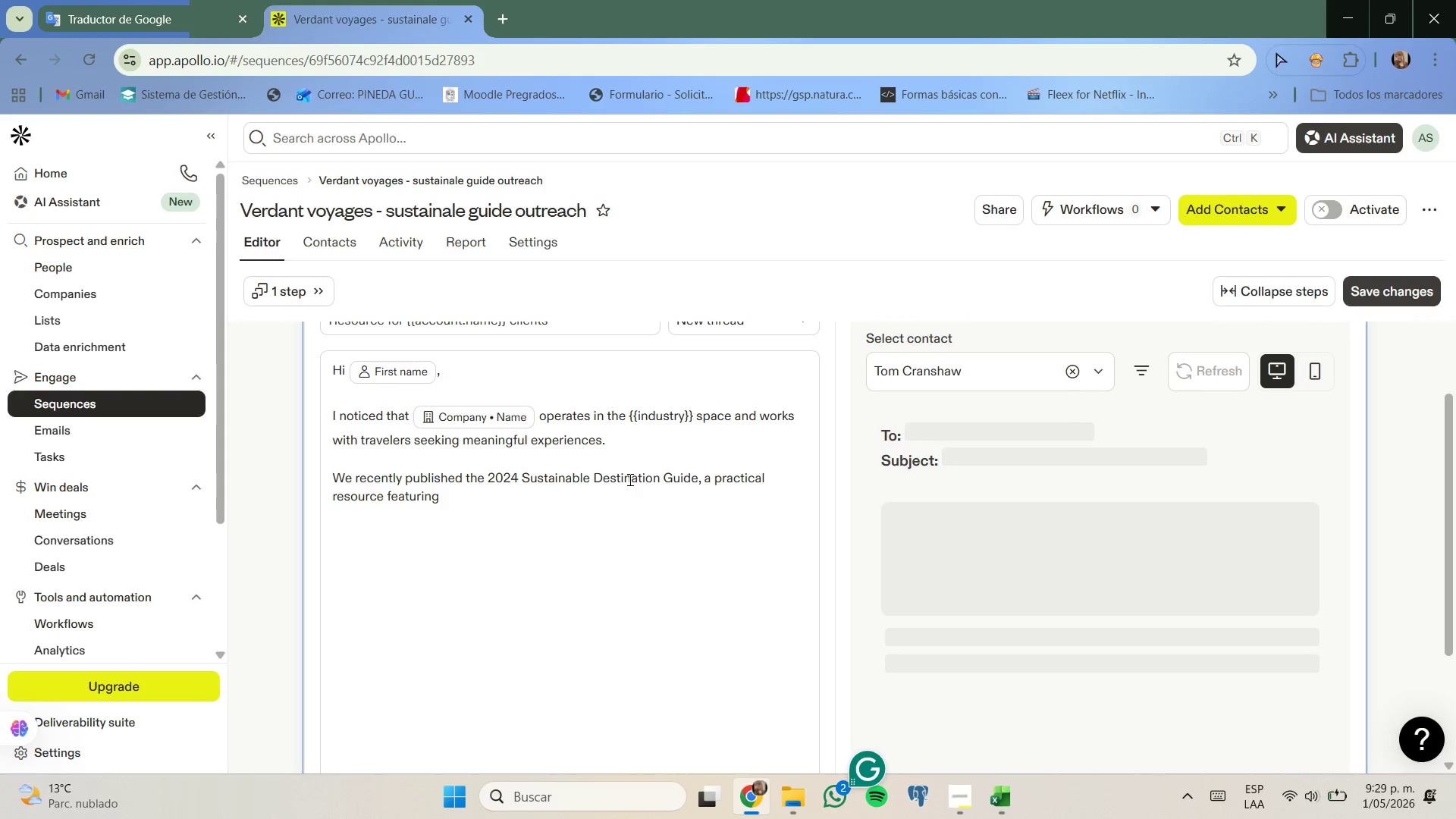 
type(destination, )
key(Backspace)
key(Backspace)
type(s, tra)
 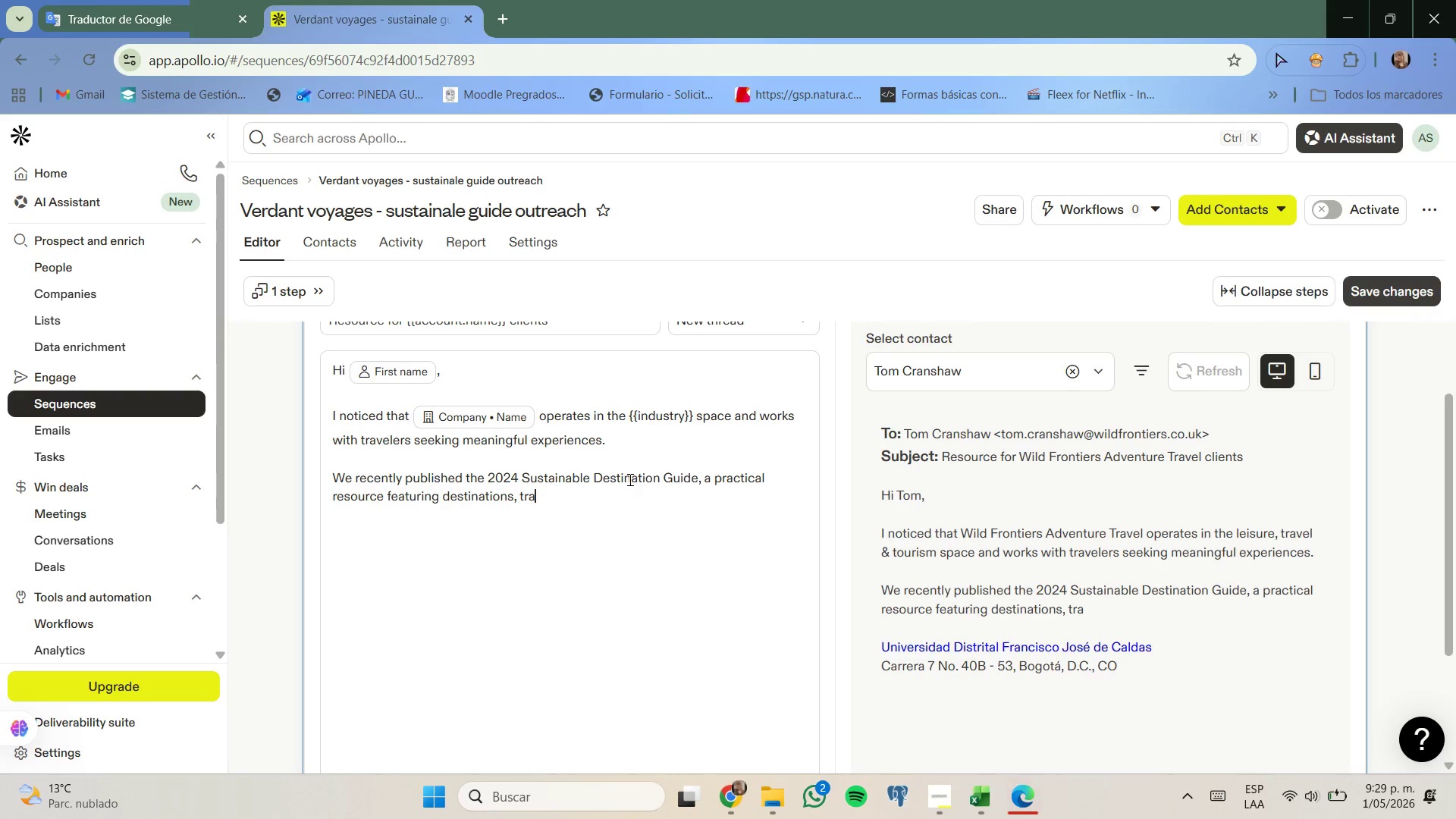 
type(veler trends, and eco- conscious experiences that may be valuable for your clients.)
 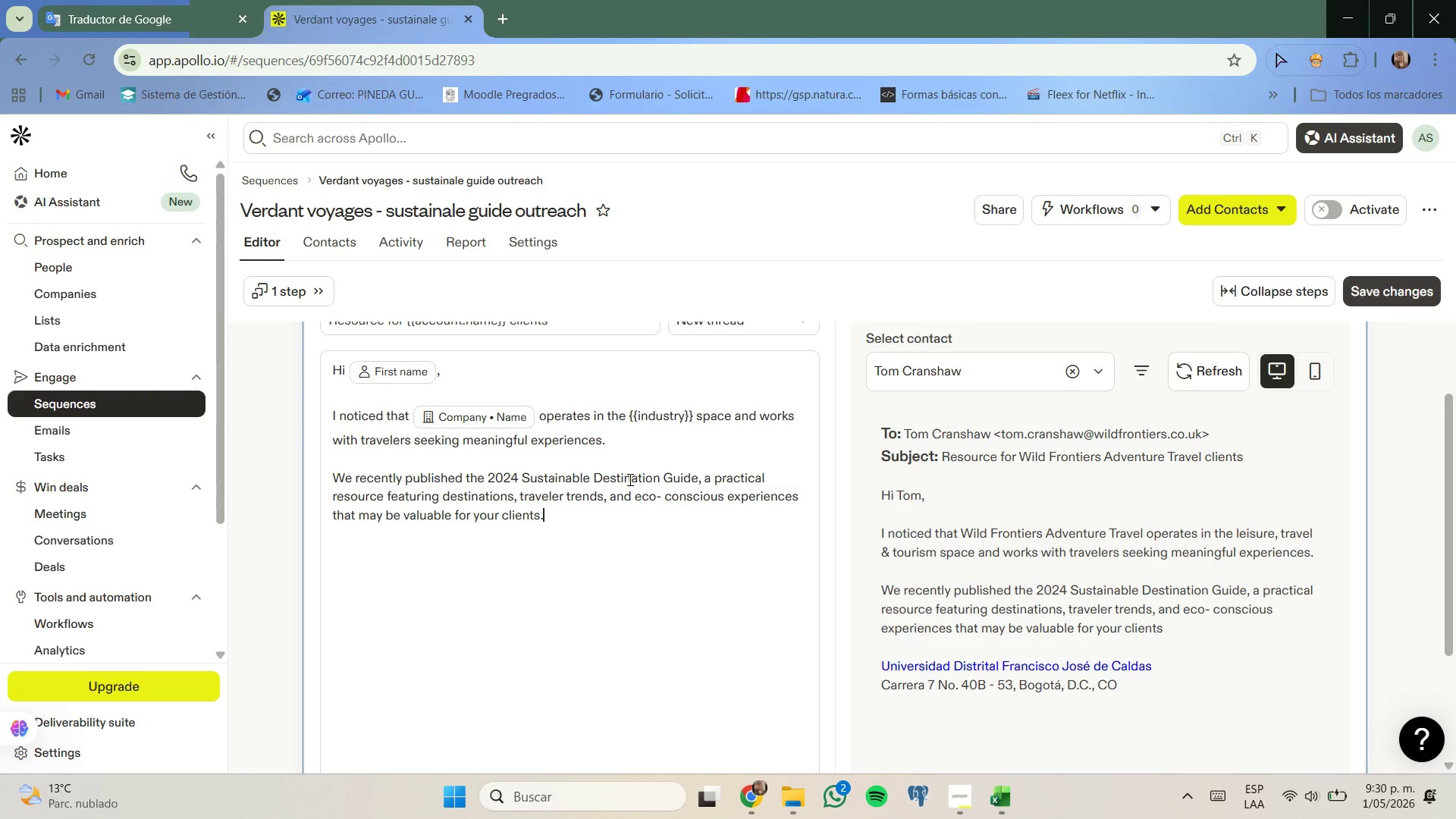 
key(Enter)
 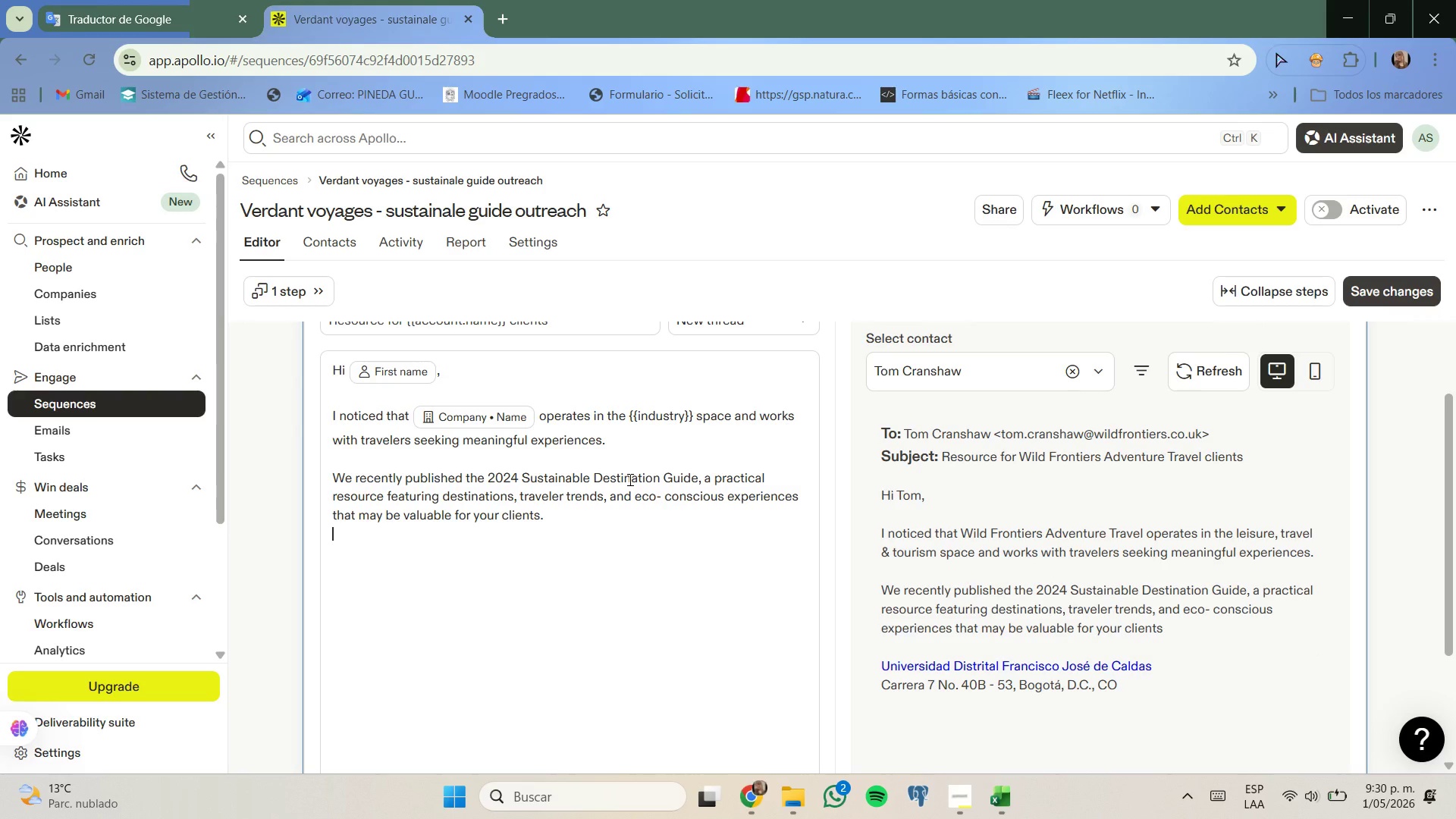 
key(Enter)
 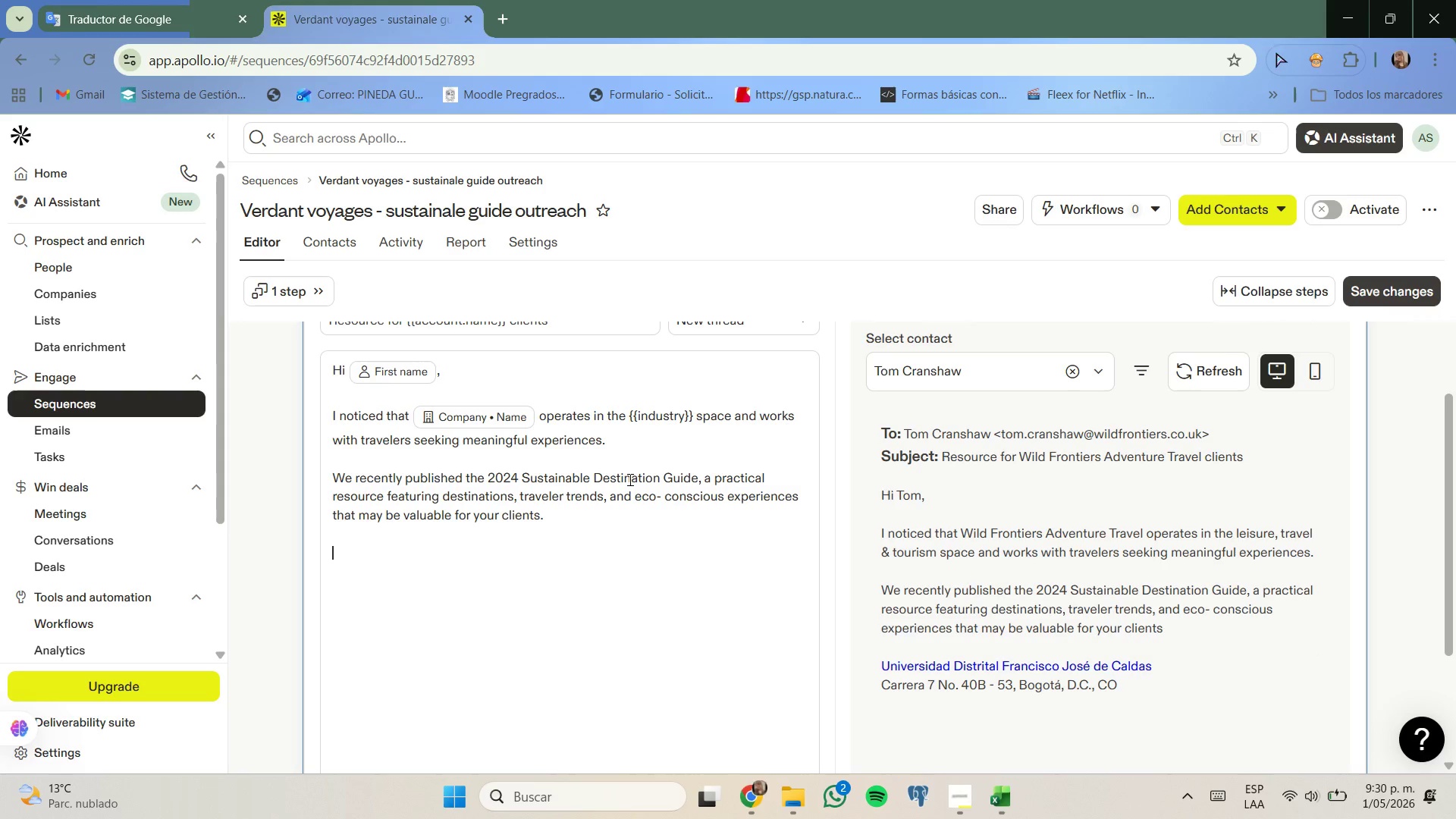 
key(CapsLock)
 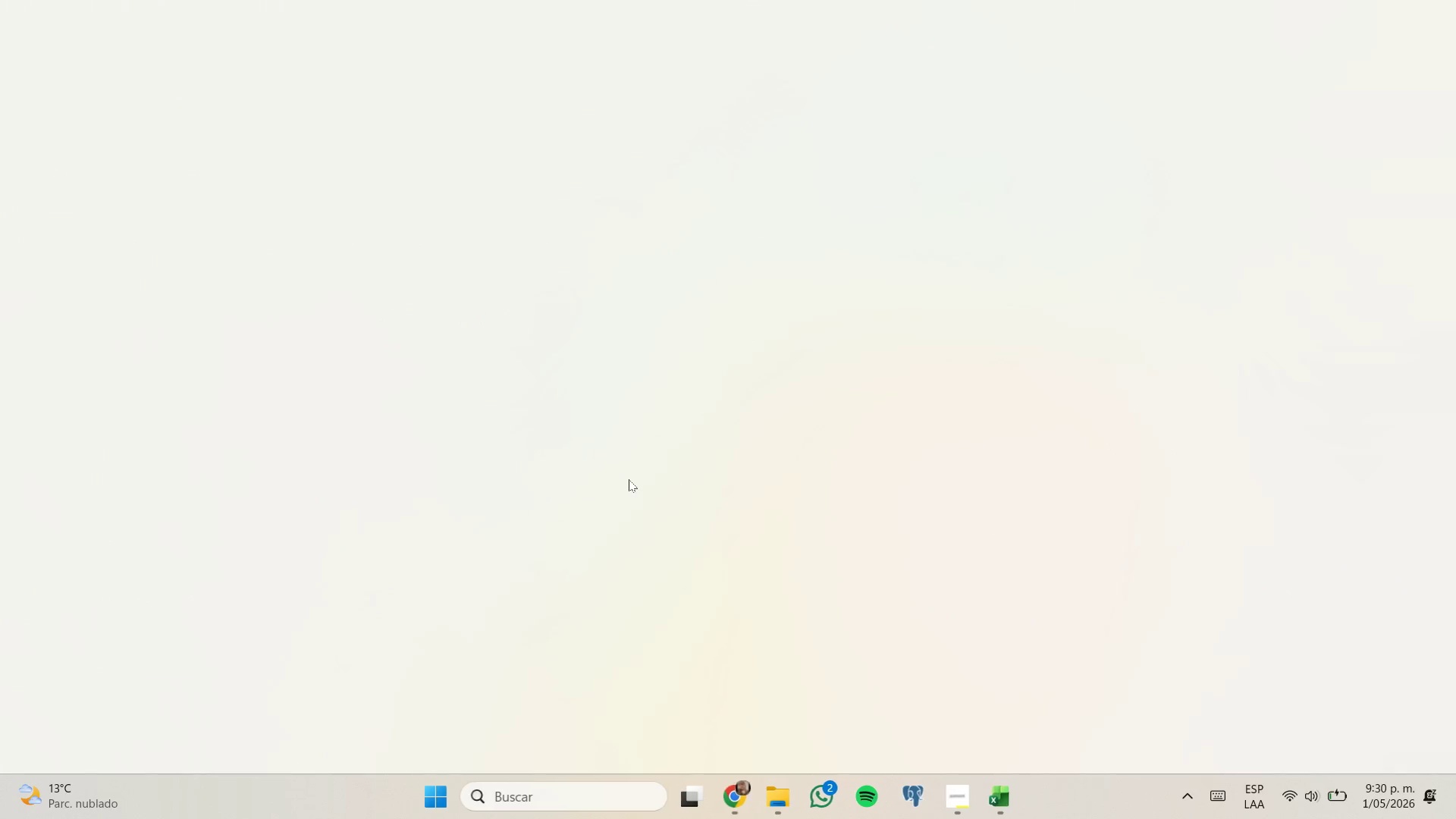 
key(Y)
 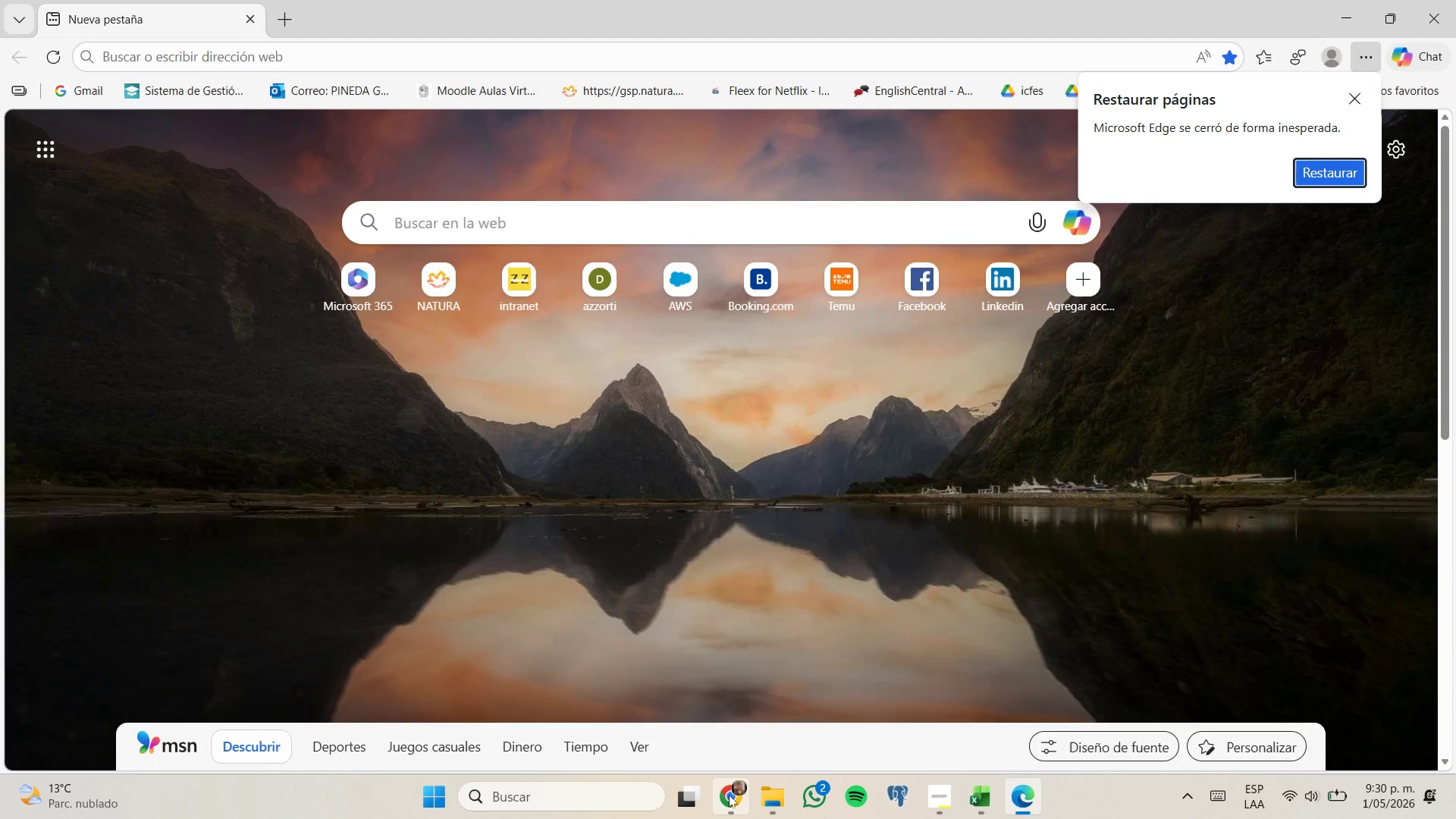 
left_click([723, 717])
 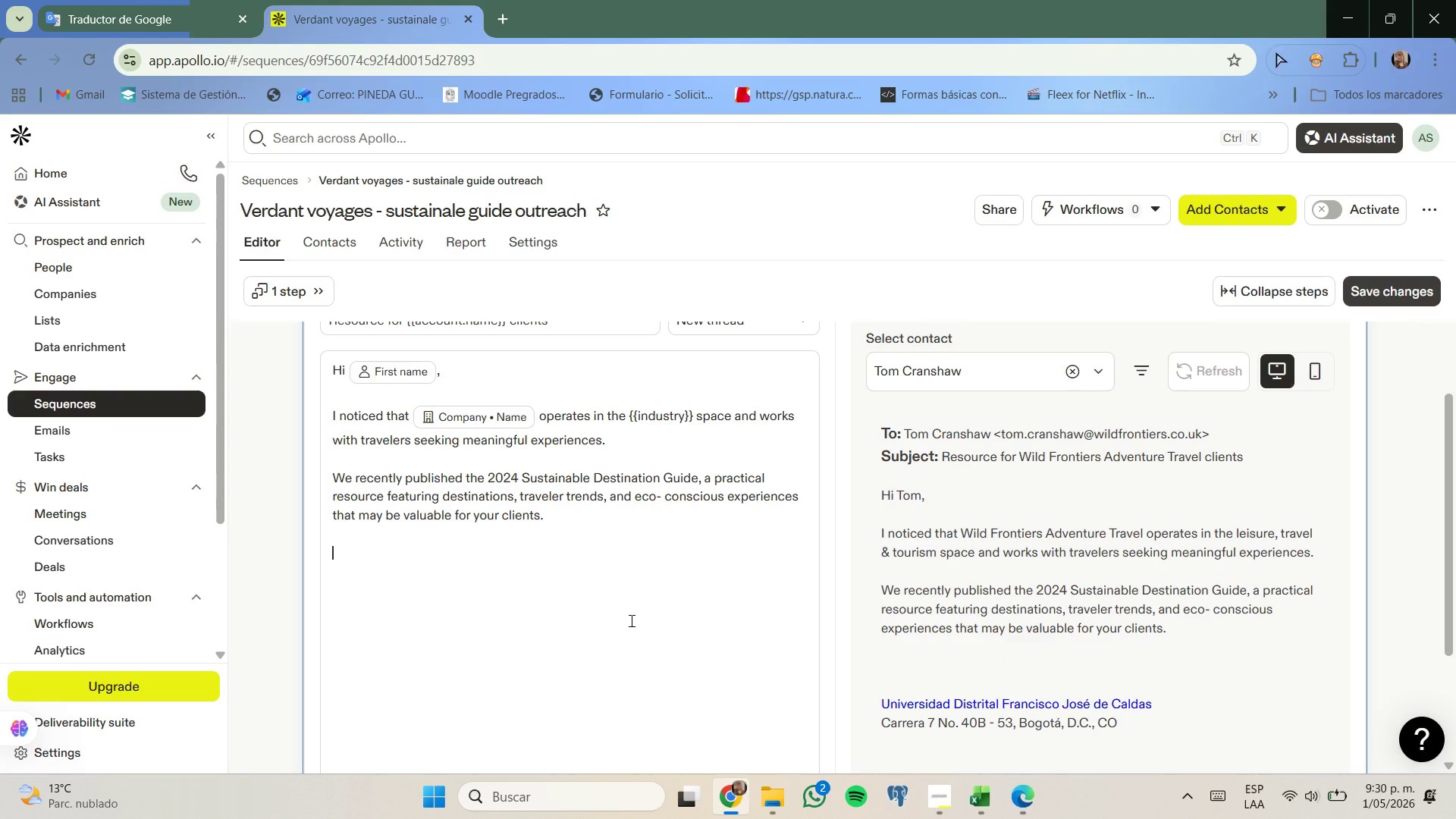 
type(yO)
key(Backspace)
key(Backspace)
type(You can access it here>)
 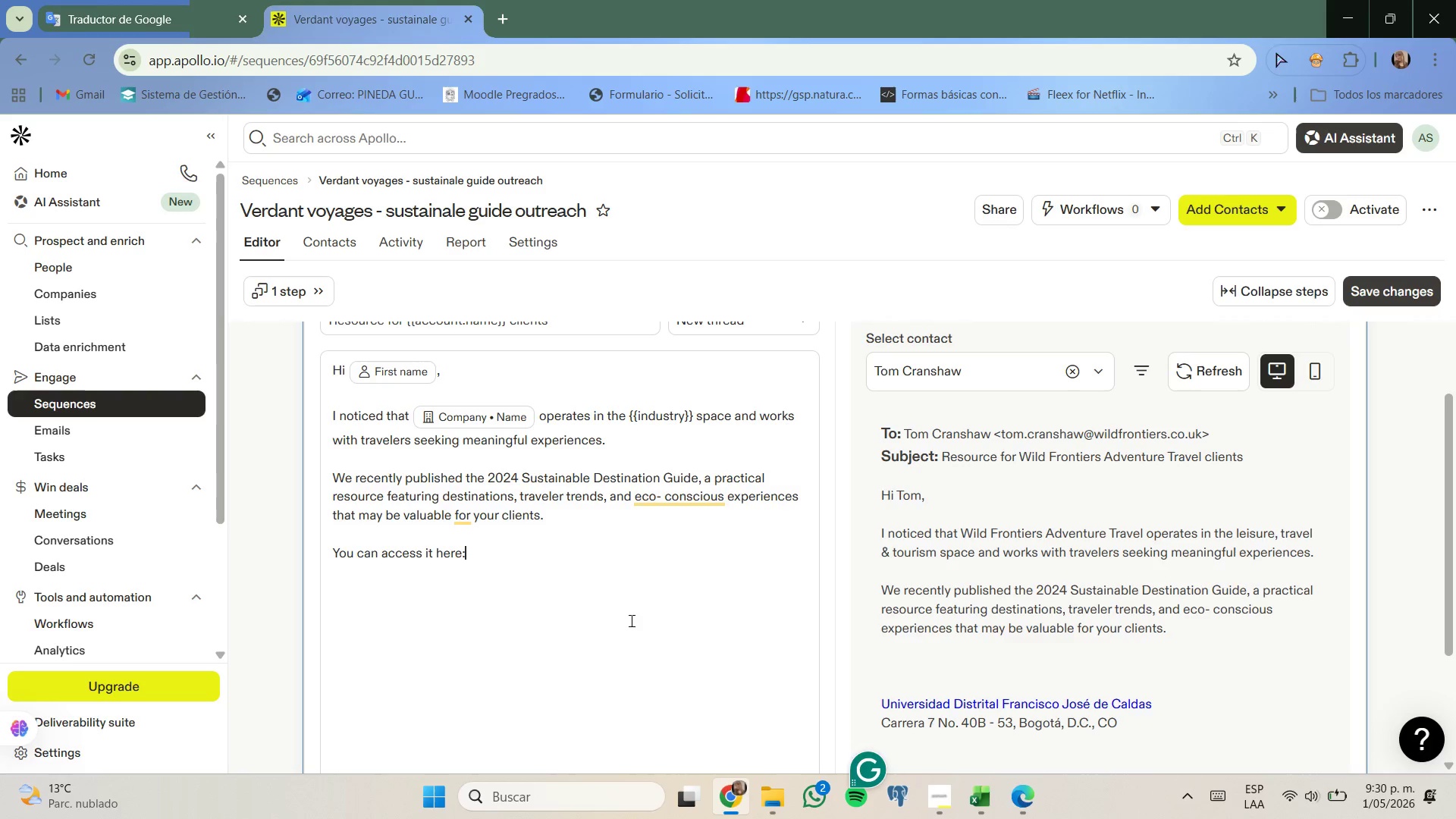 
key(Enter)
 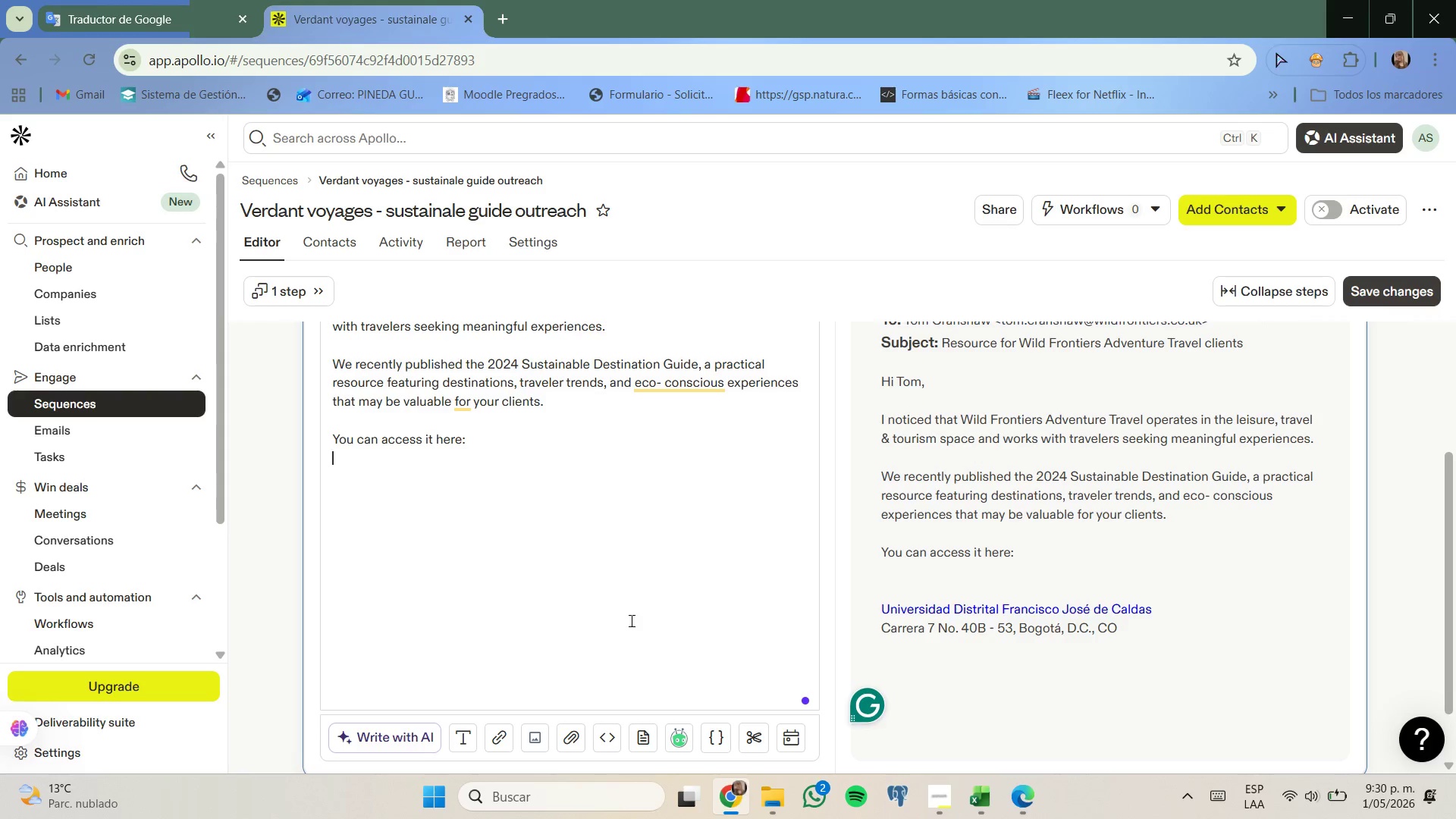 
wait(5.92)
 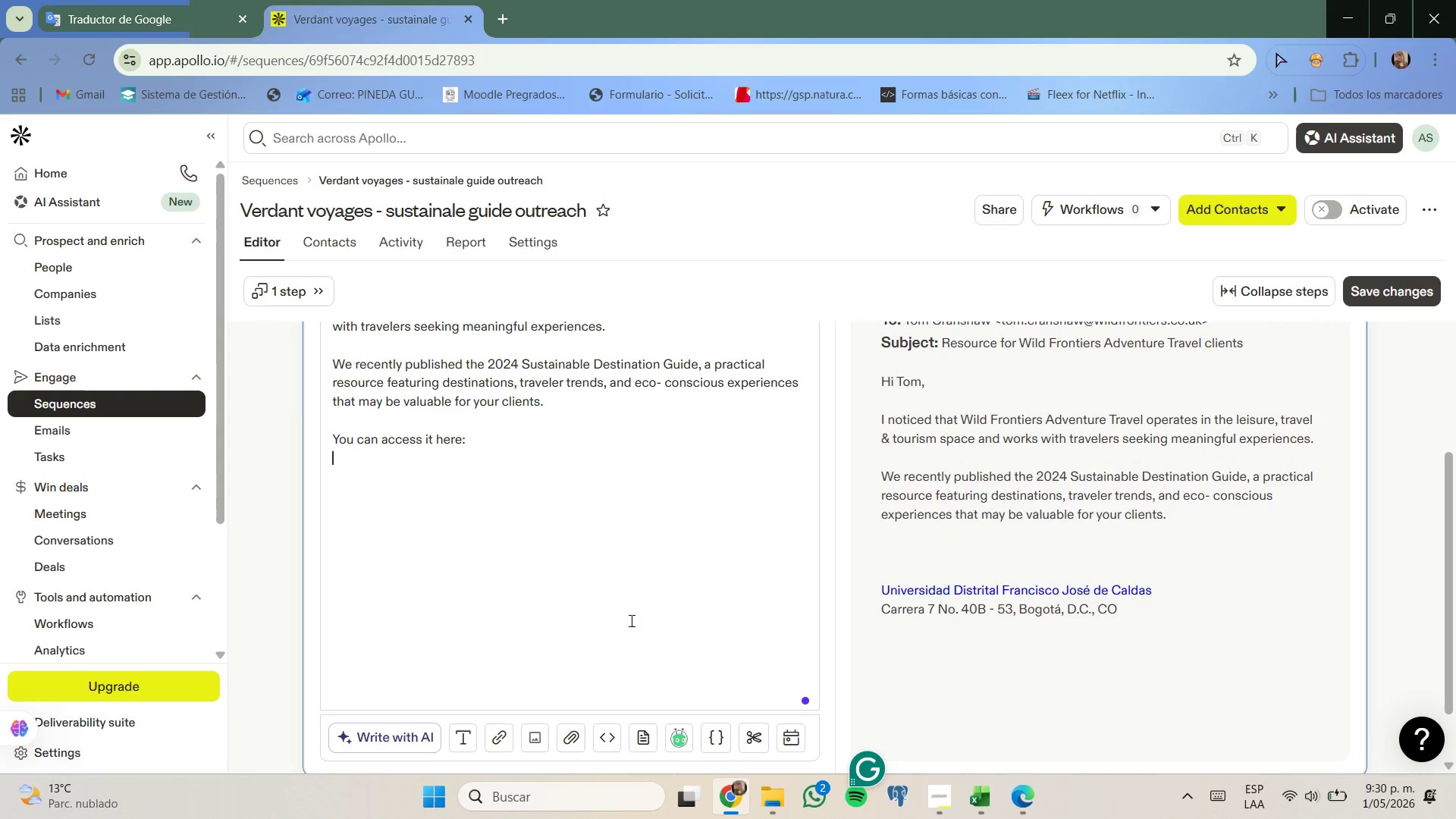 
left_click([504, 737])
 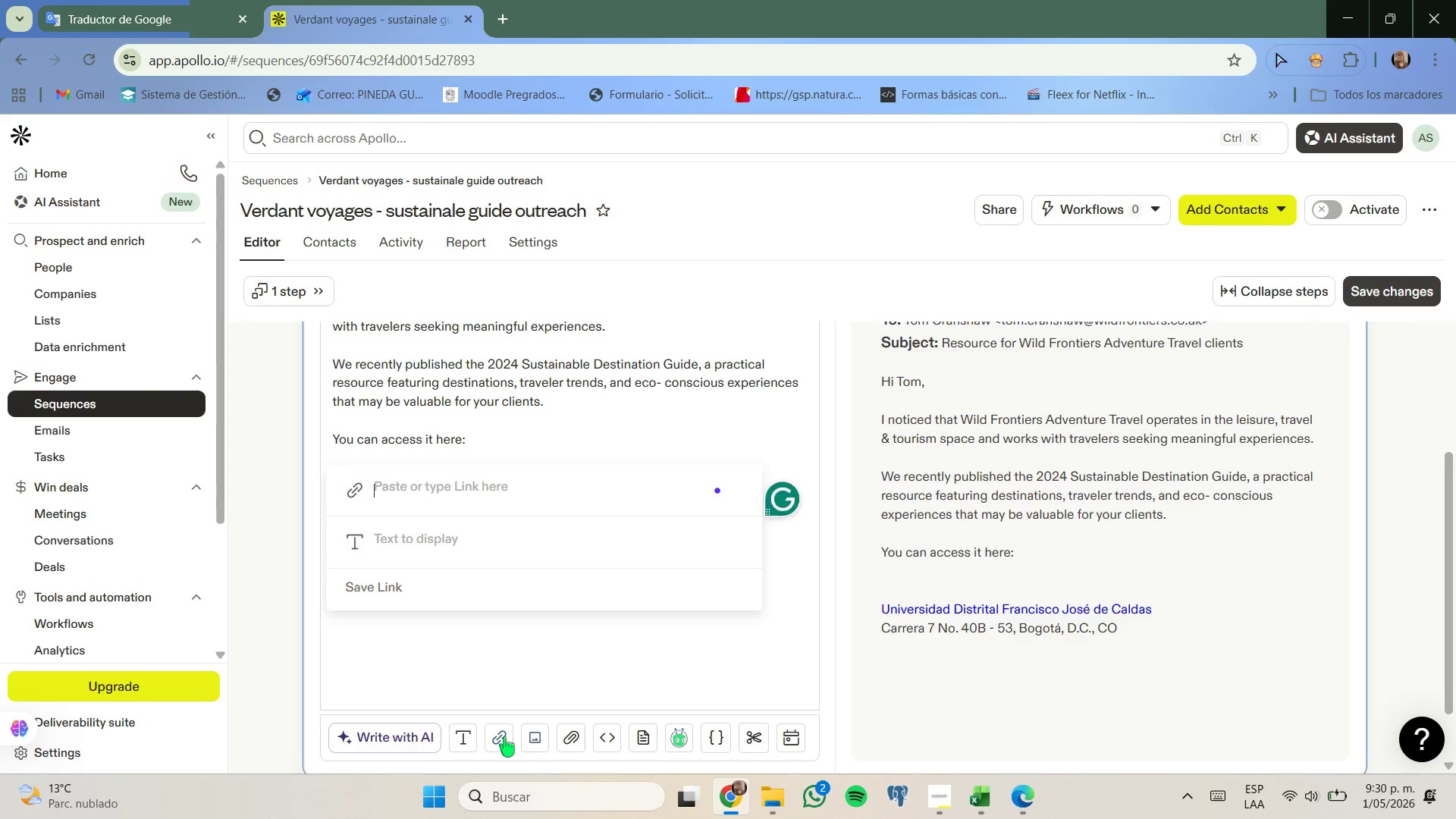 
type(https>//vedd)
key(Backspace)
type(antvoyages.co/sustainable-guide-2024)
 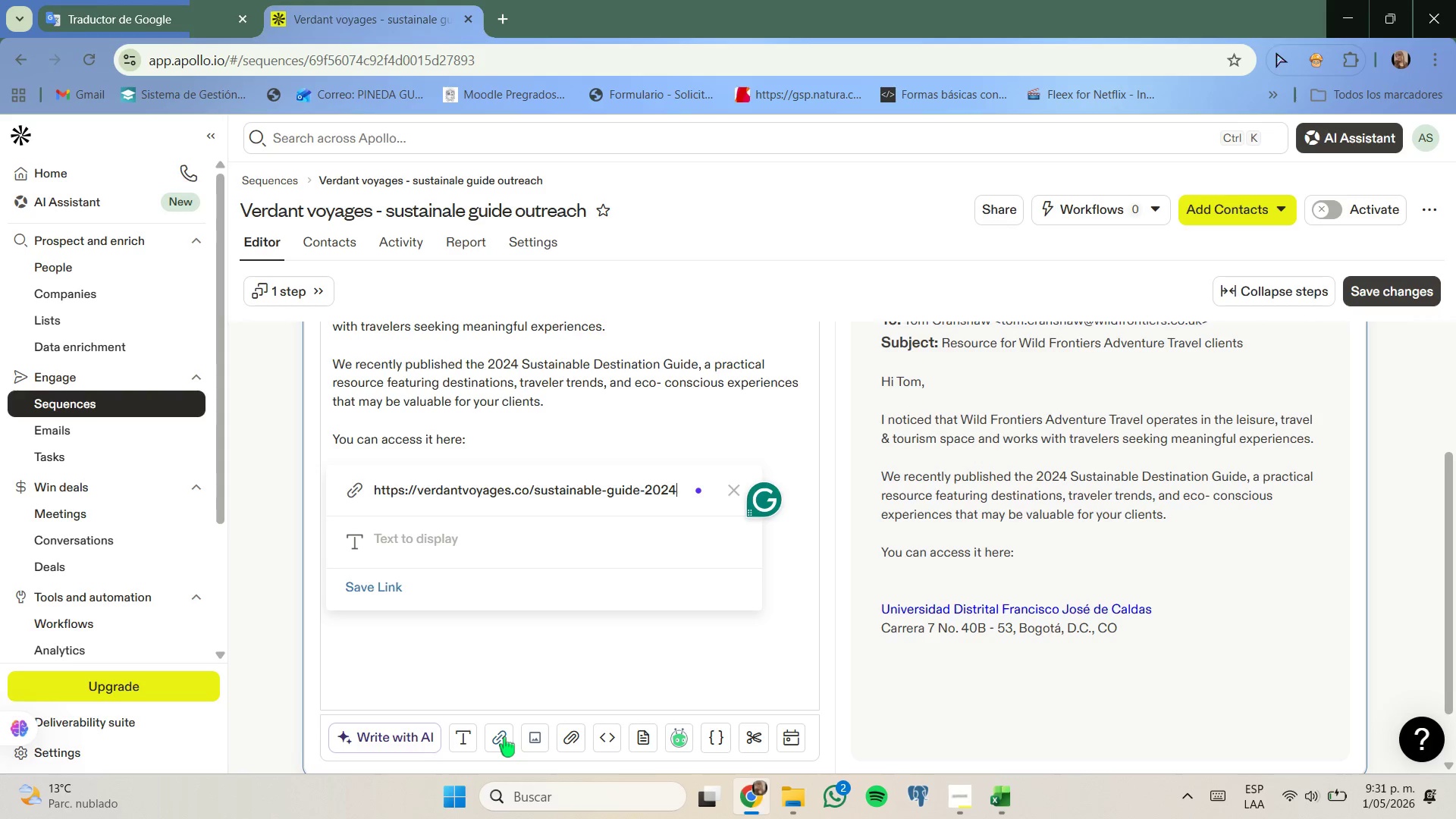 
hold_key(key=R, duration=0.41)
 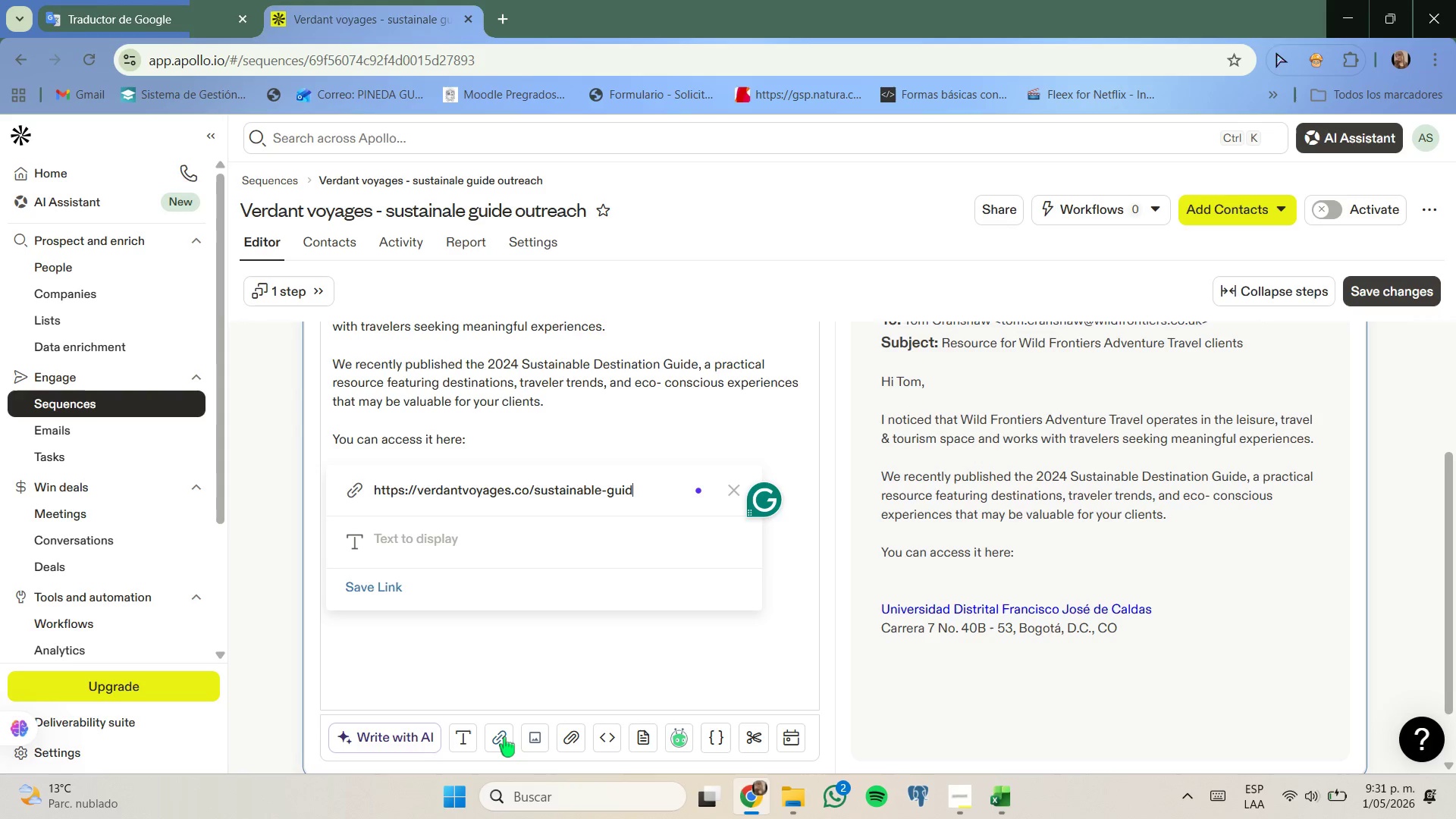 
left_click([372, 592])
 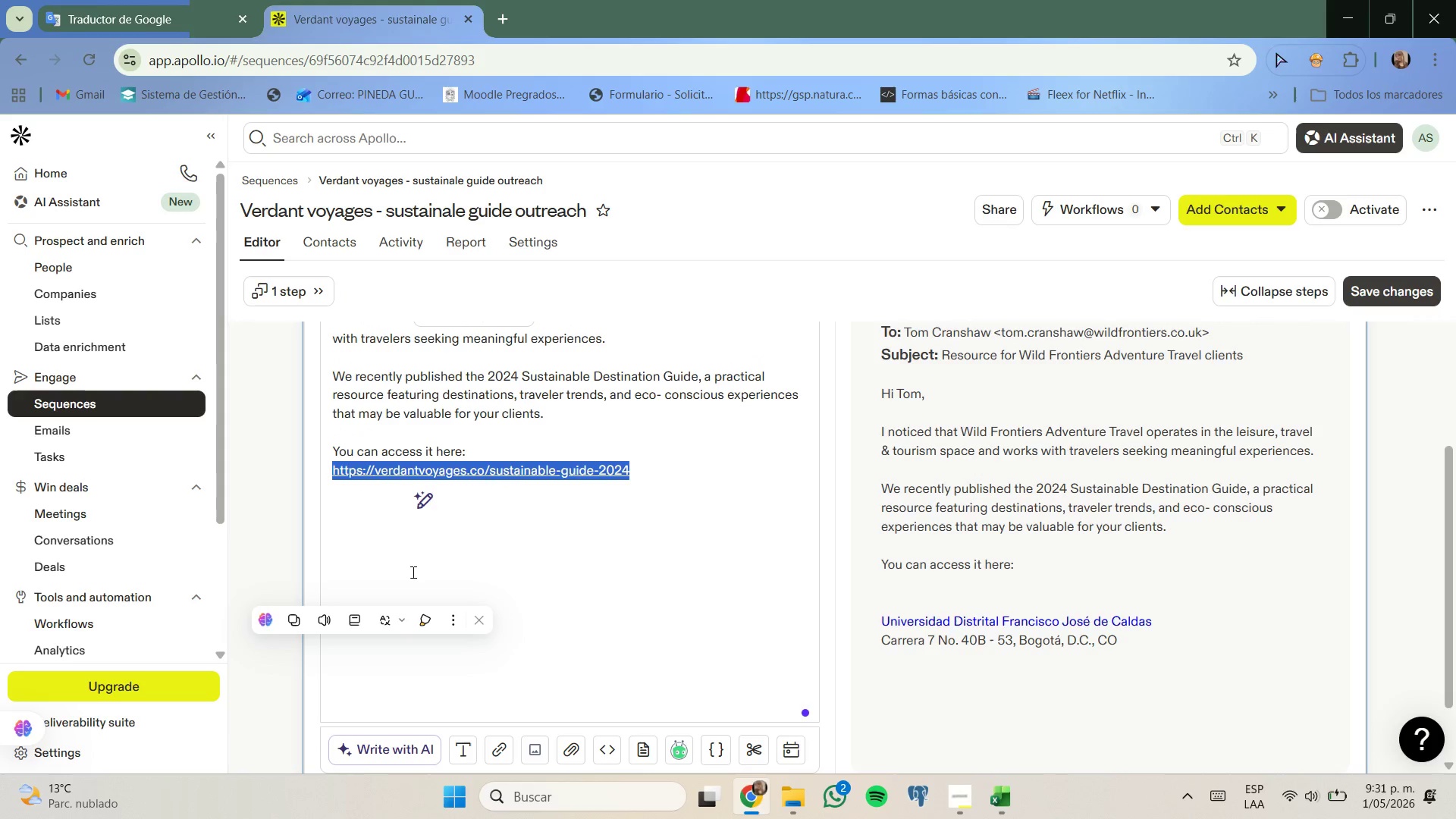 
left_click([535, 509])
 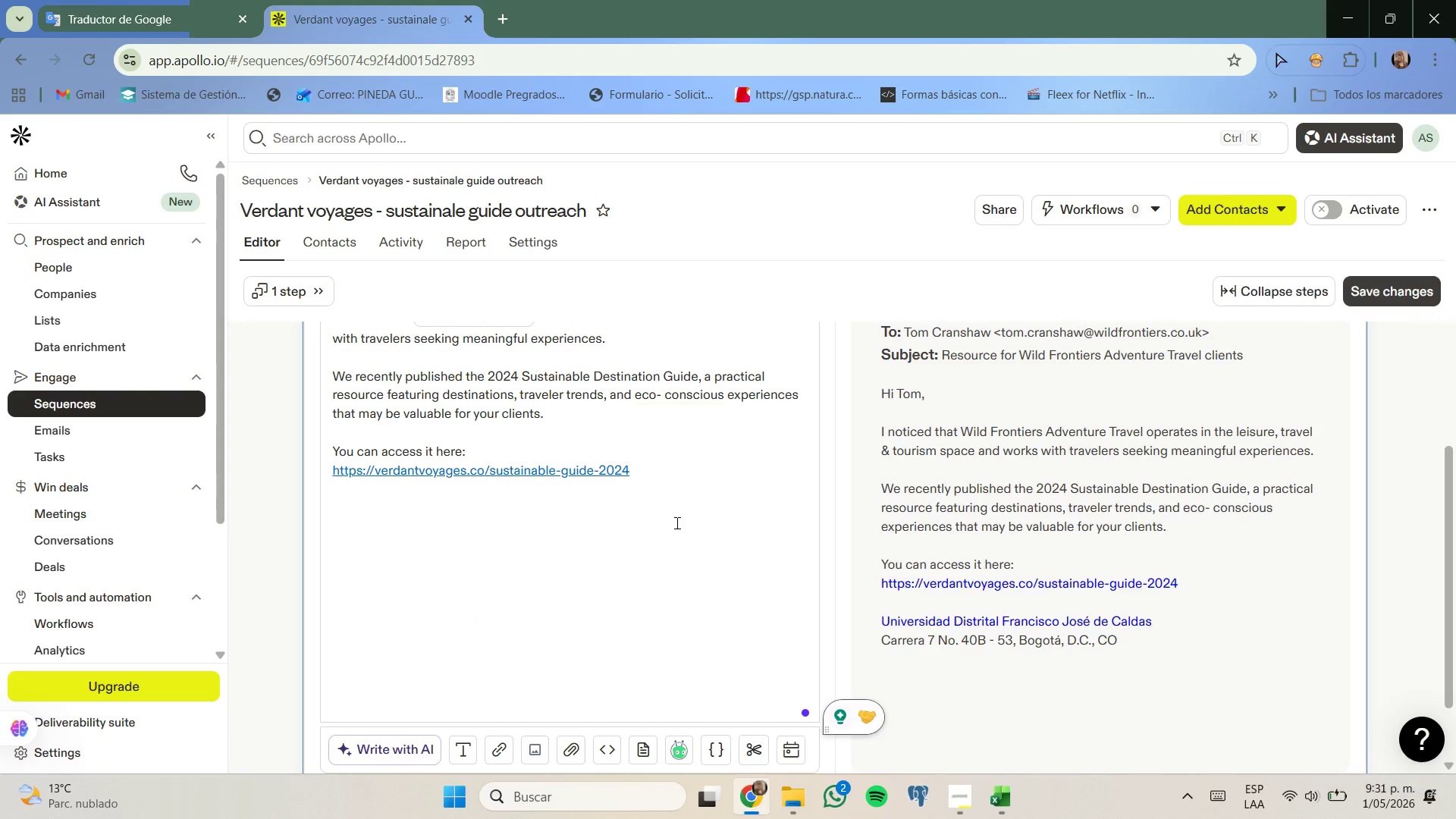 
key(Enter)
 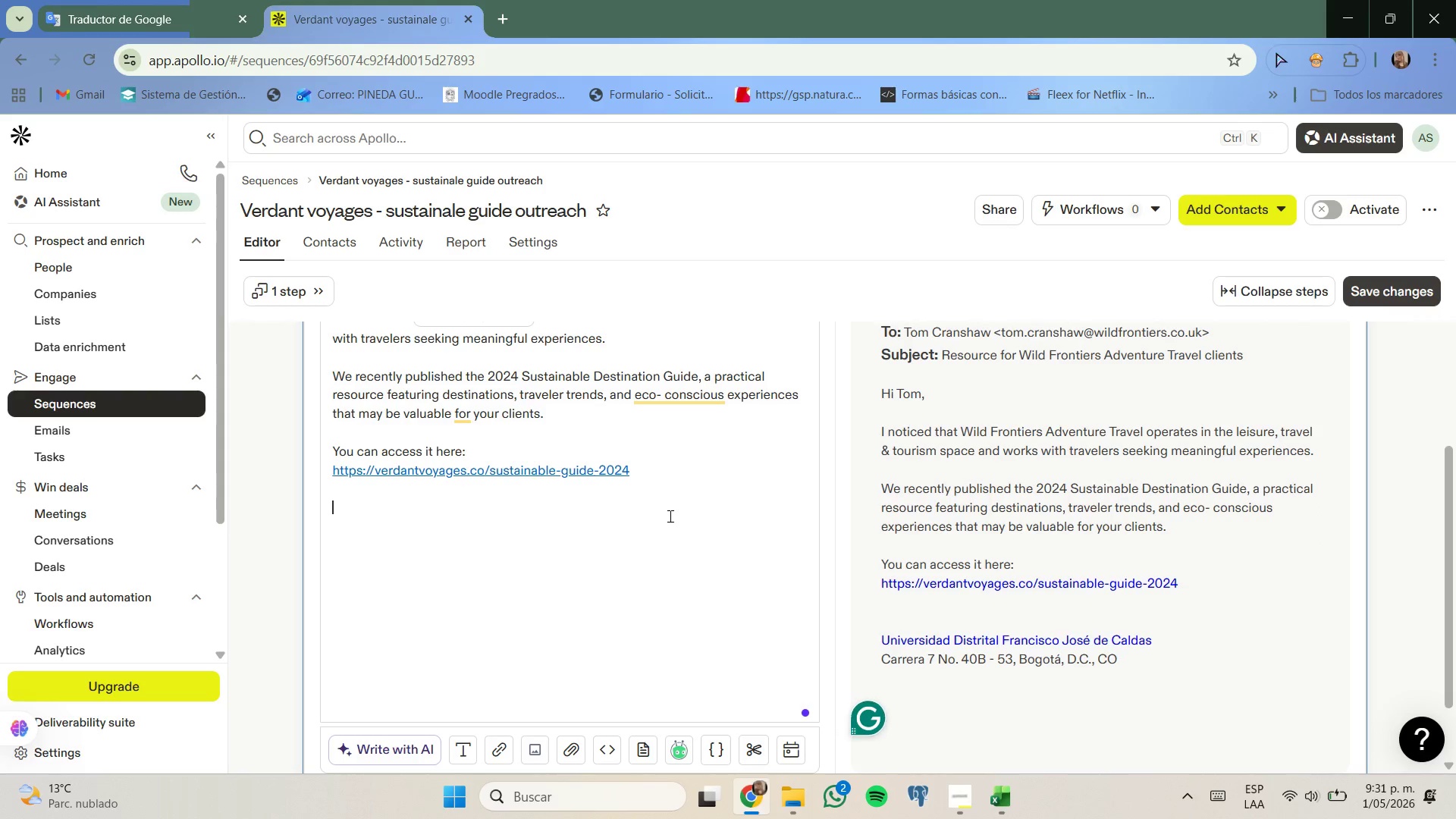 
wait(6.42)
 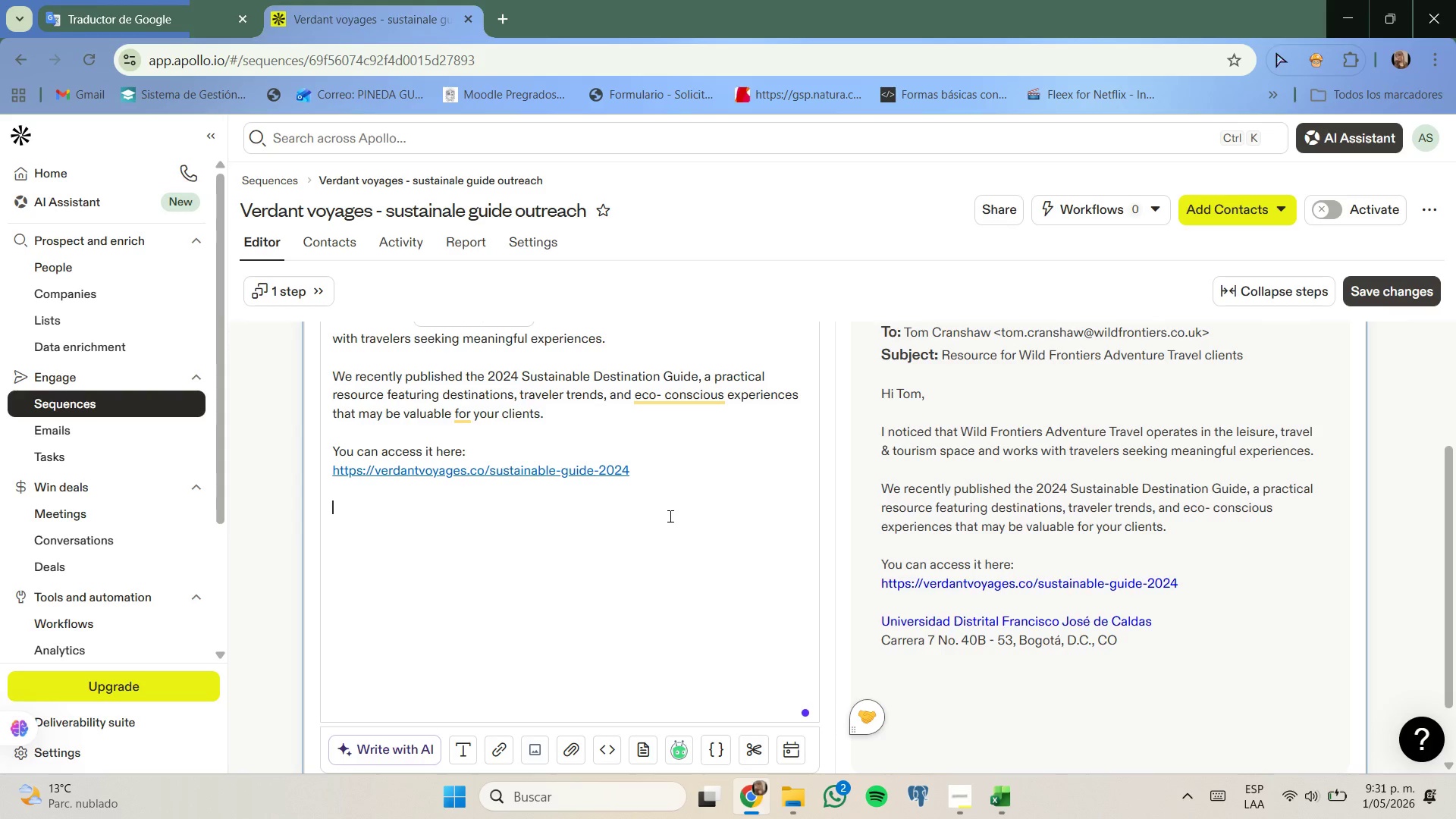 
type(i)
key(Backspace)
type(If helpful, I[d be glad to send a short summary tailored to '')
 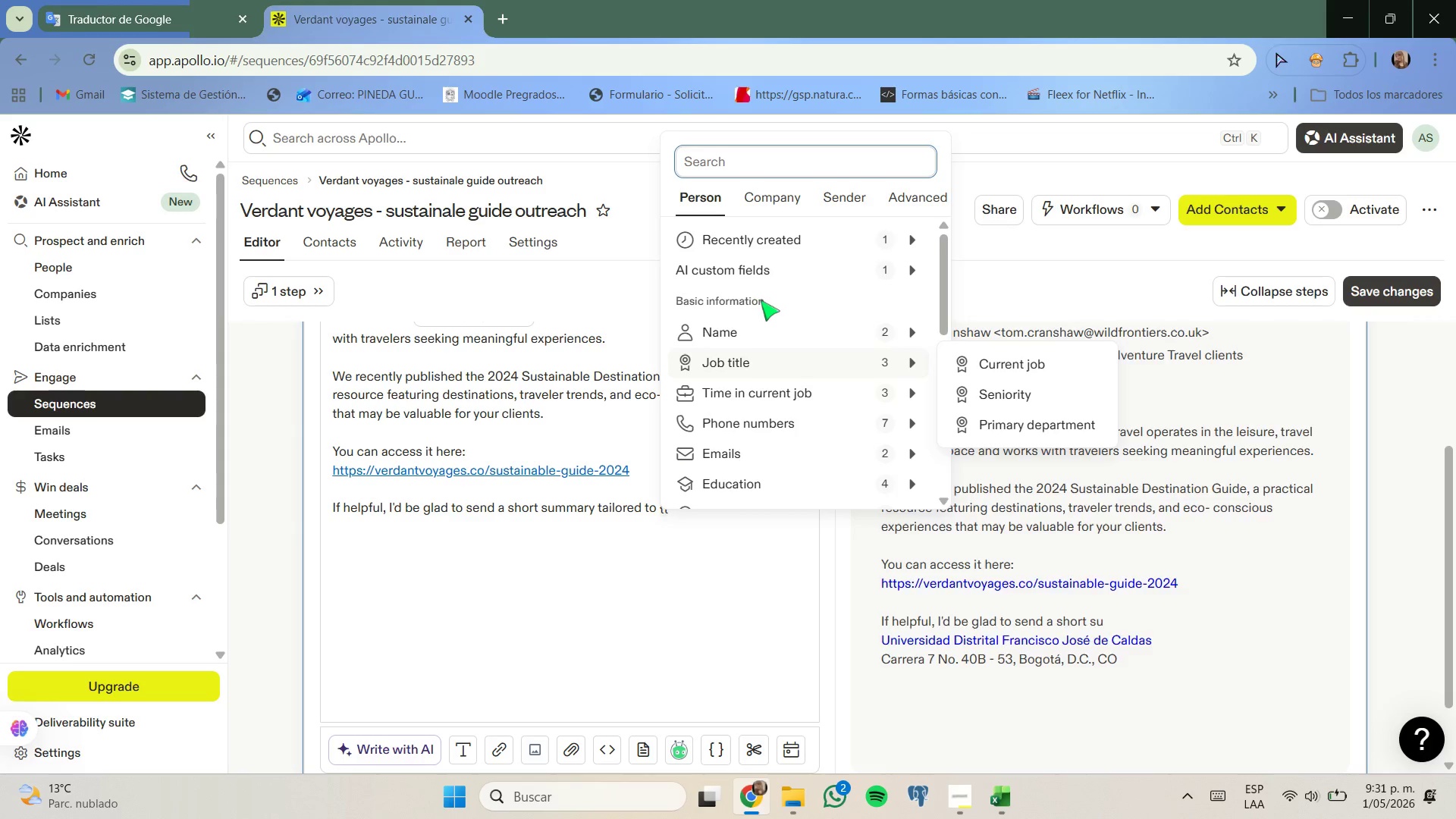 
left_click([777, 207])
 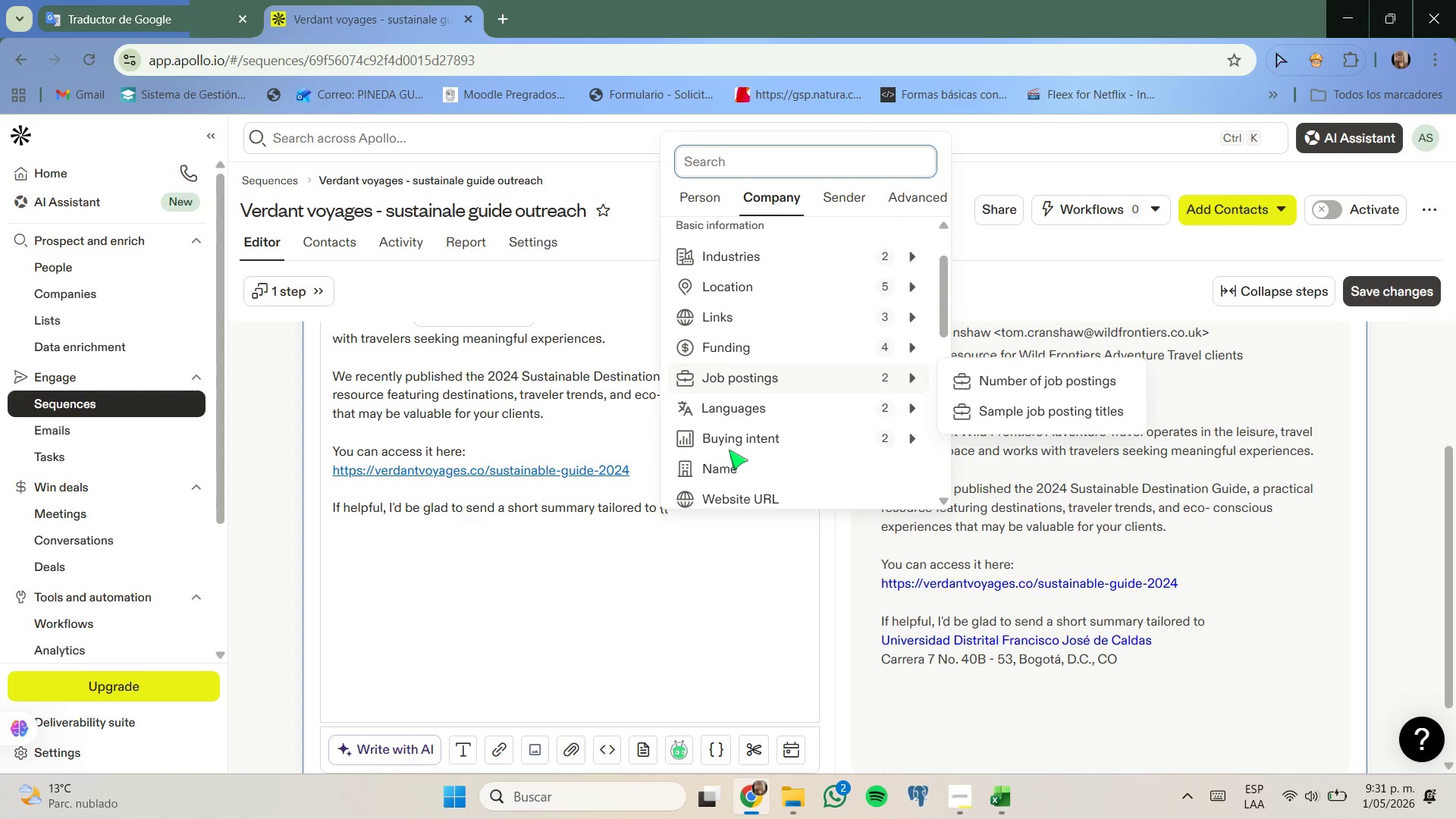 
left_click([738, 472])
 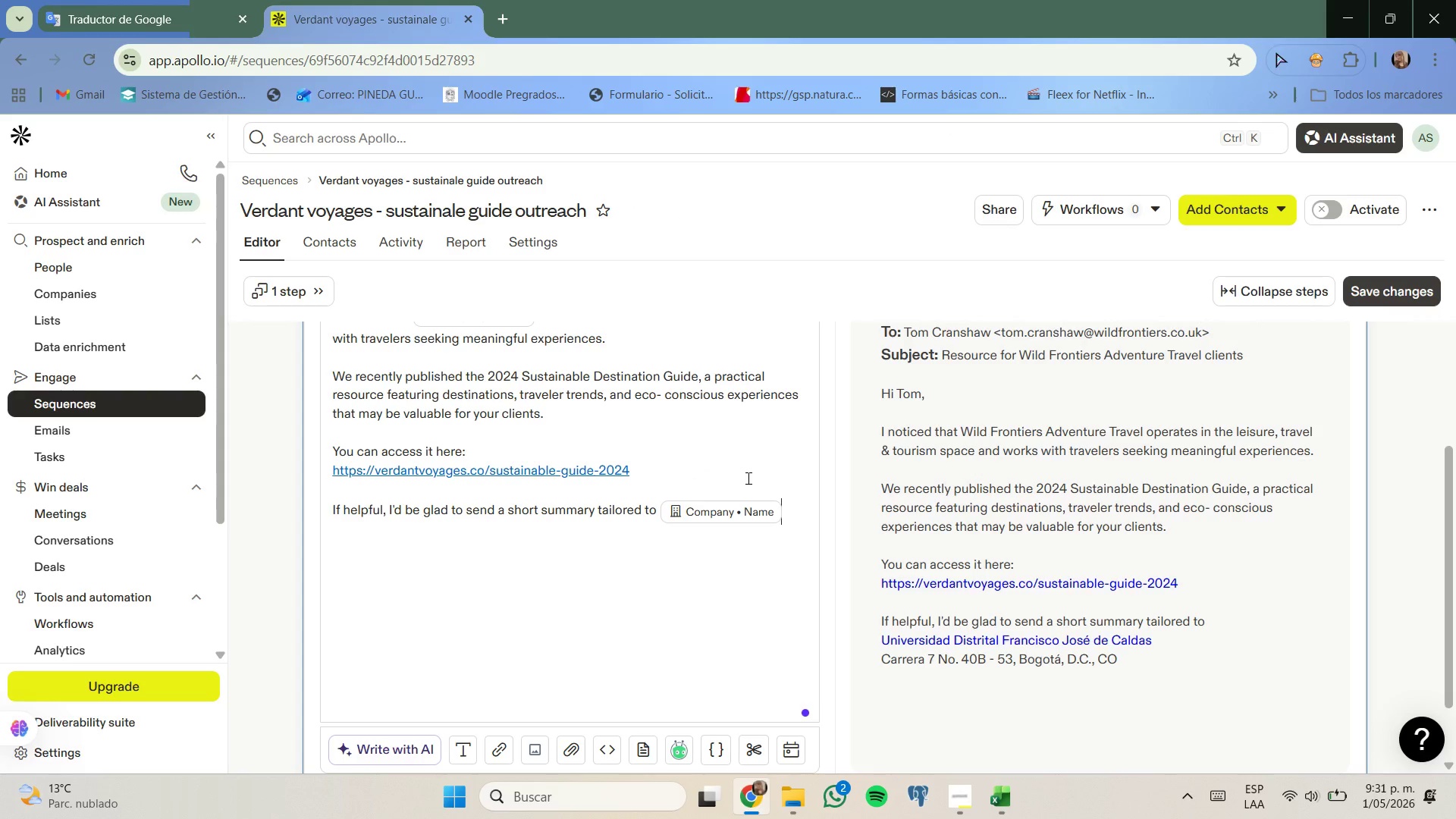 
key(Period)
 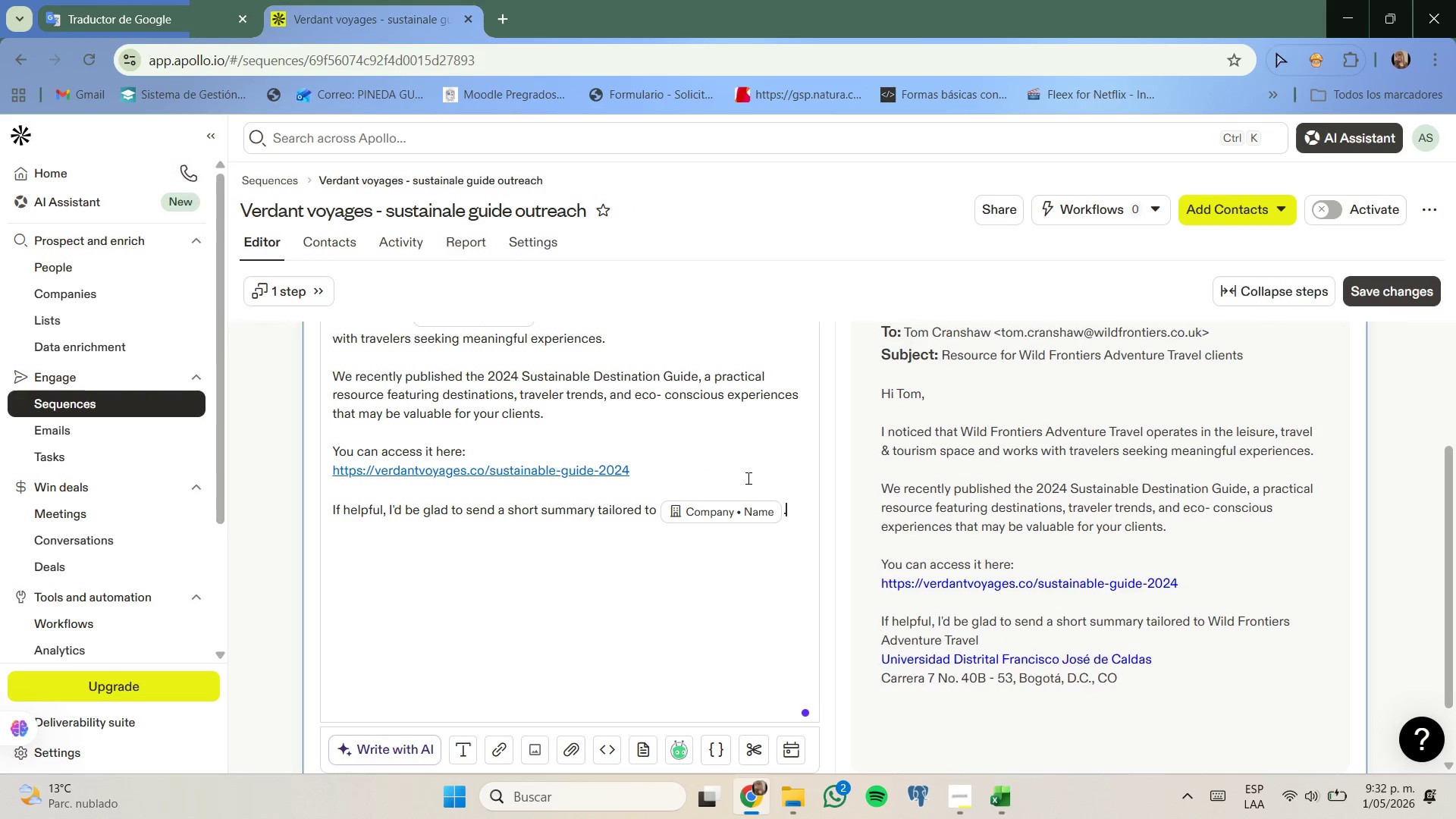 
key(Enter)
 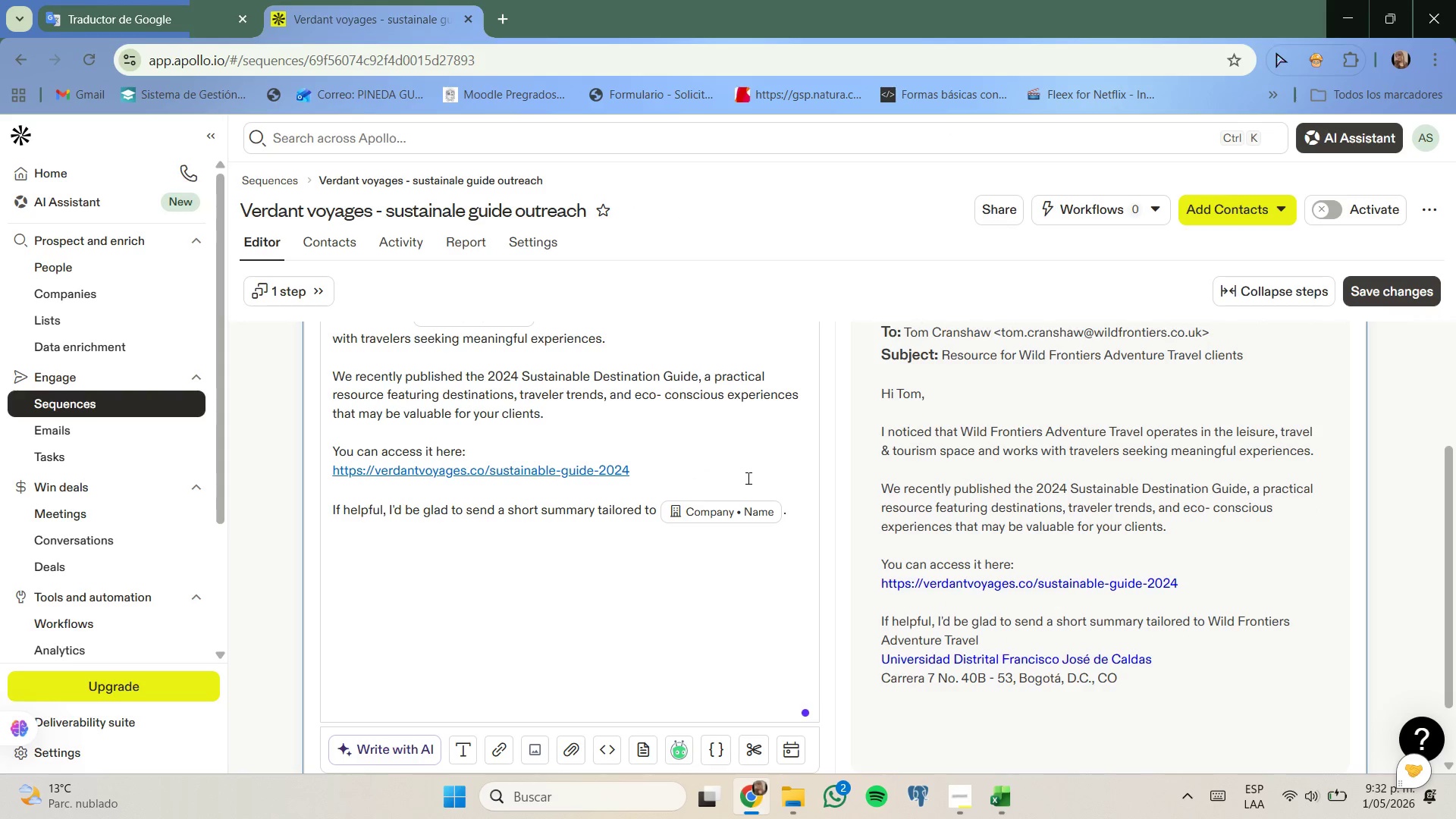 
type(Best regards, )
 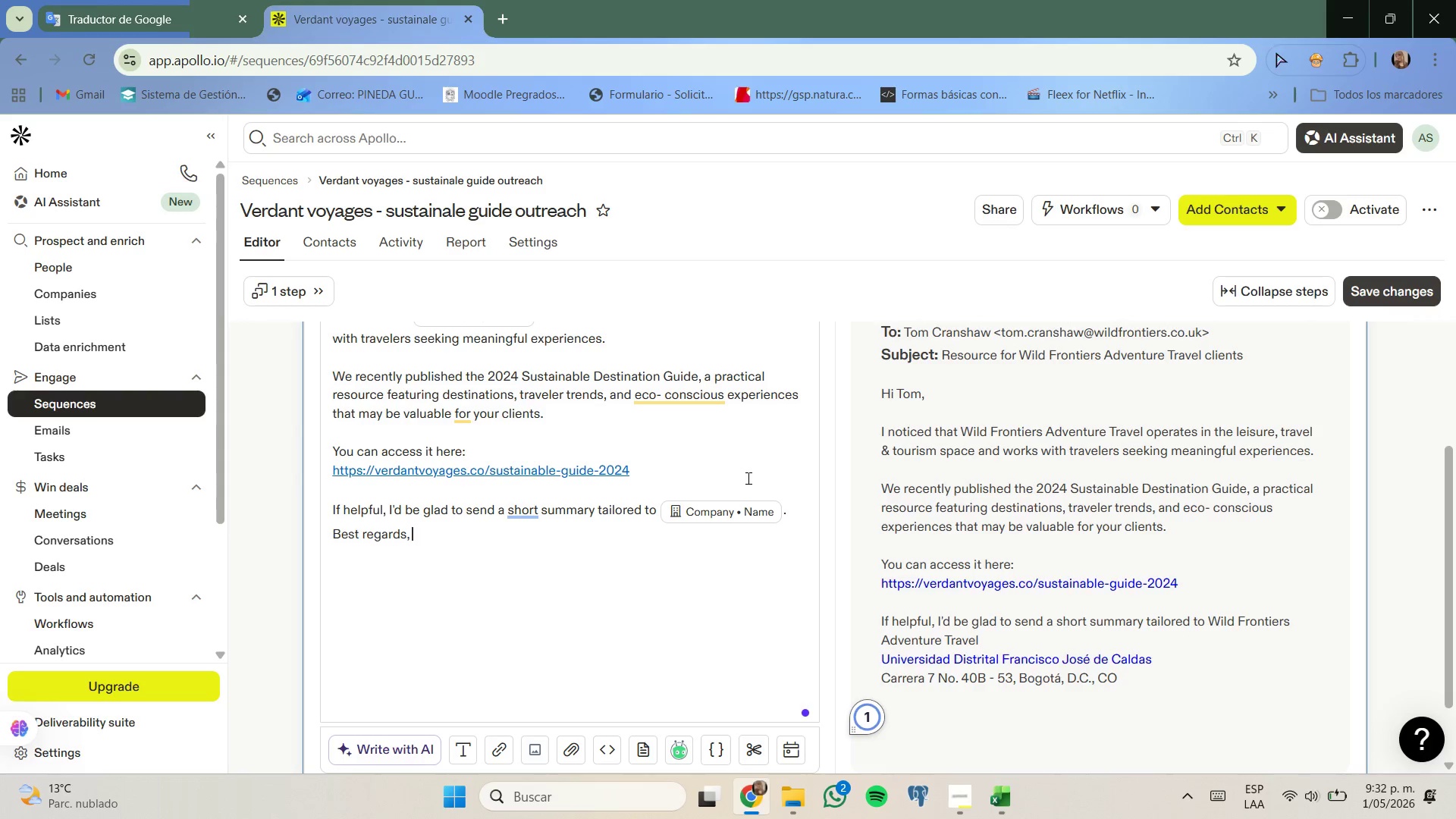 
key(Enter)
 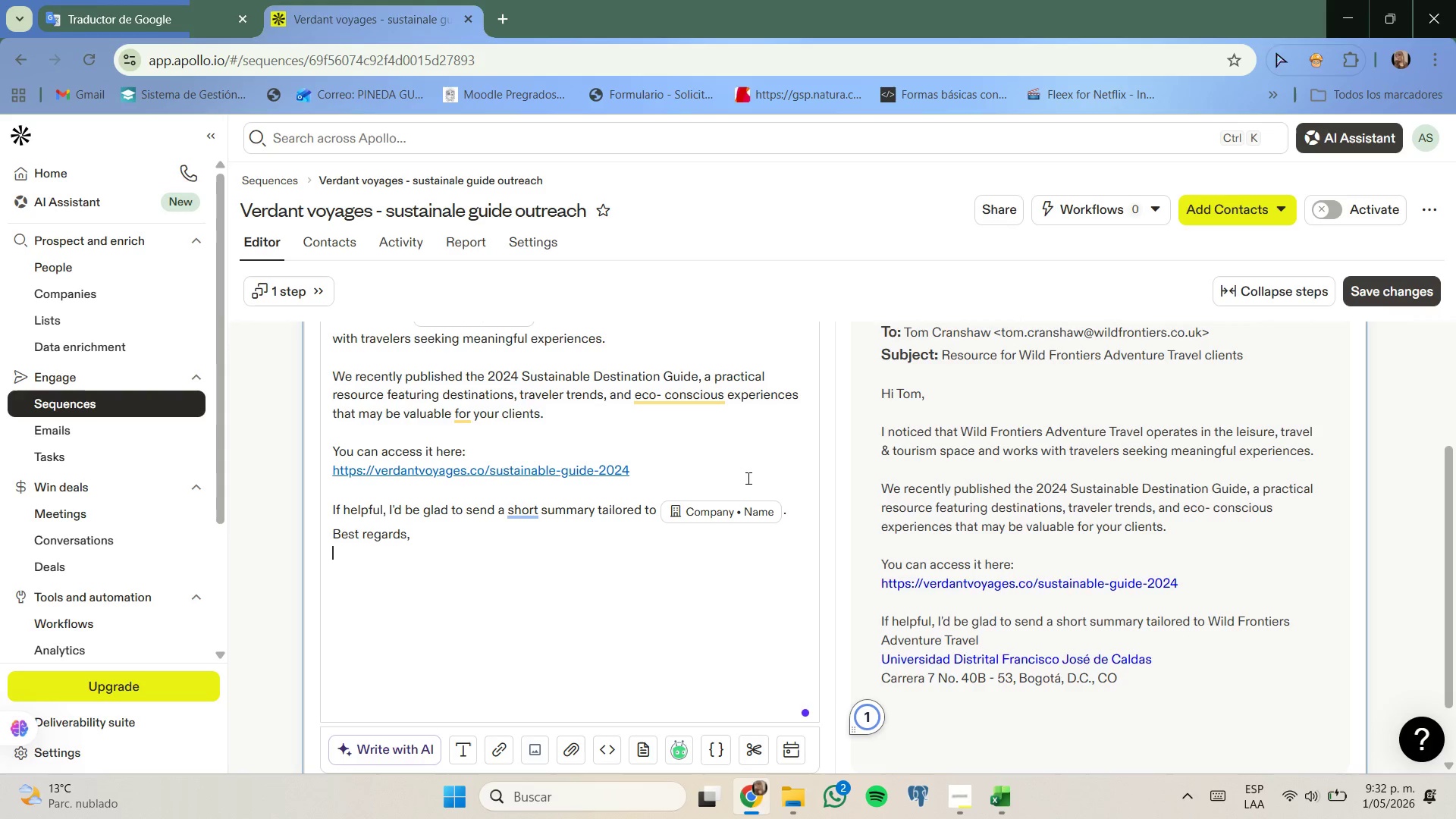 
key(CapsLock)
 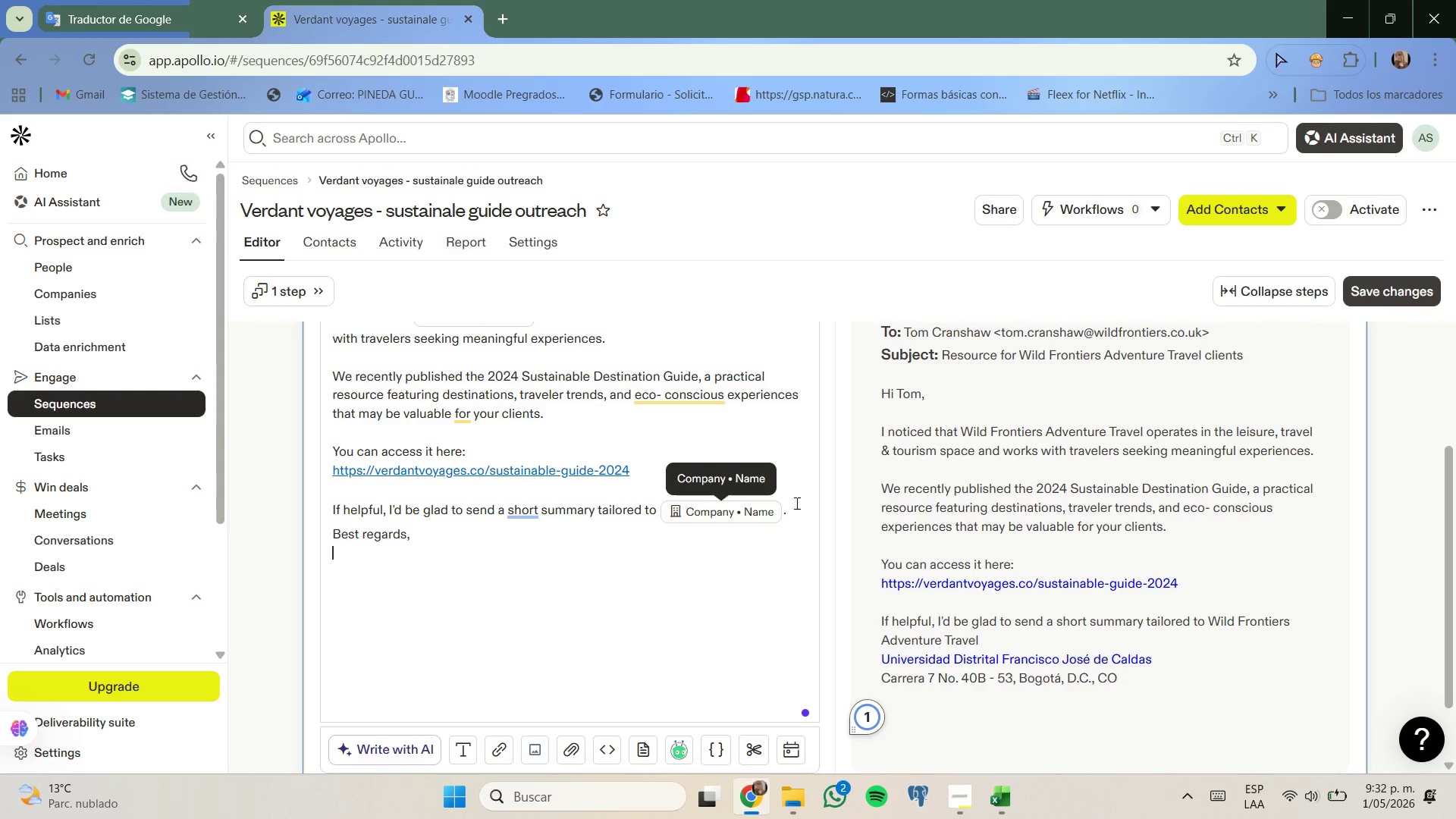 
left_click([806, 510])
 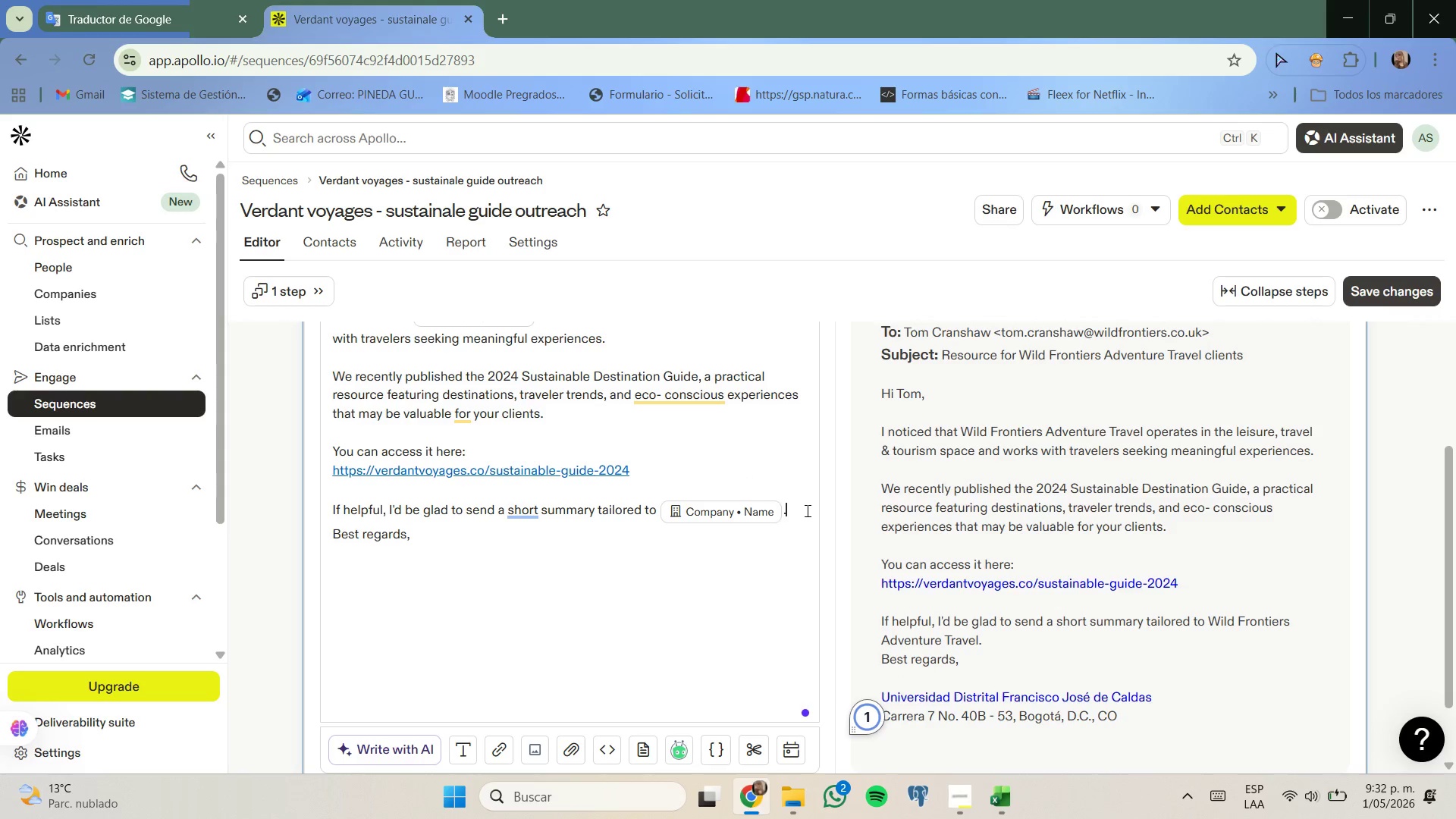 
key(Enter)
 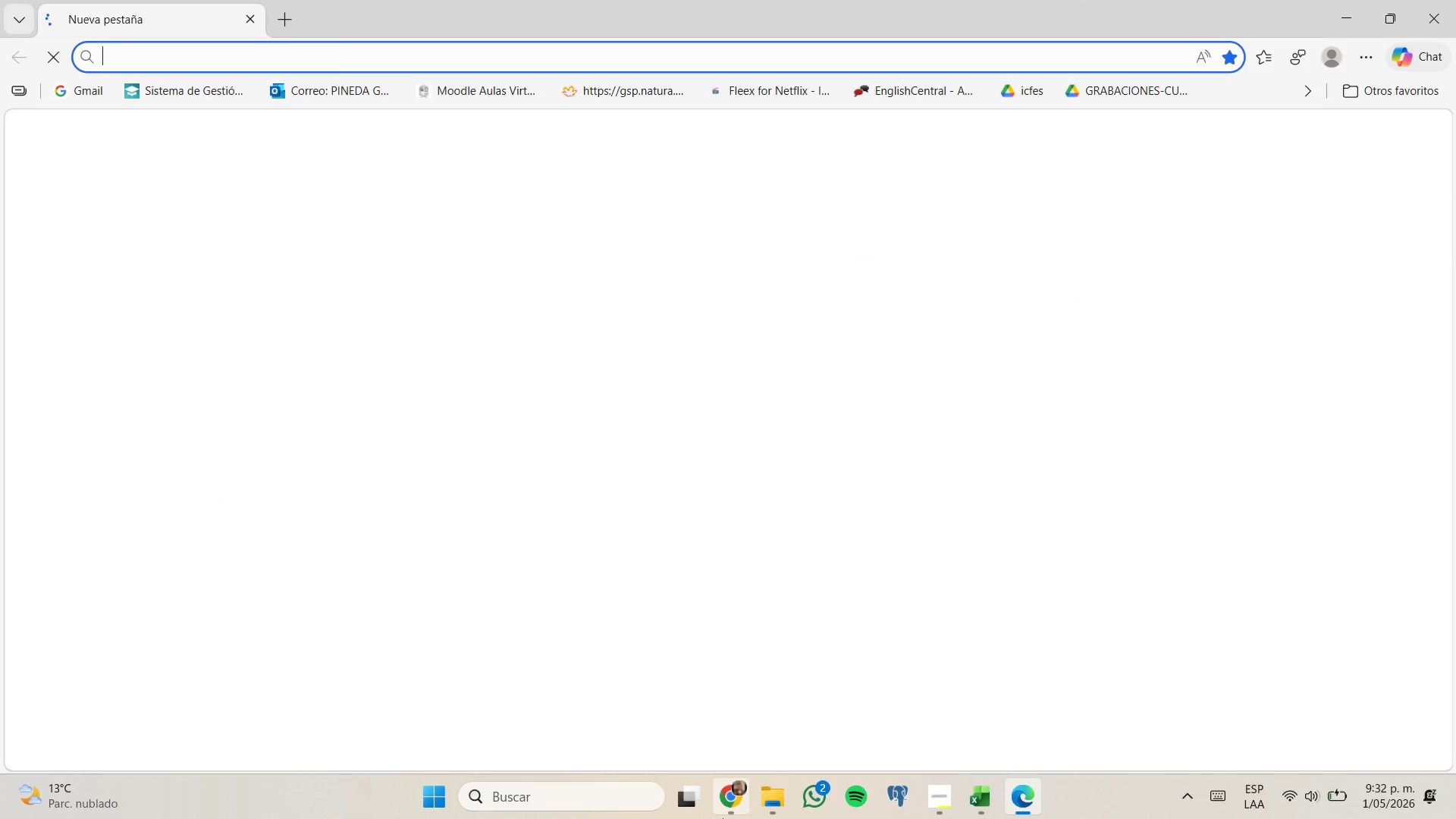 
left_click([723, 817])
 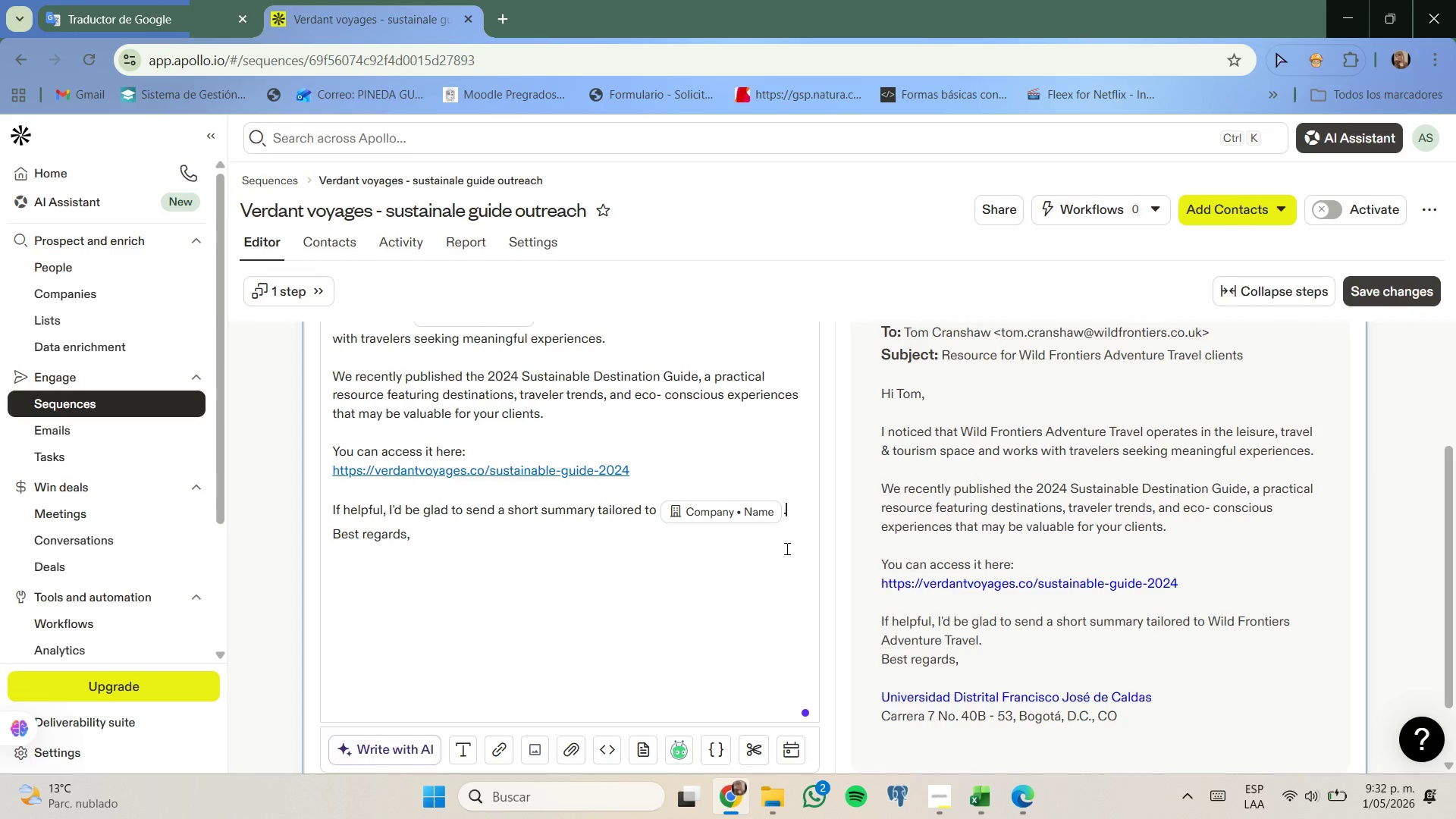 
key(Enter)
 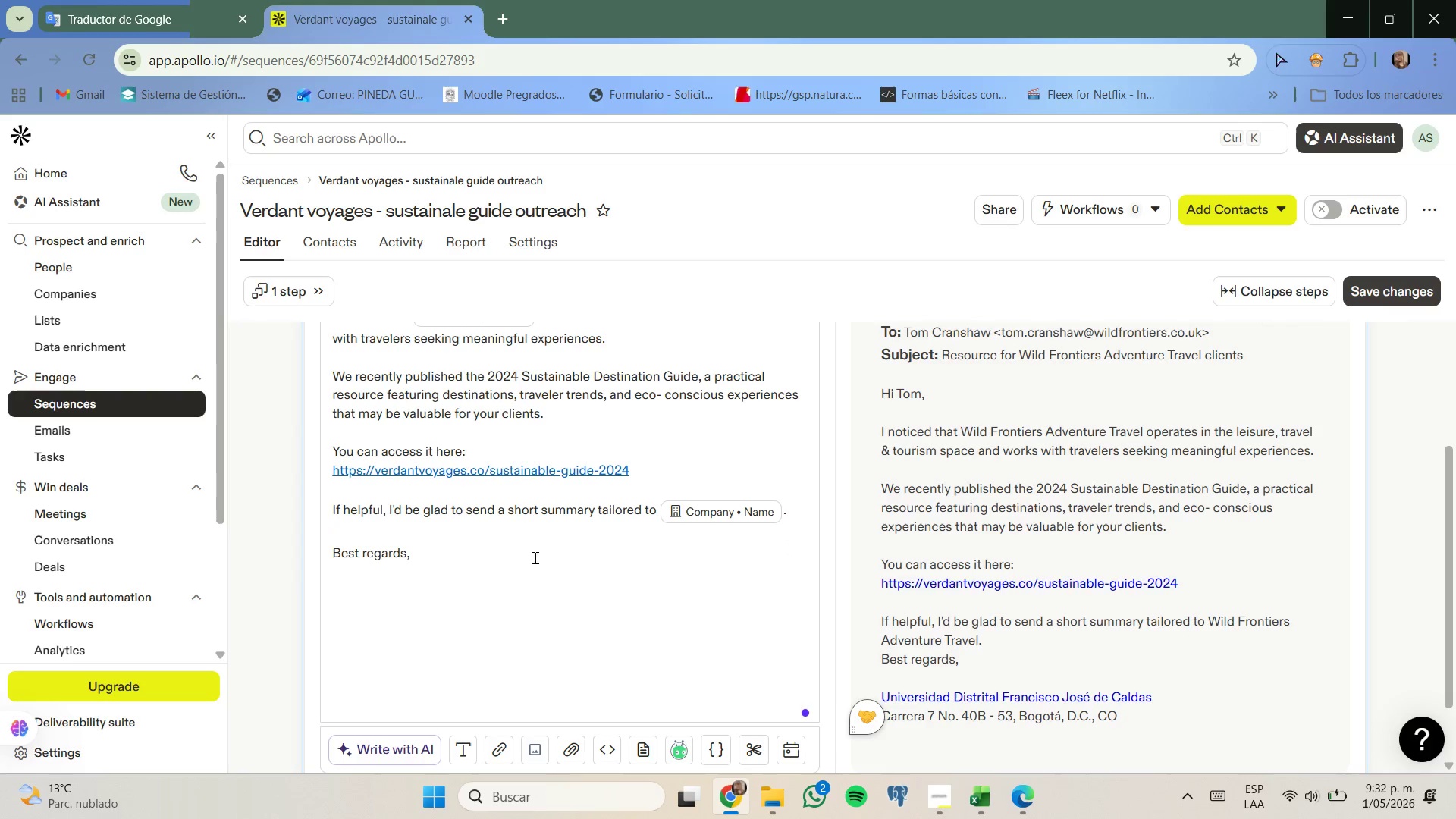 
left_click([519, 550])
 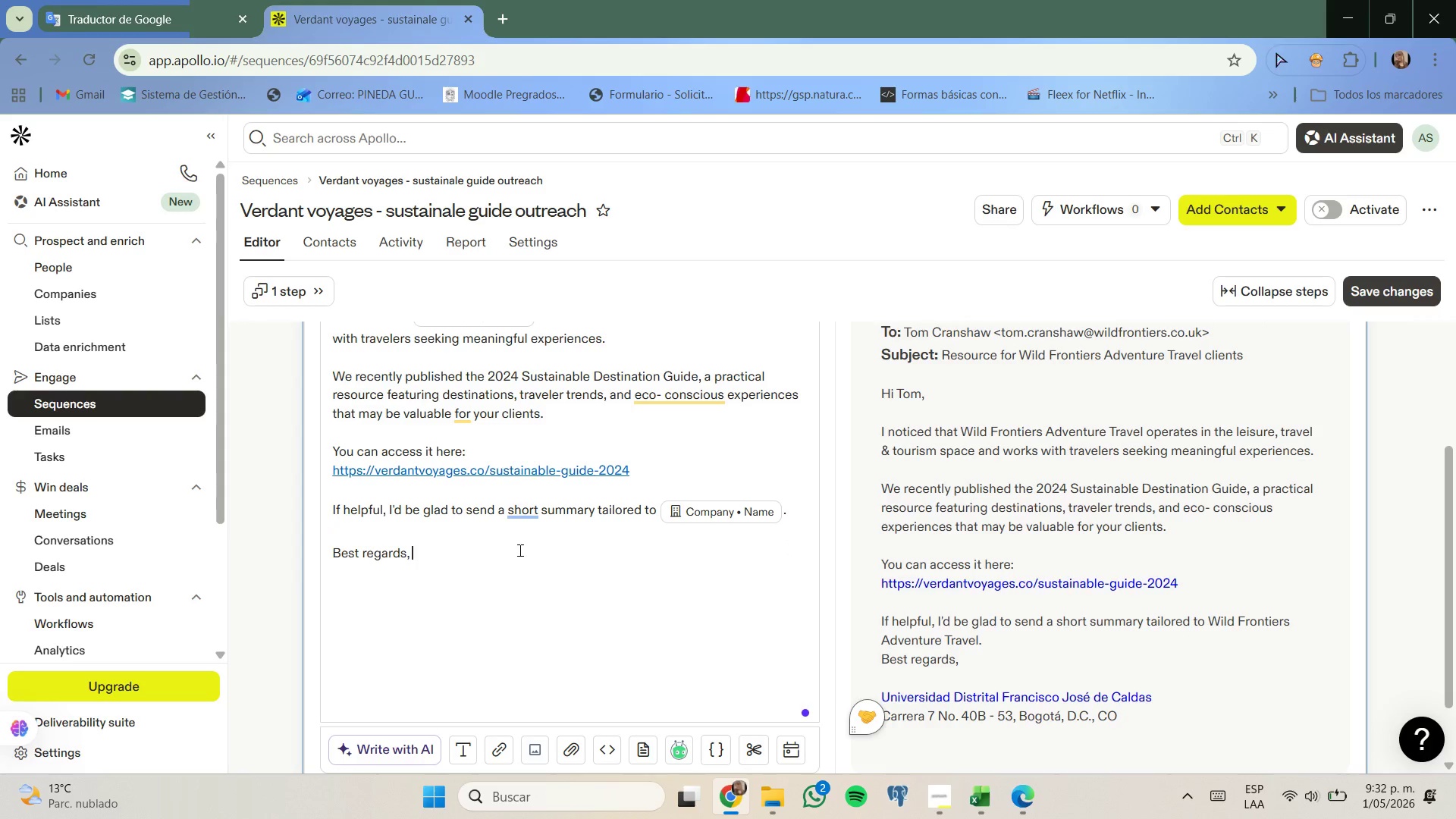 
key(Enter)
 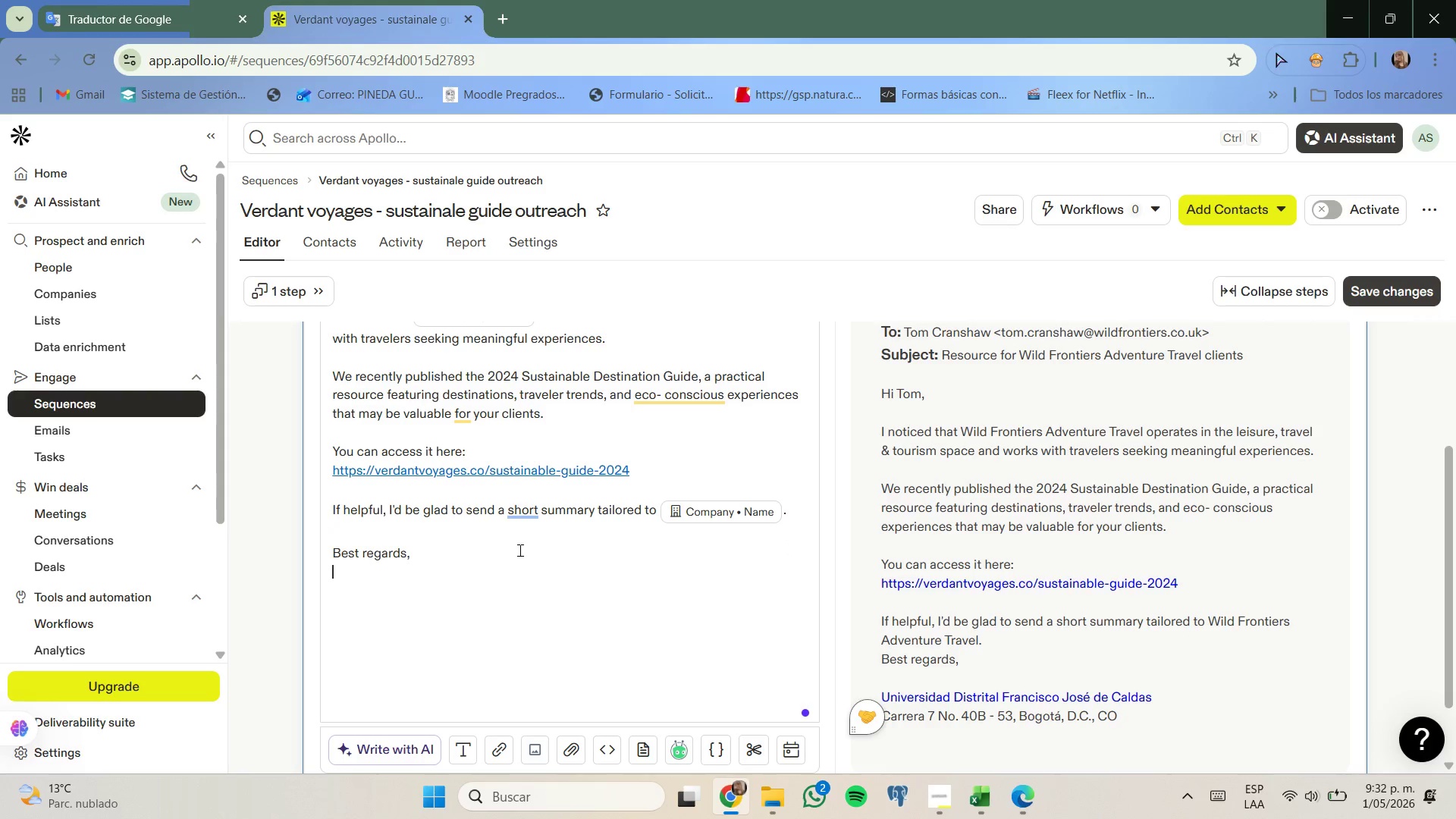 
type(Smith Cooper)
 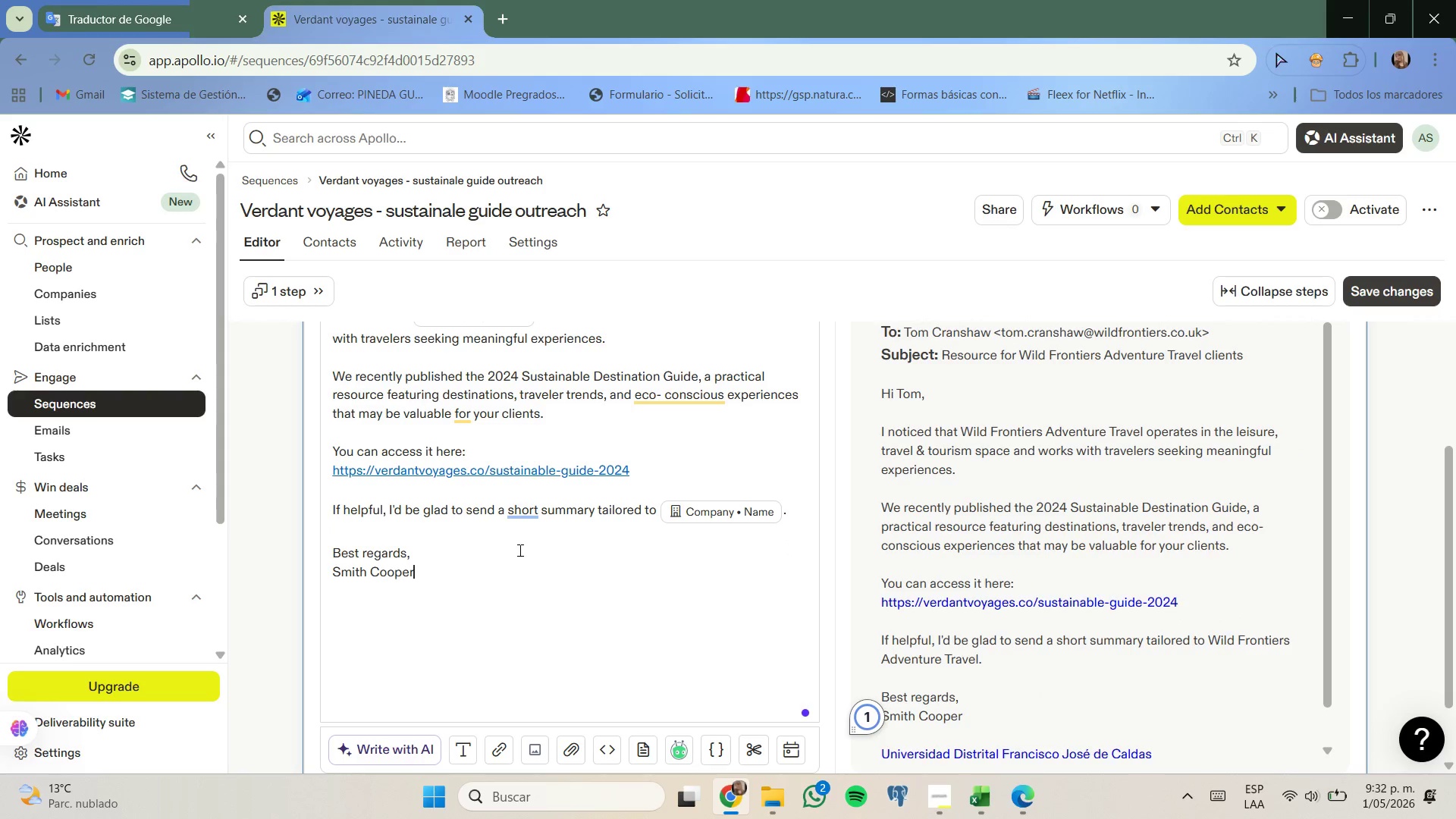 
key(Period)
 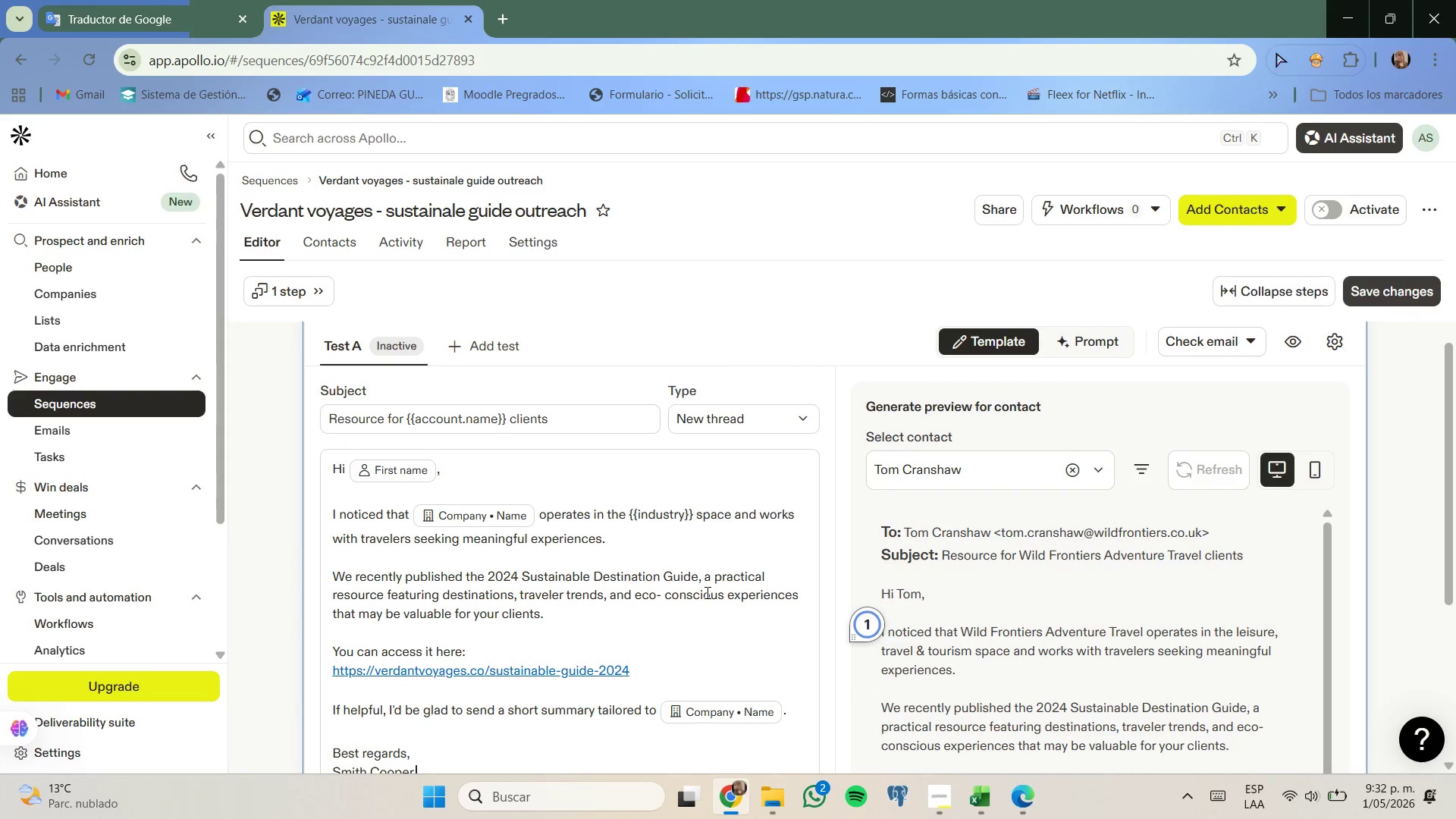 
wait(5.17)
 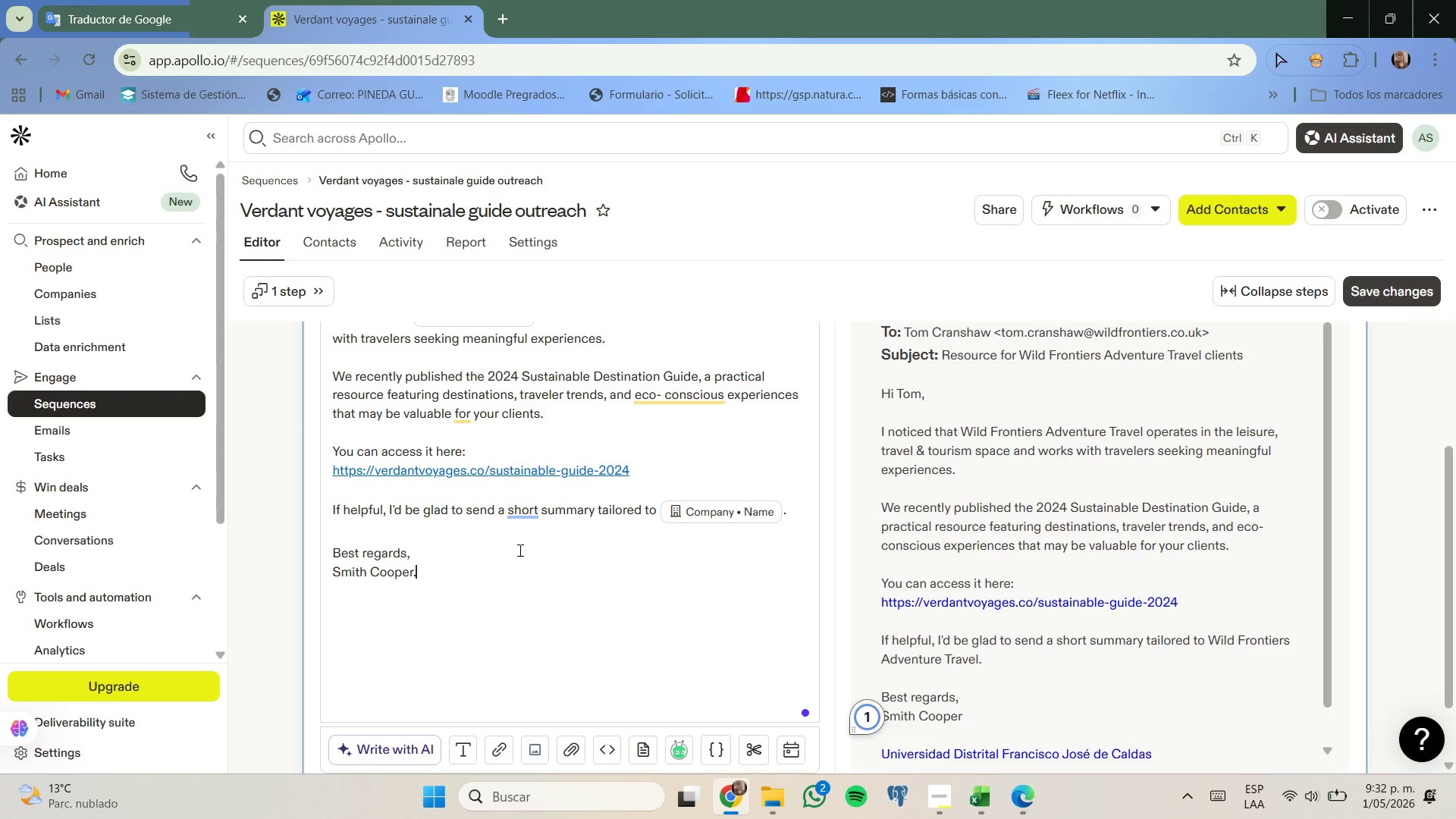 
left_click([1332, 375])
 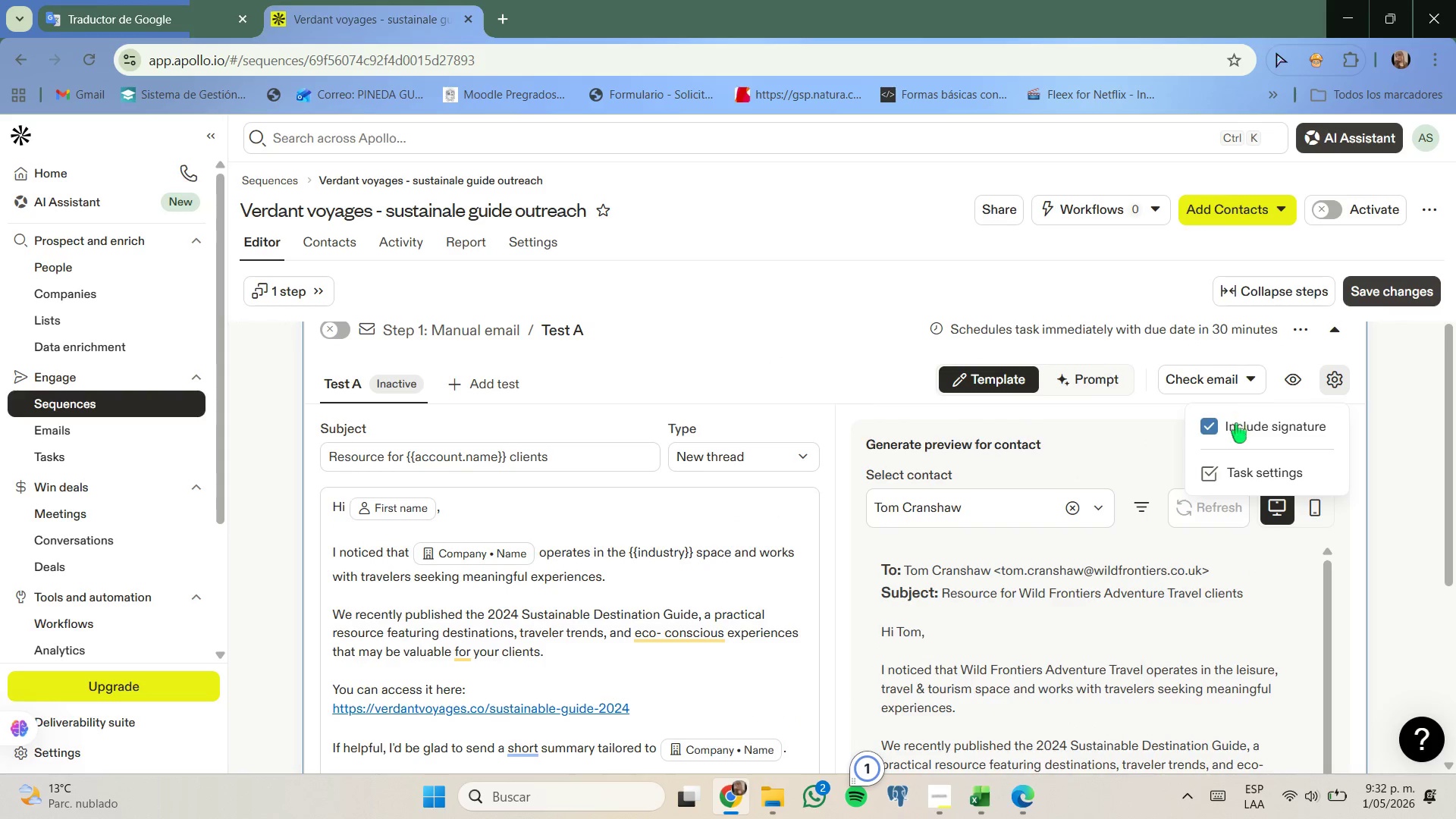 
left_click([1210, 429])
 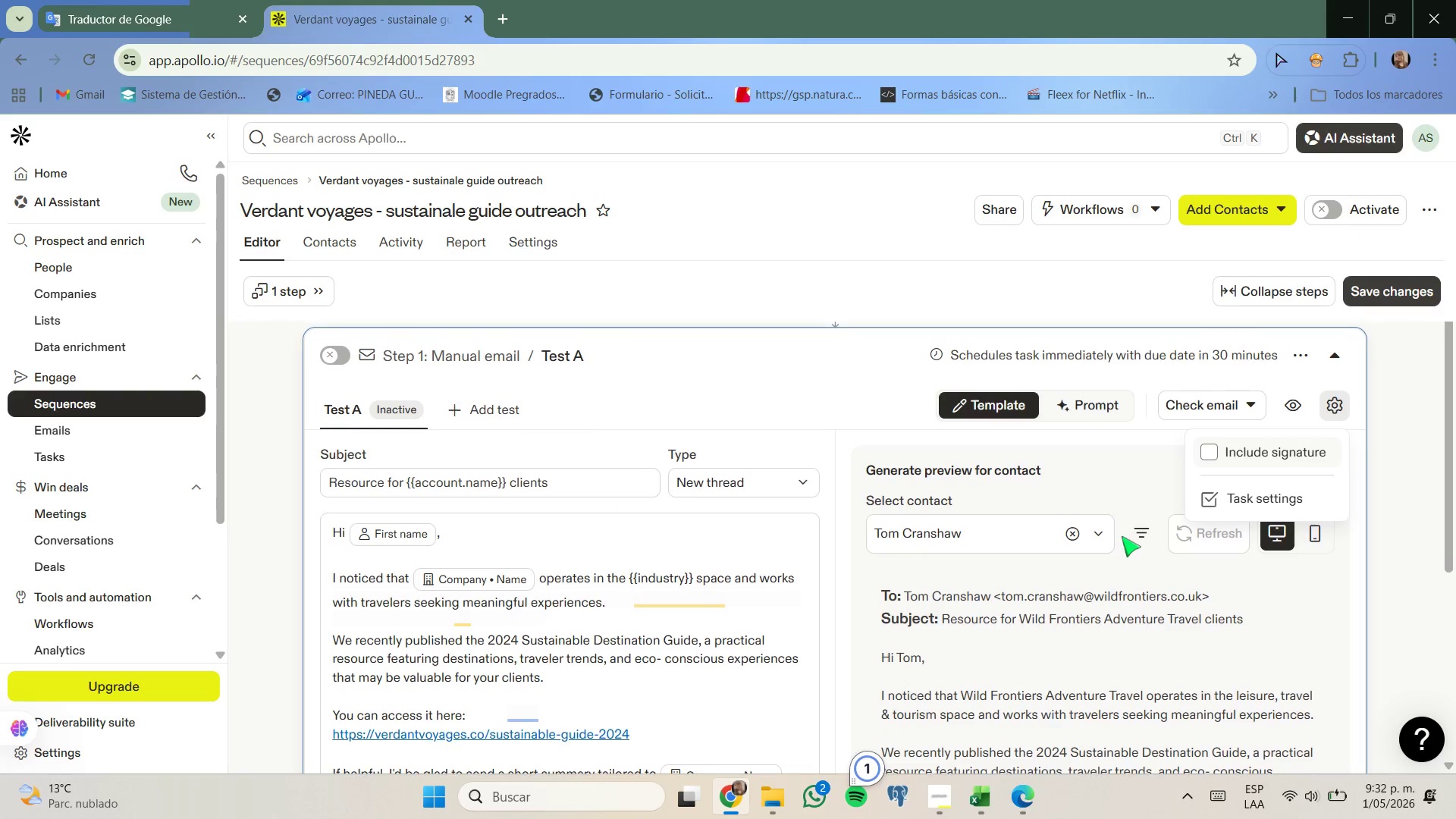 
wait(6.94)
 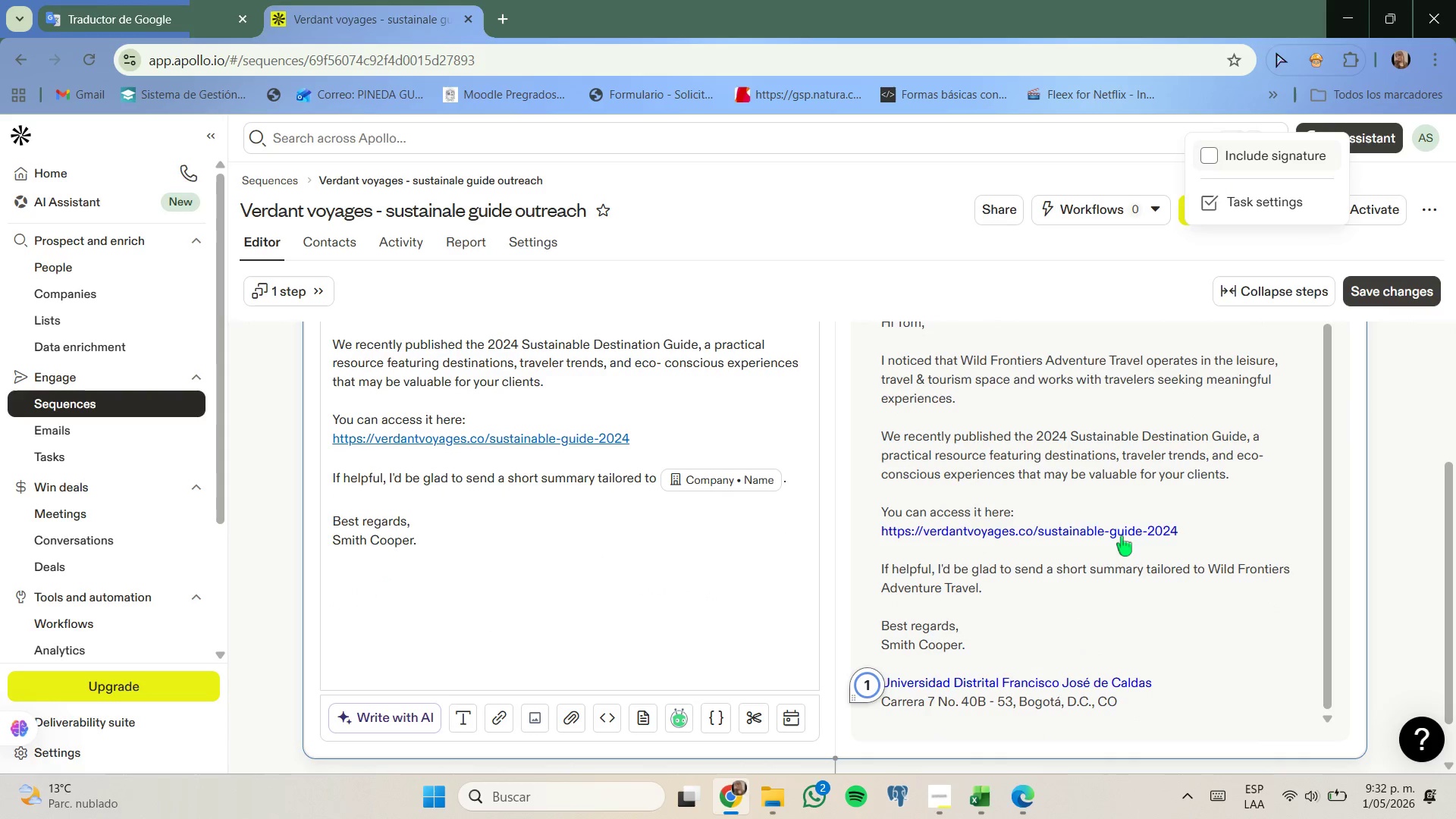 
left_click([1407, 586])
 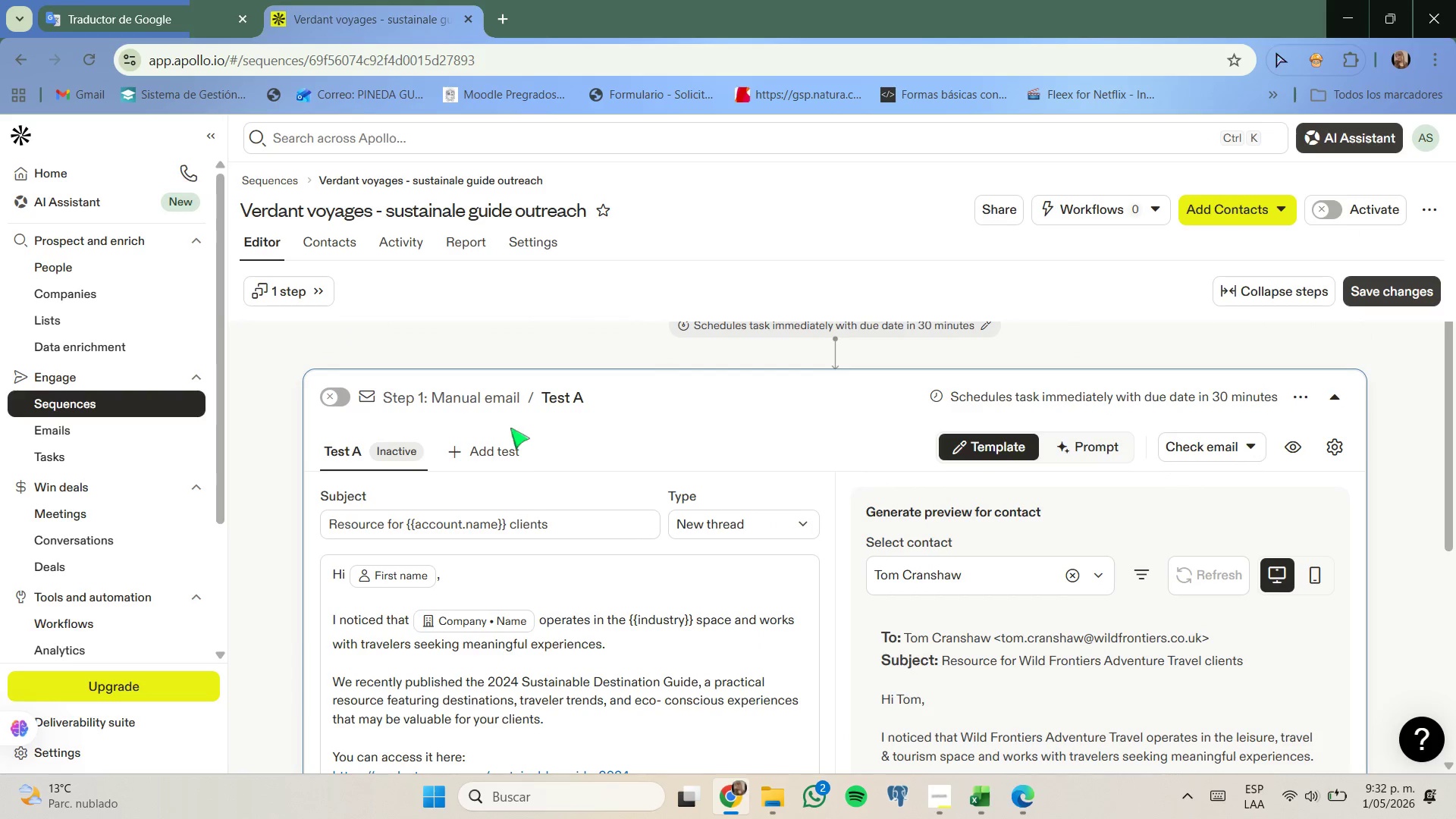 
left_click([342, 394])
 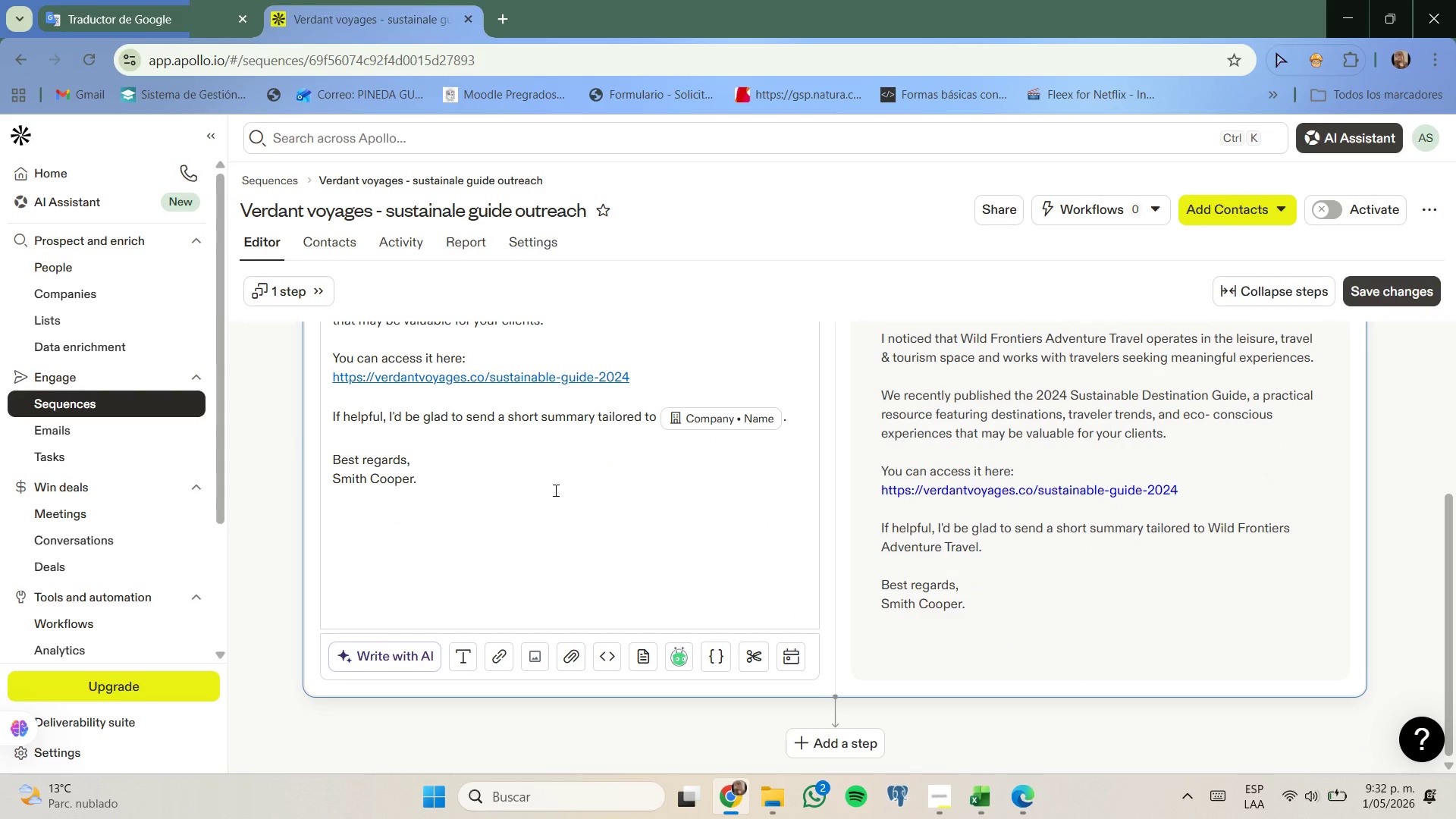 
wait(19.01)
 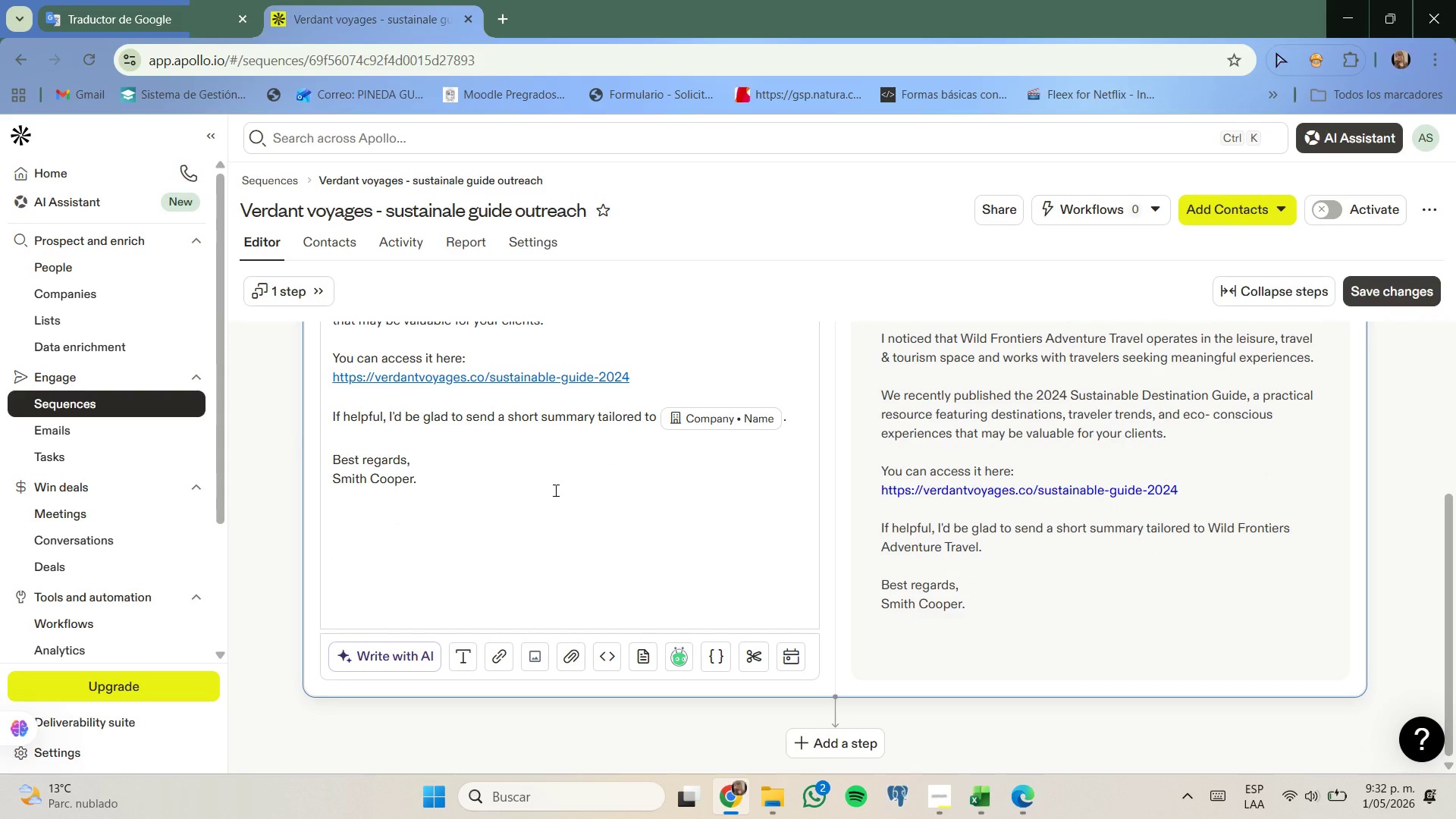 
left_click([832, 740])
 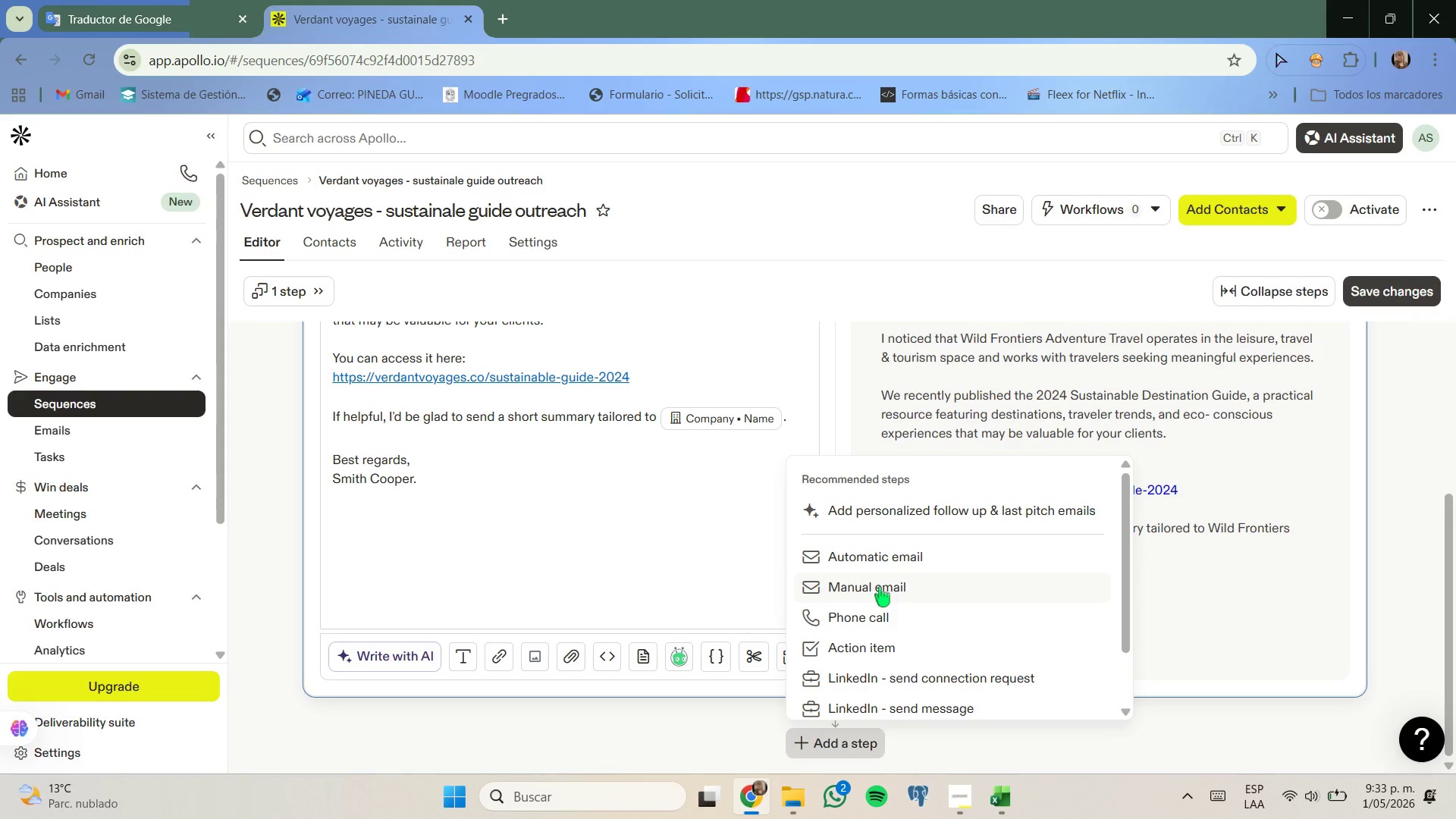 
left_click([886, 587])
 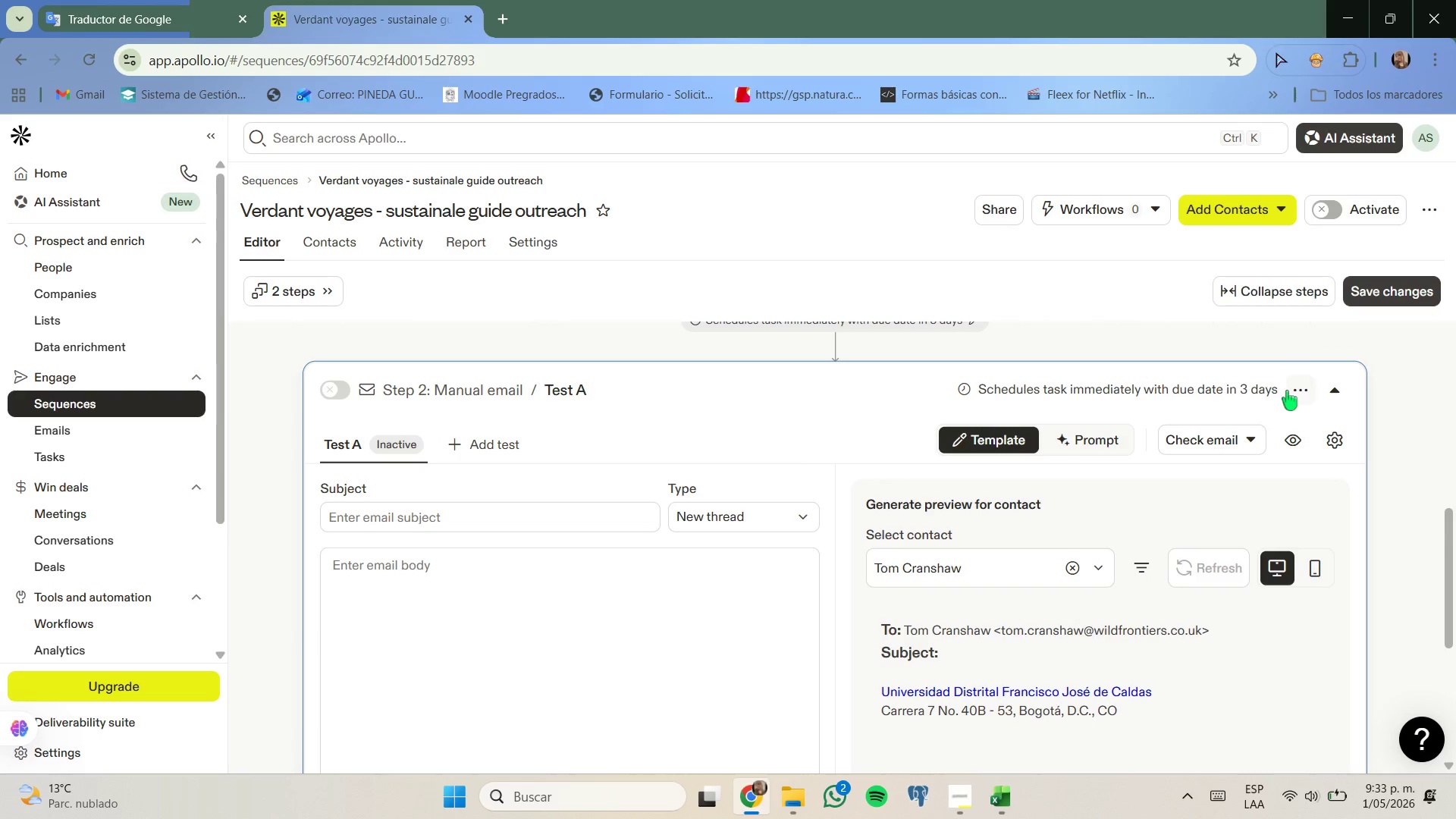 
wait(6.09)
 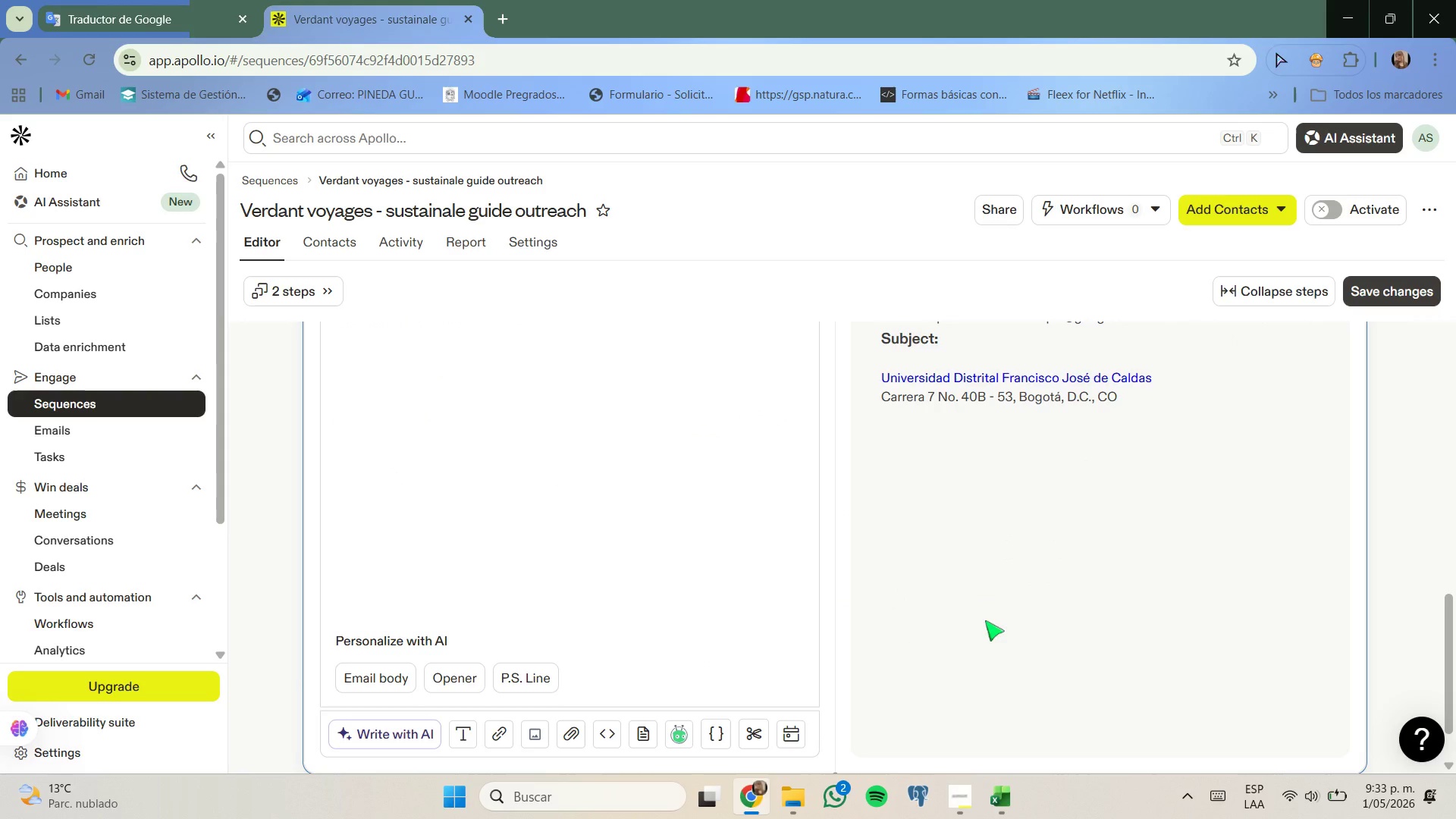 
left_click([1272, 391])
 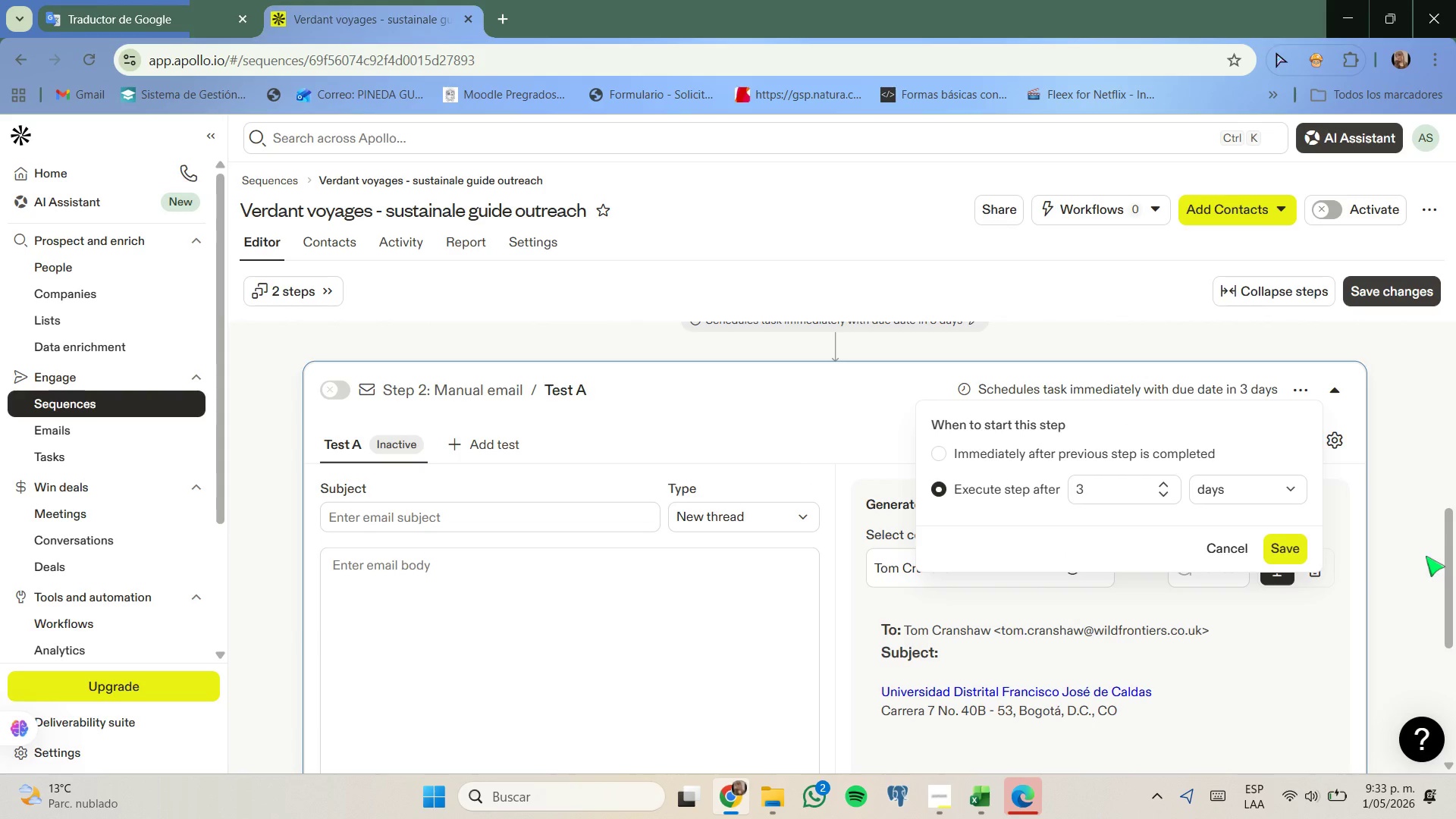 
left_click([1428, 556])
 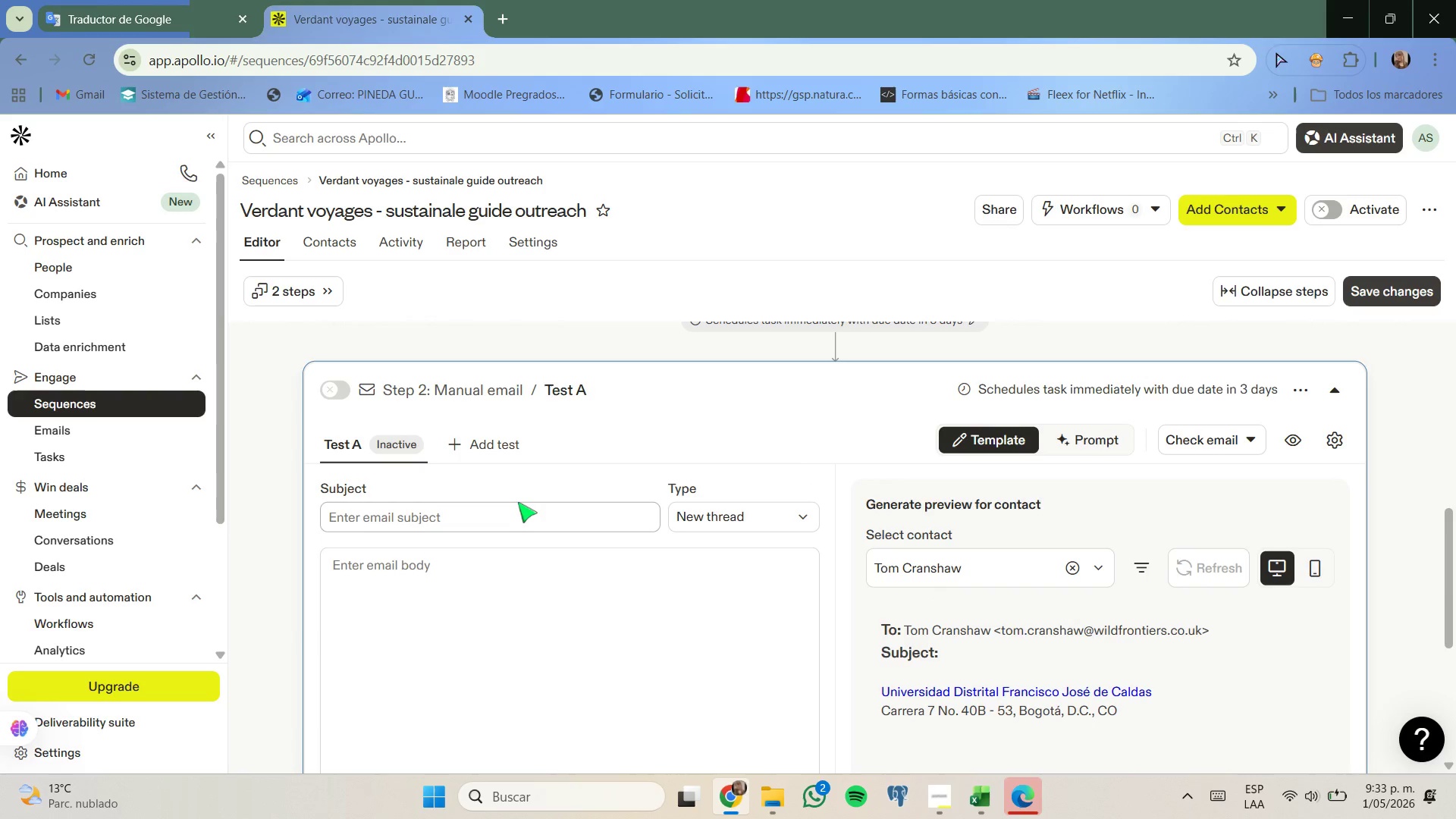 
left_click([523, 518])
 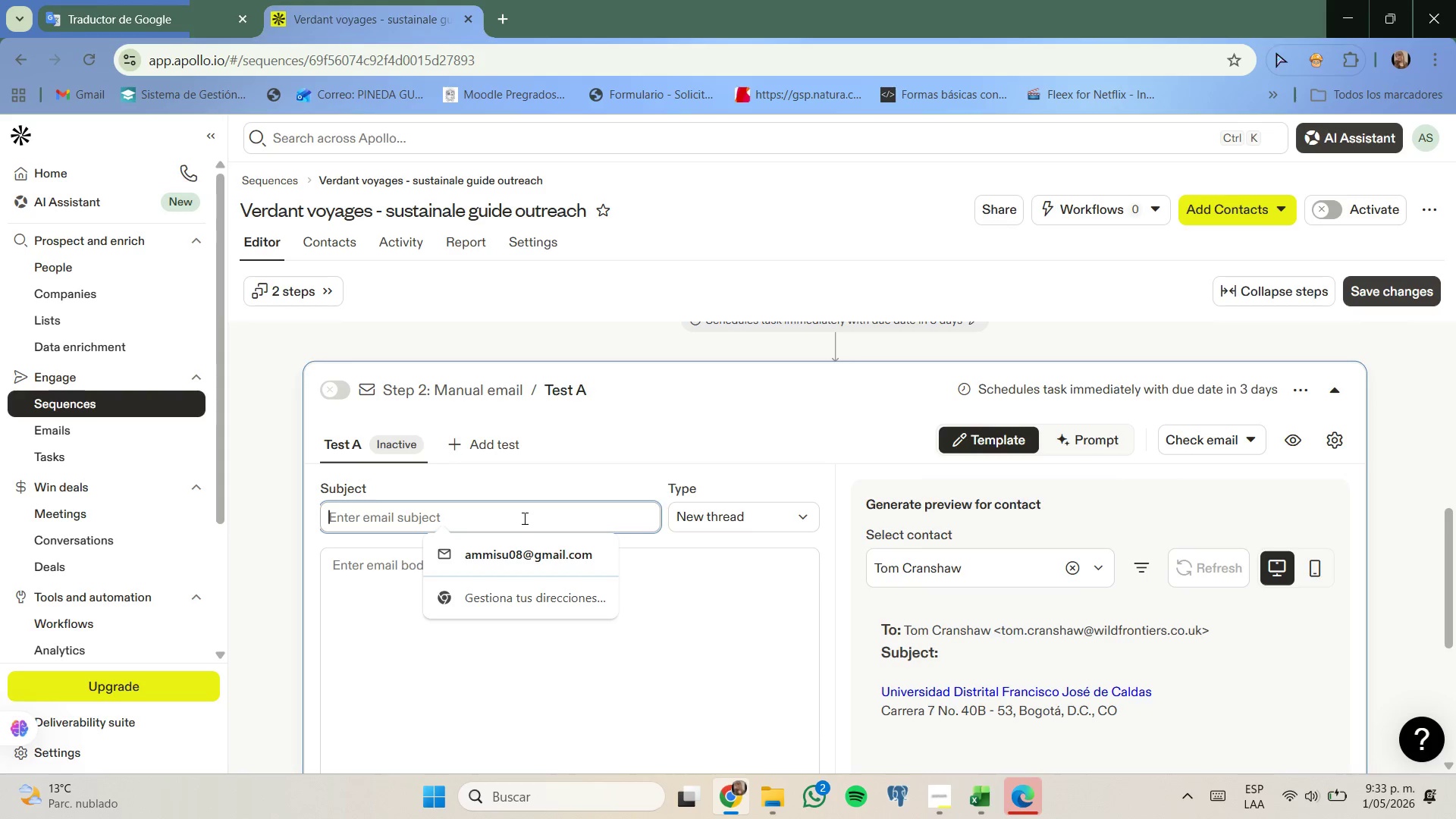 
wait(5.91)
 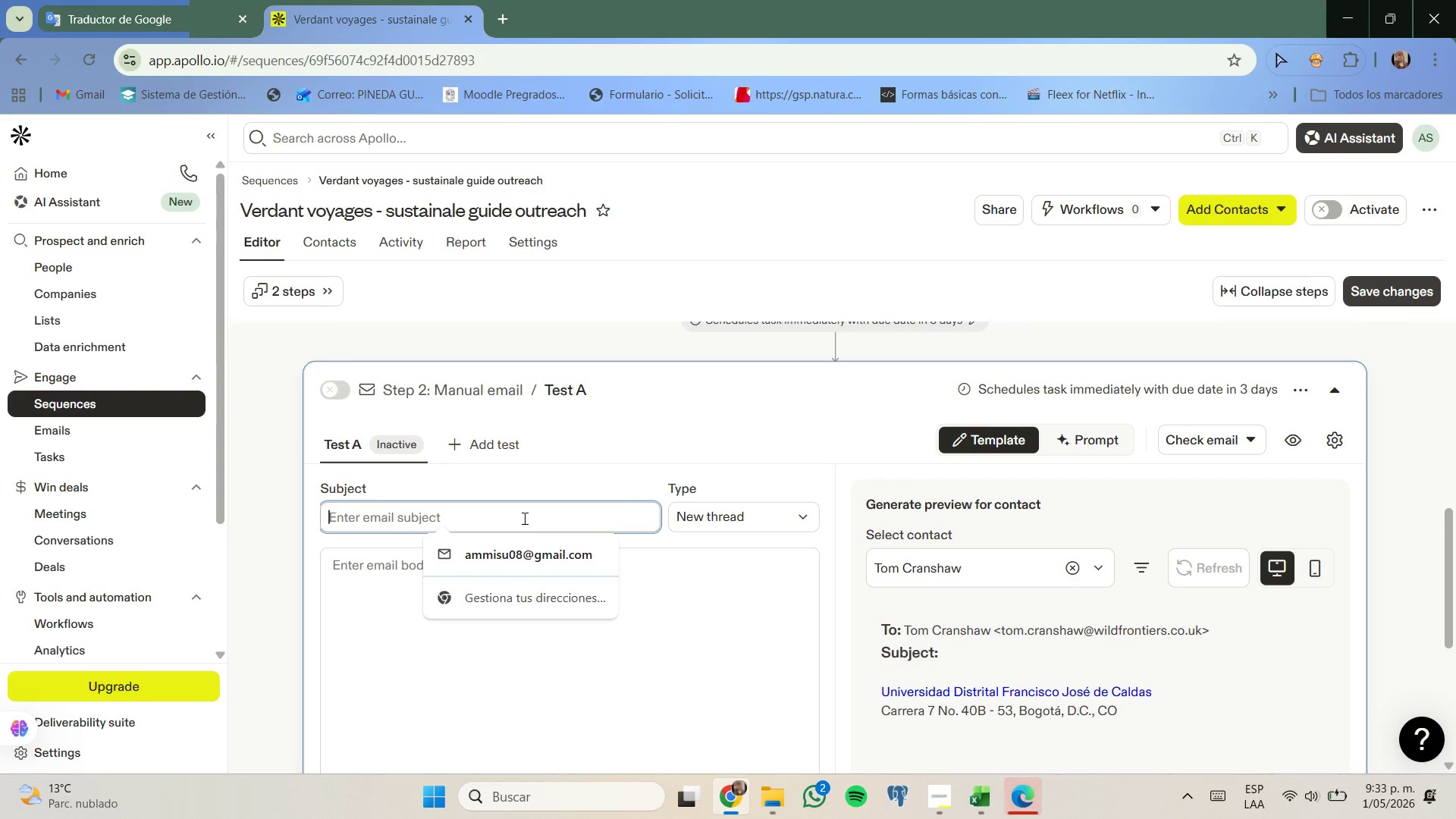 
left_click([389, 522])
 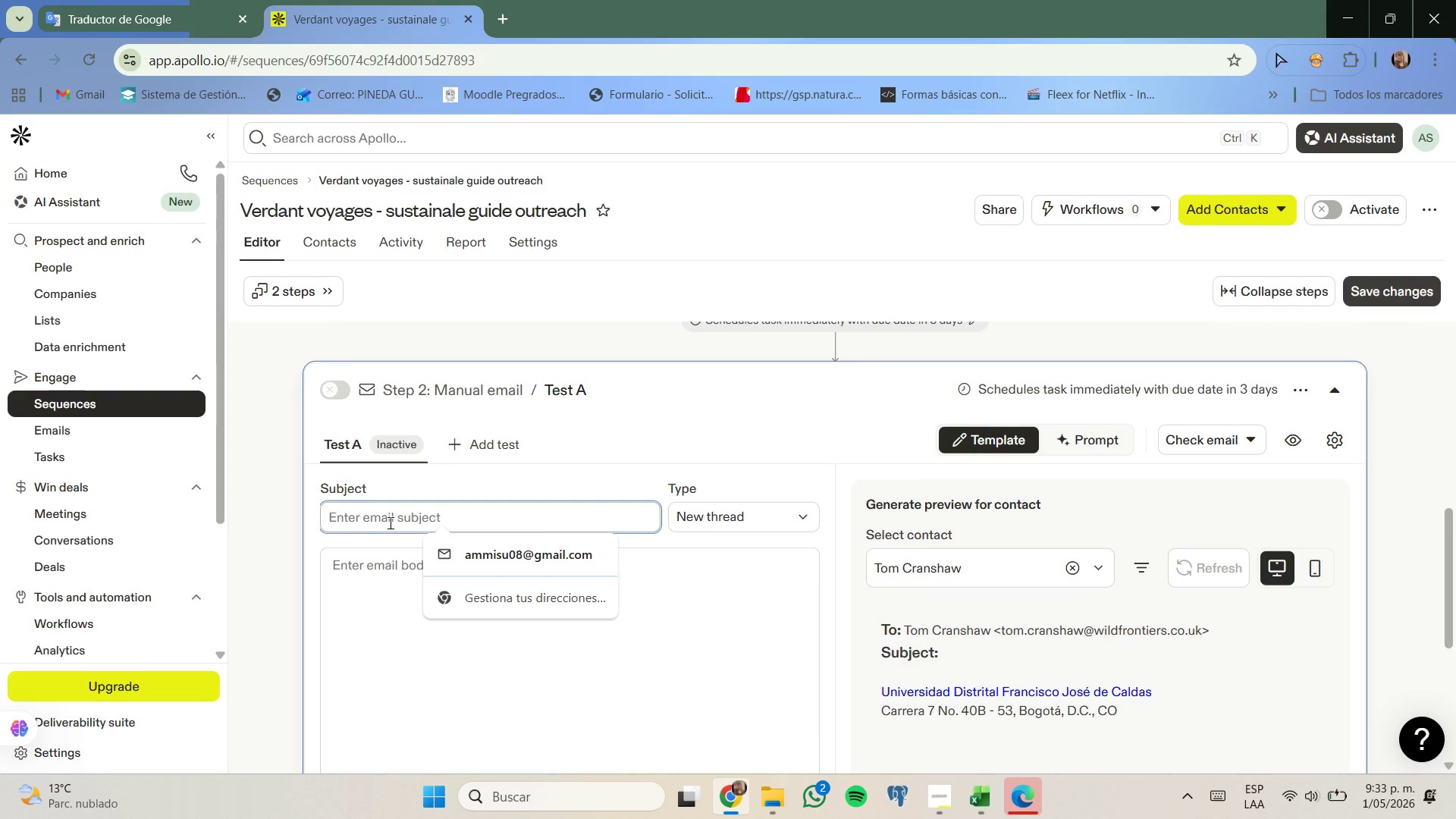 
type(Quick )
 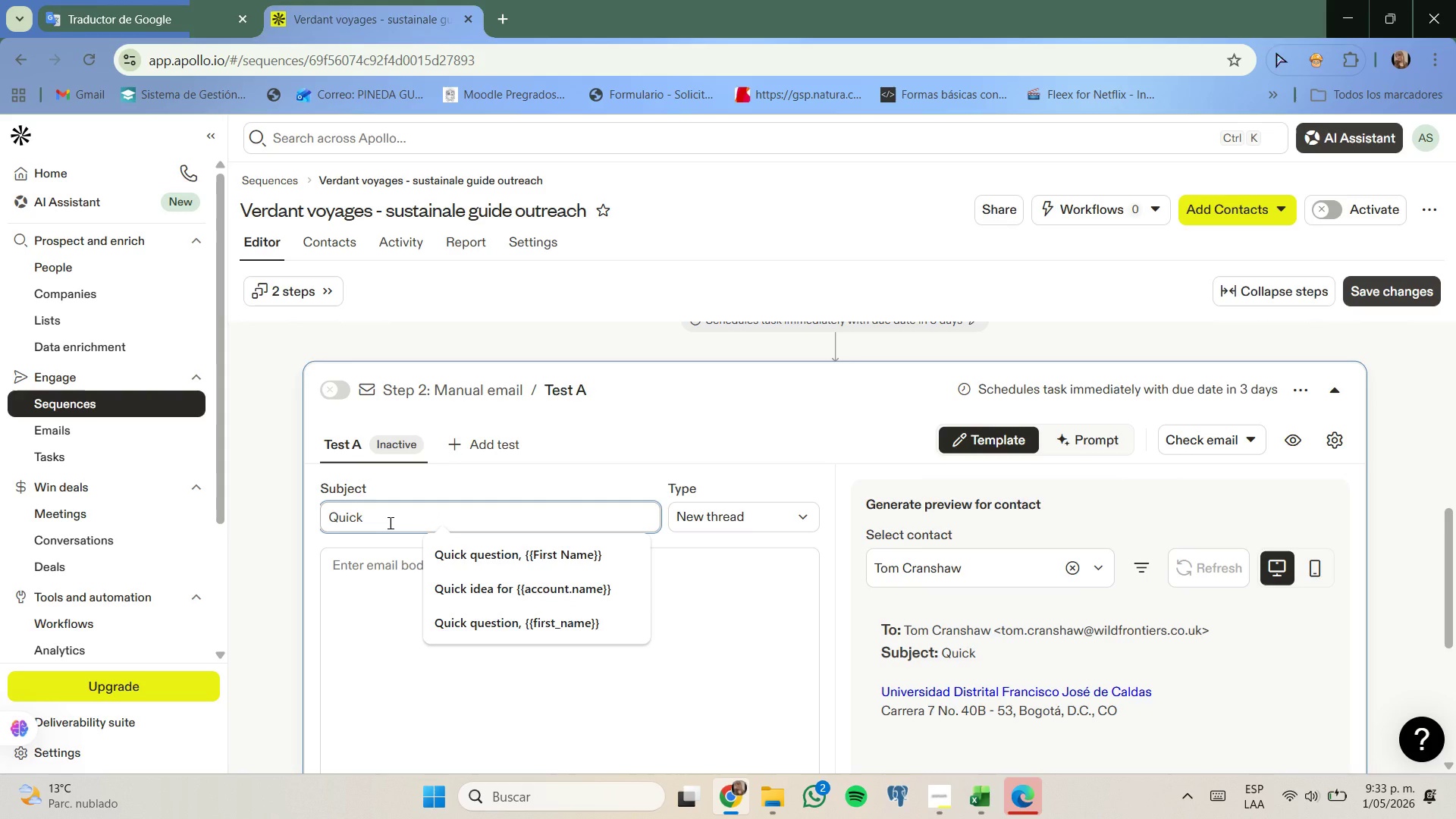 
type(insight from the guide)
 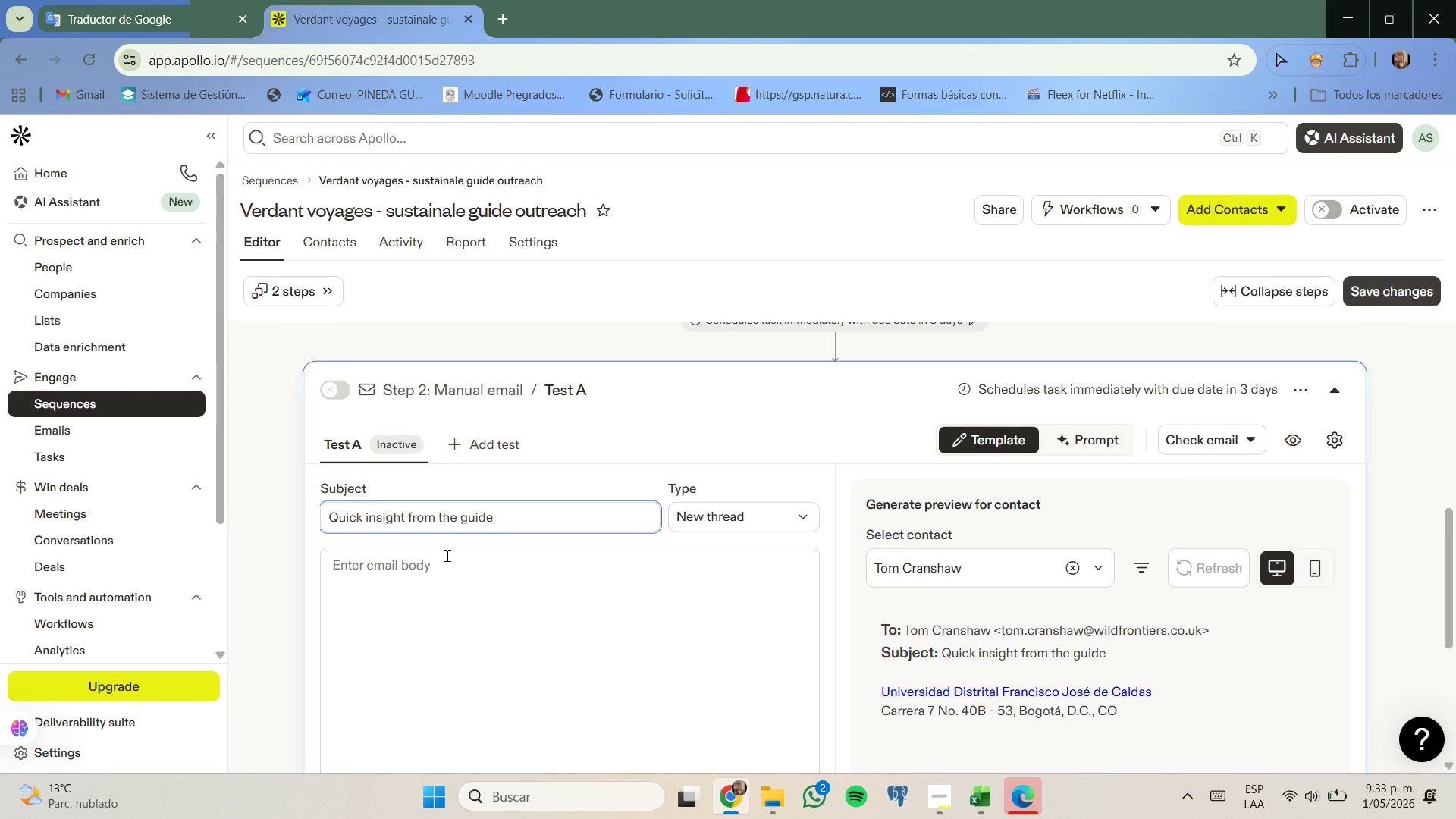 
left_click([489, 570])
 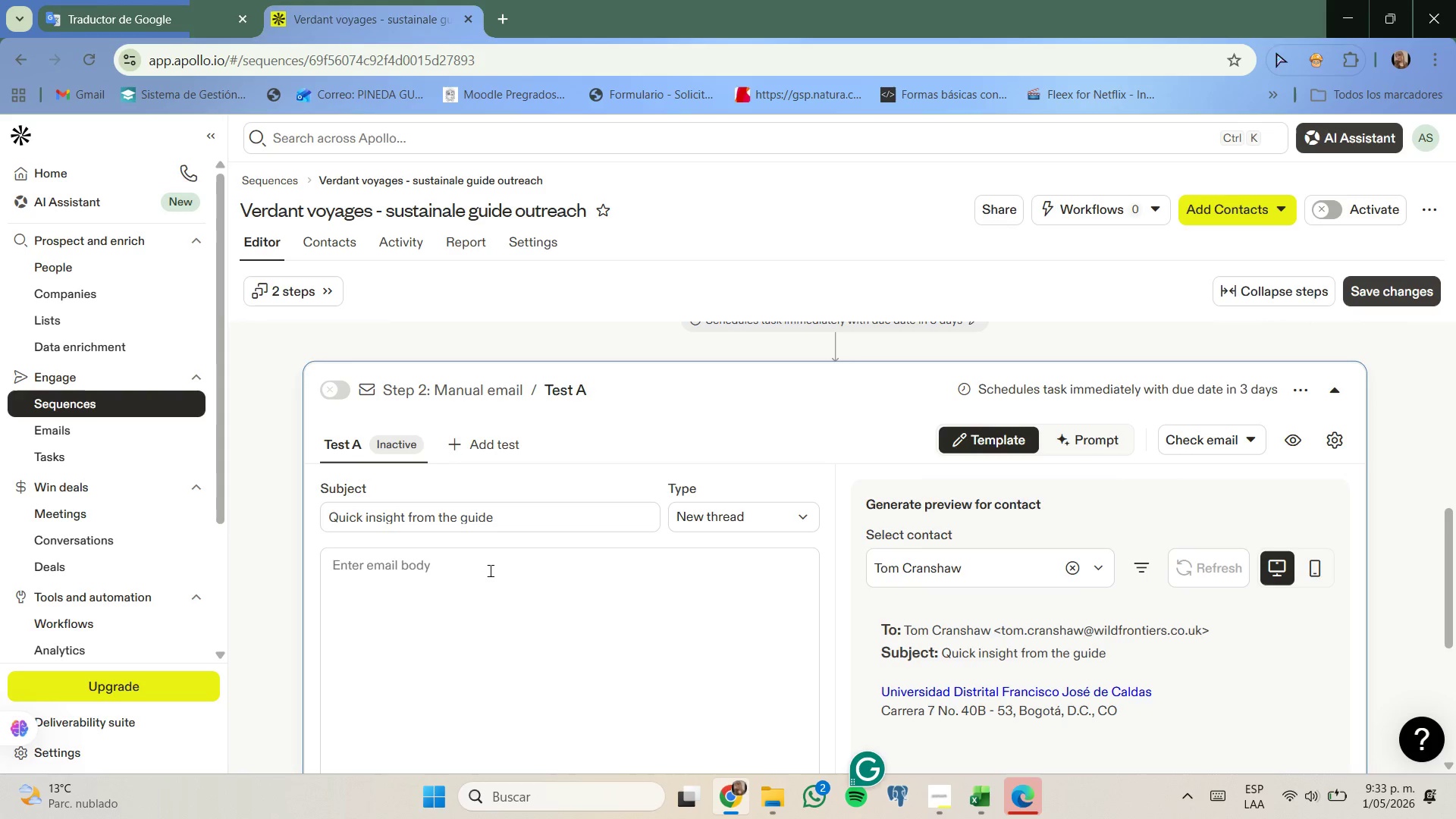 
key(CapsLock)
 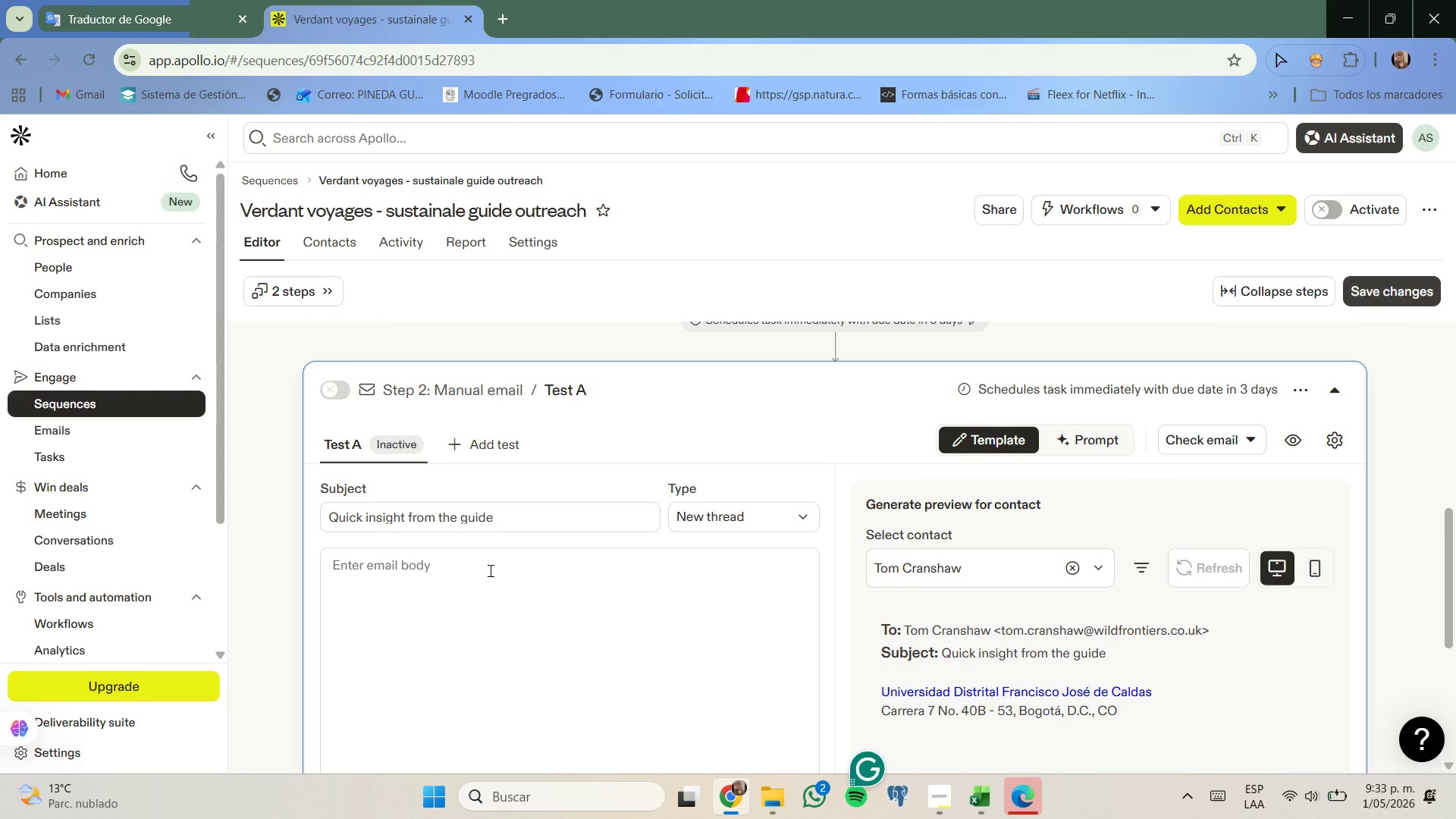 
key(H)
 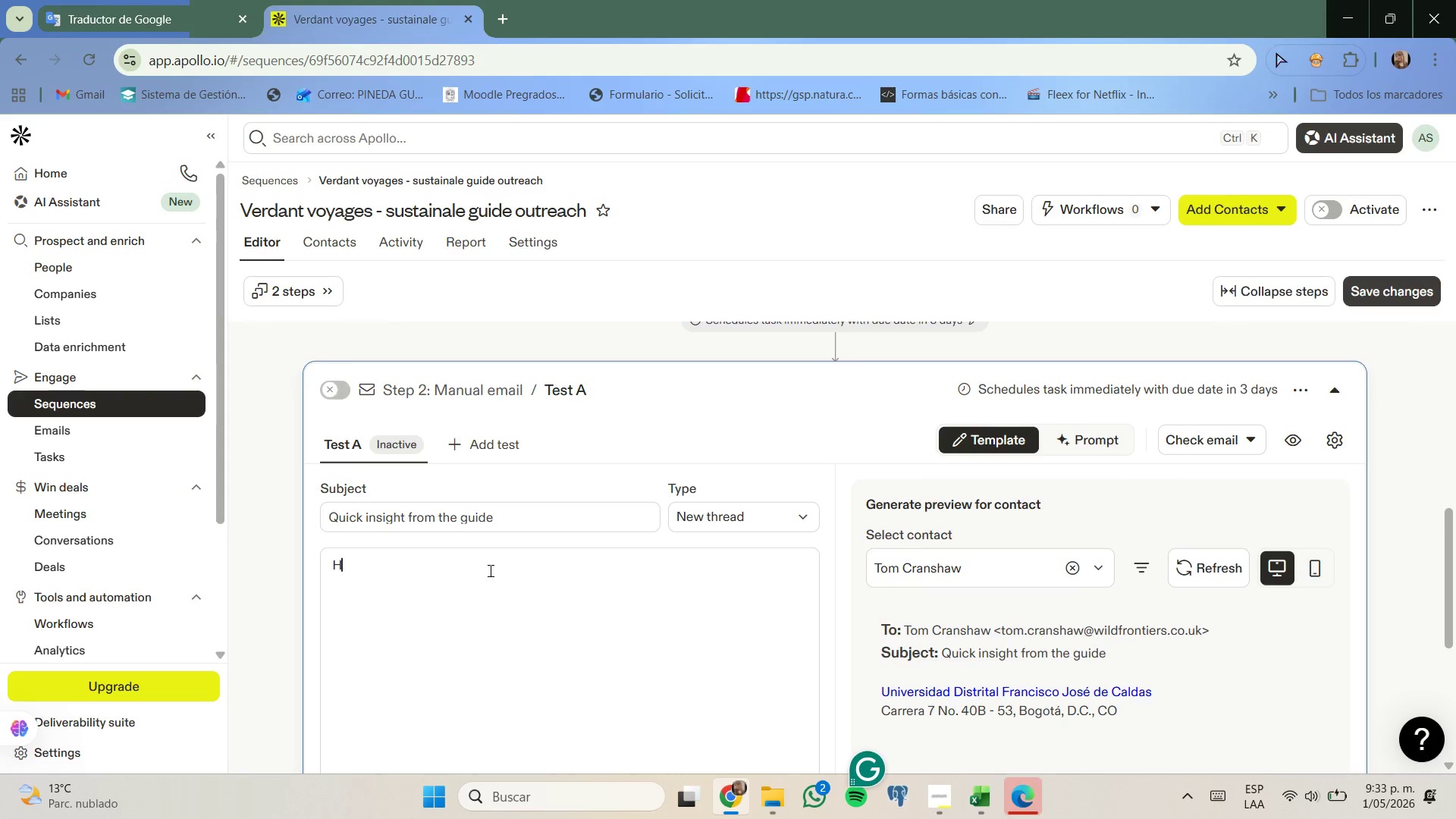 
key(CapsLock)
 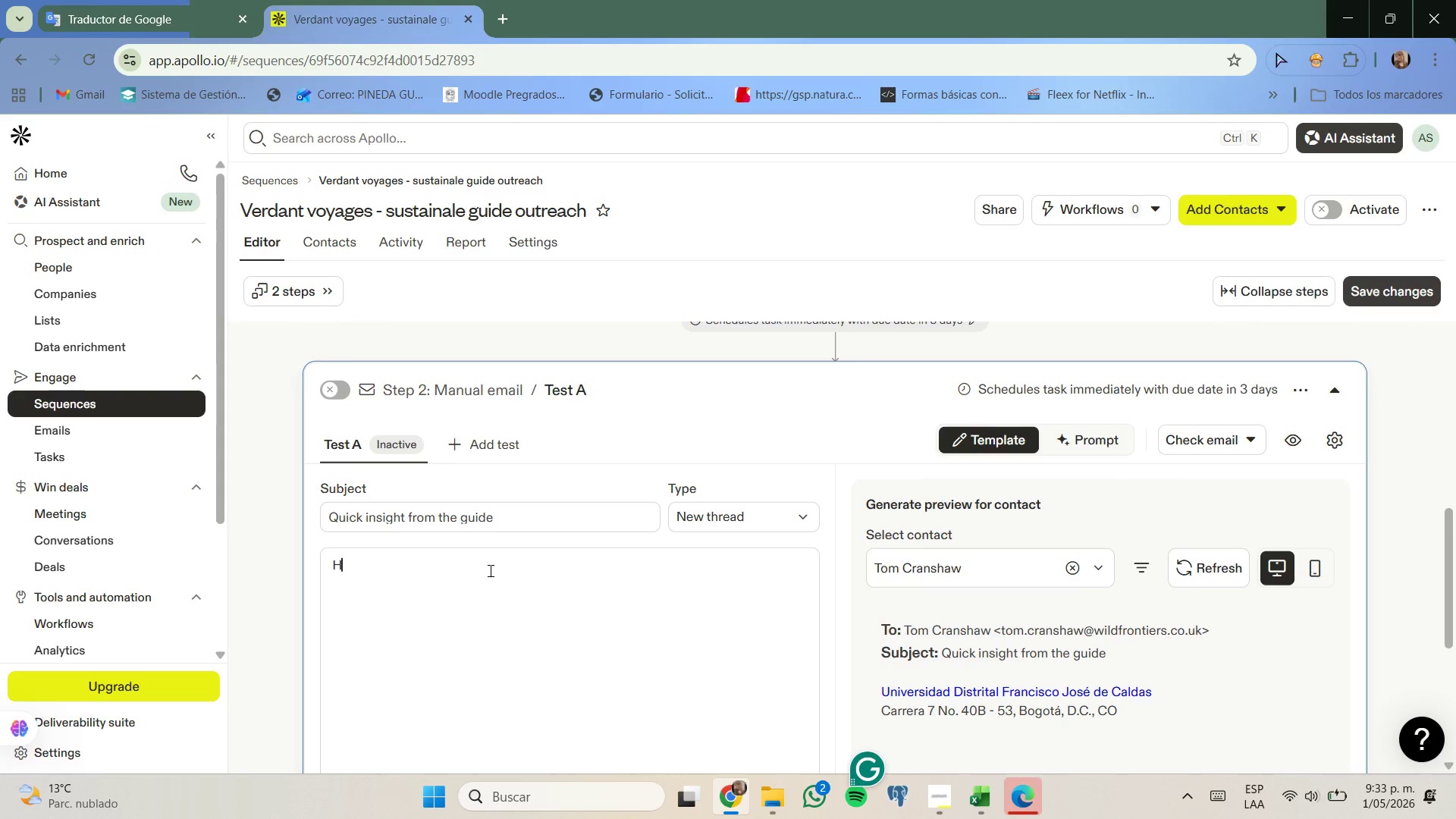 
key(I)
 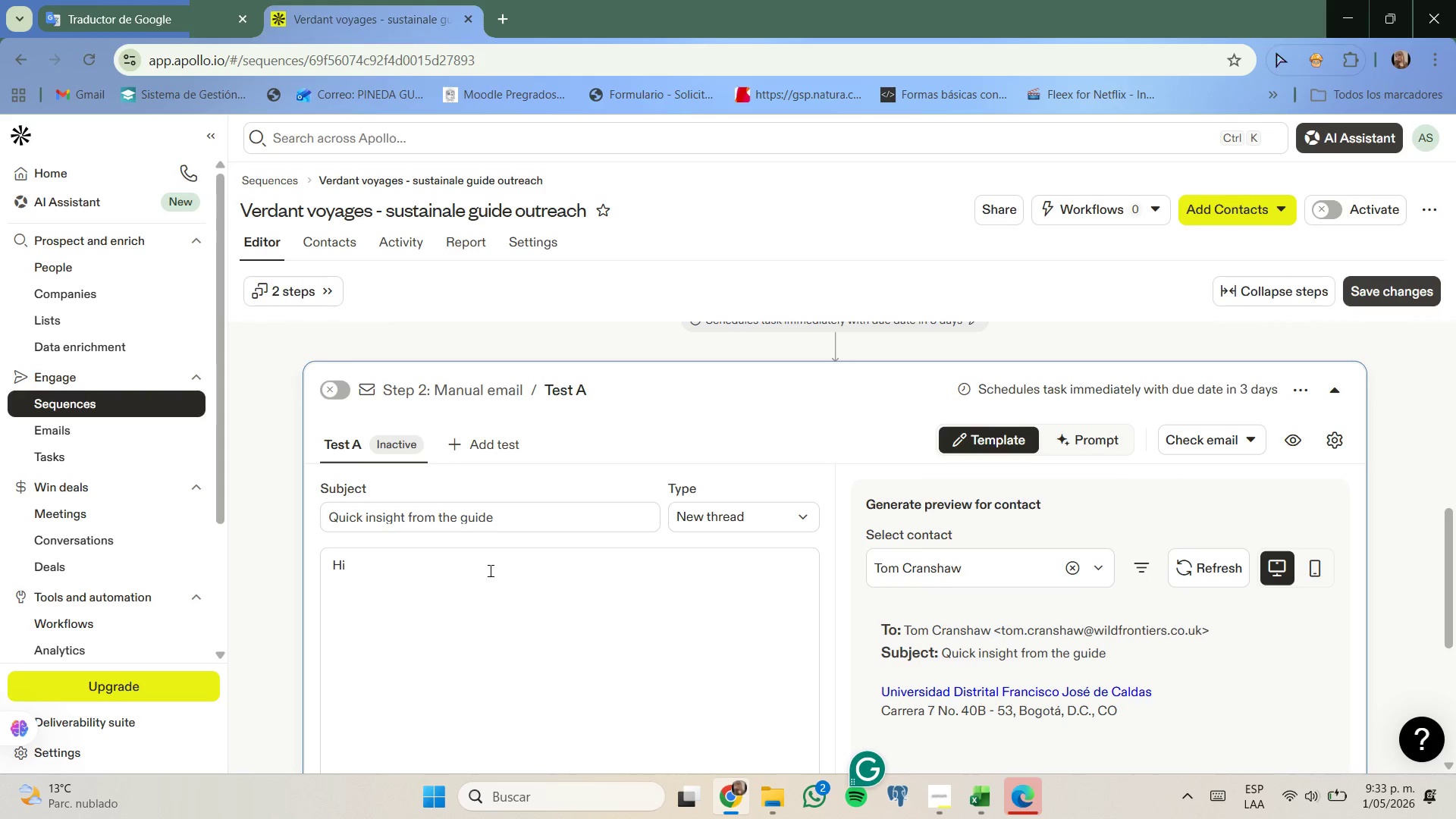 
key(Space)
 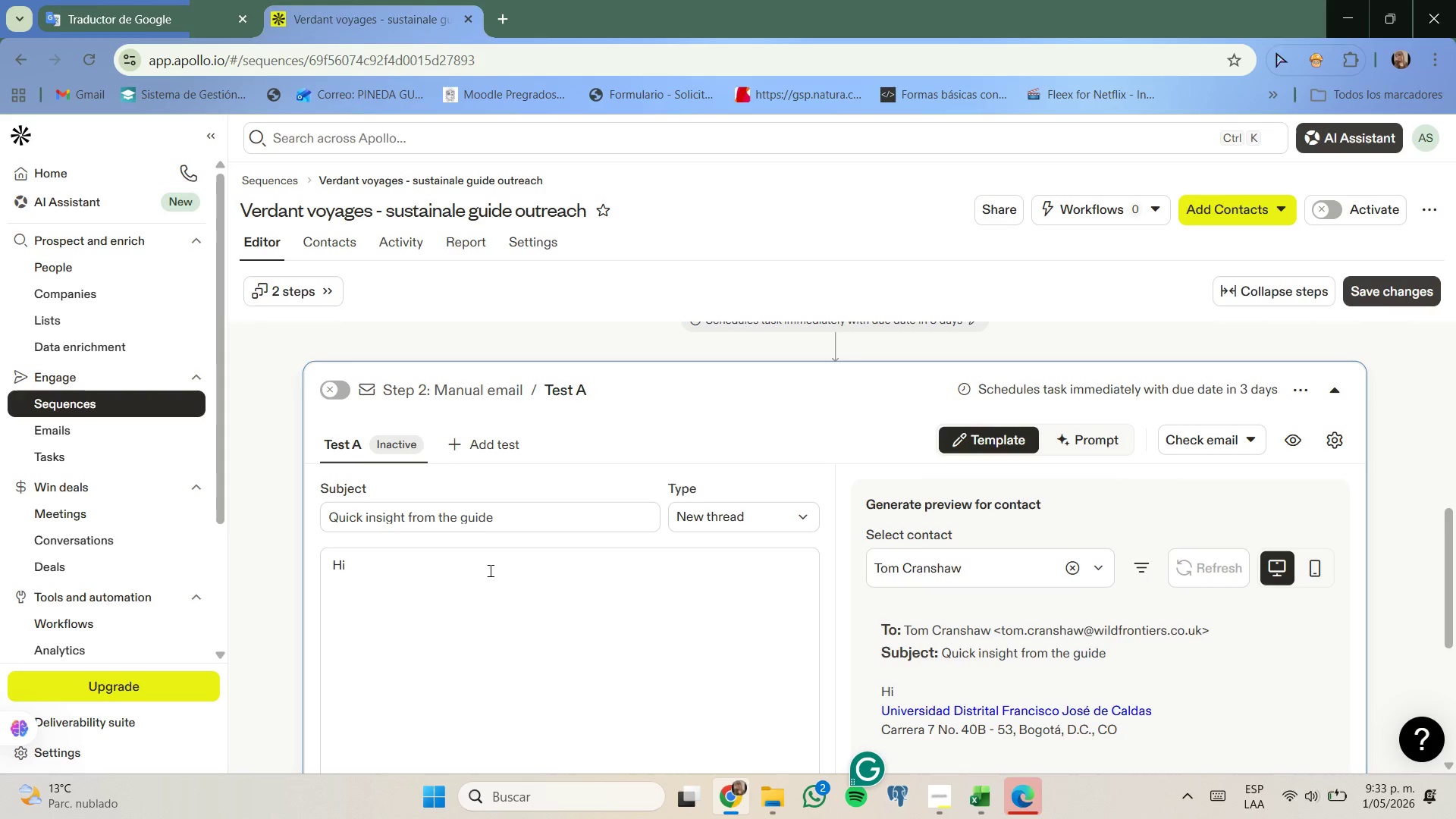 
wait(5.22)
 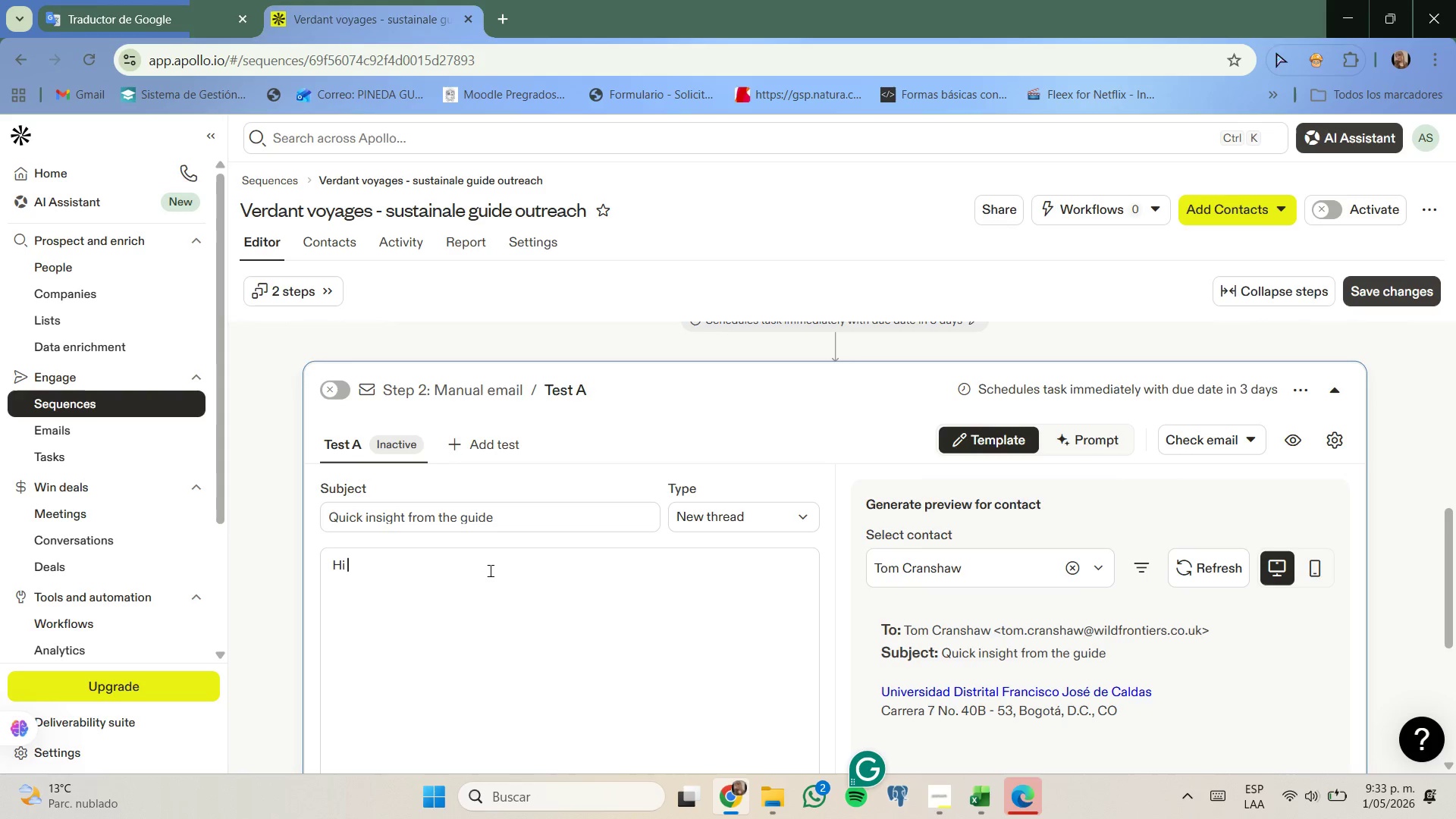 
key(Quote)
 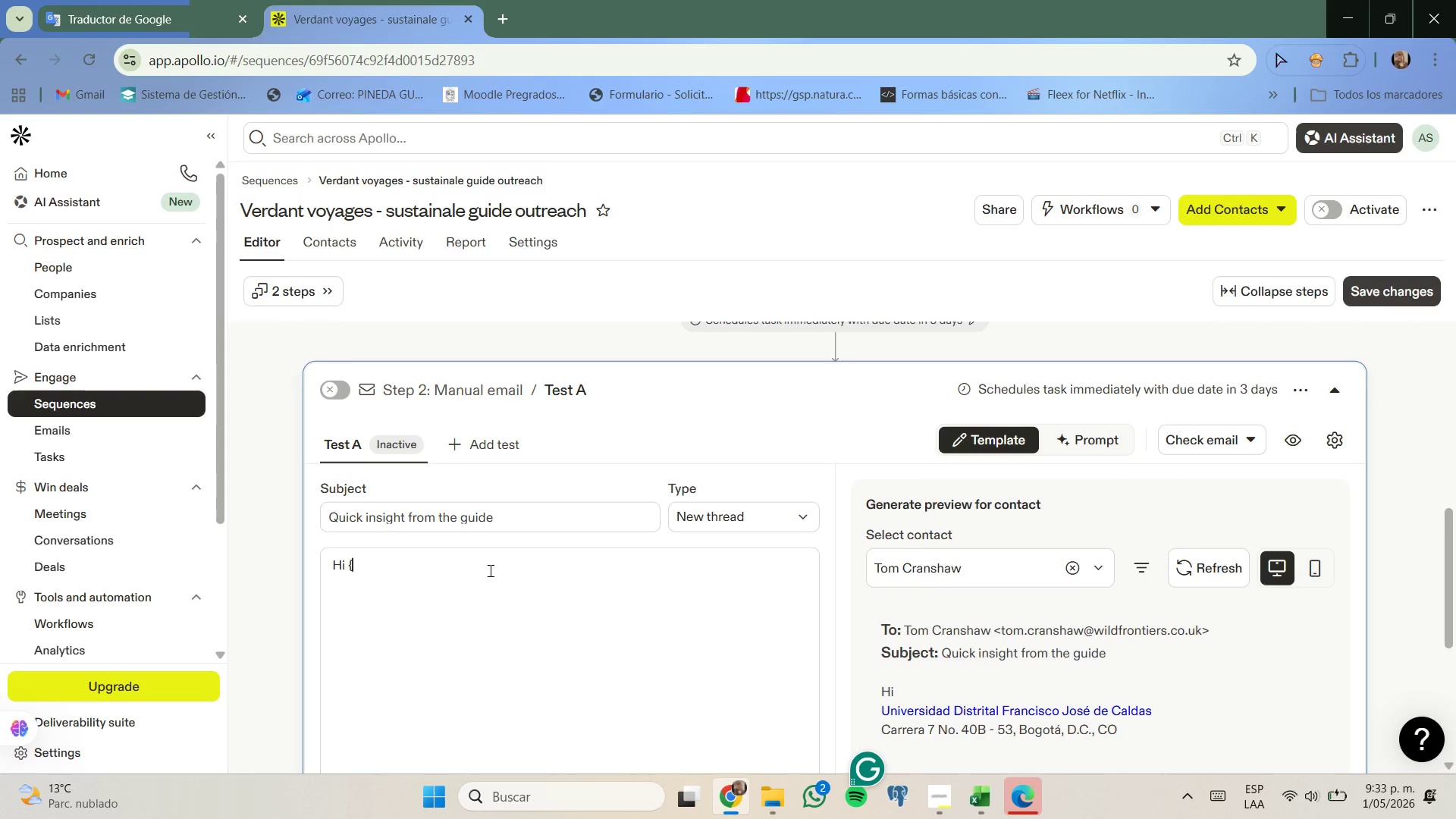 
key(Quote)
 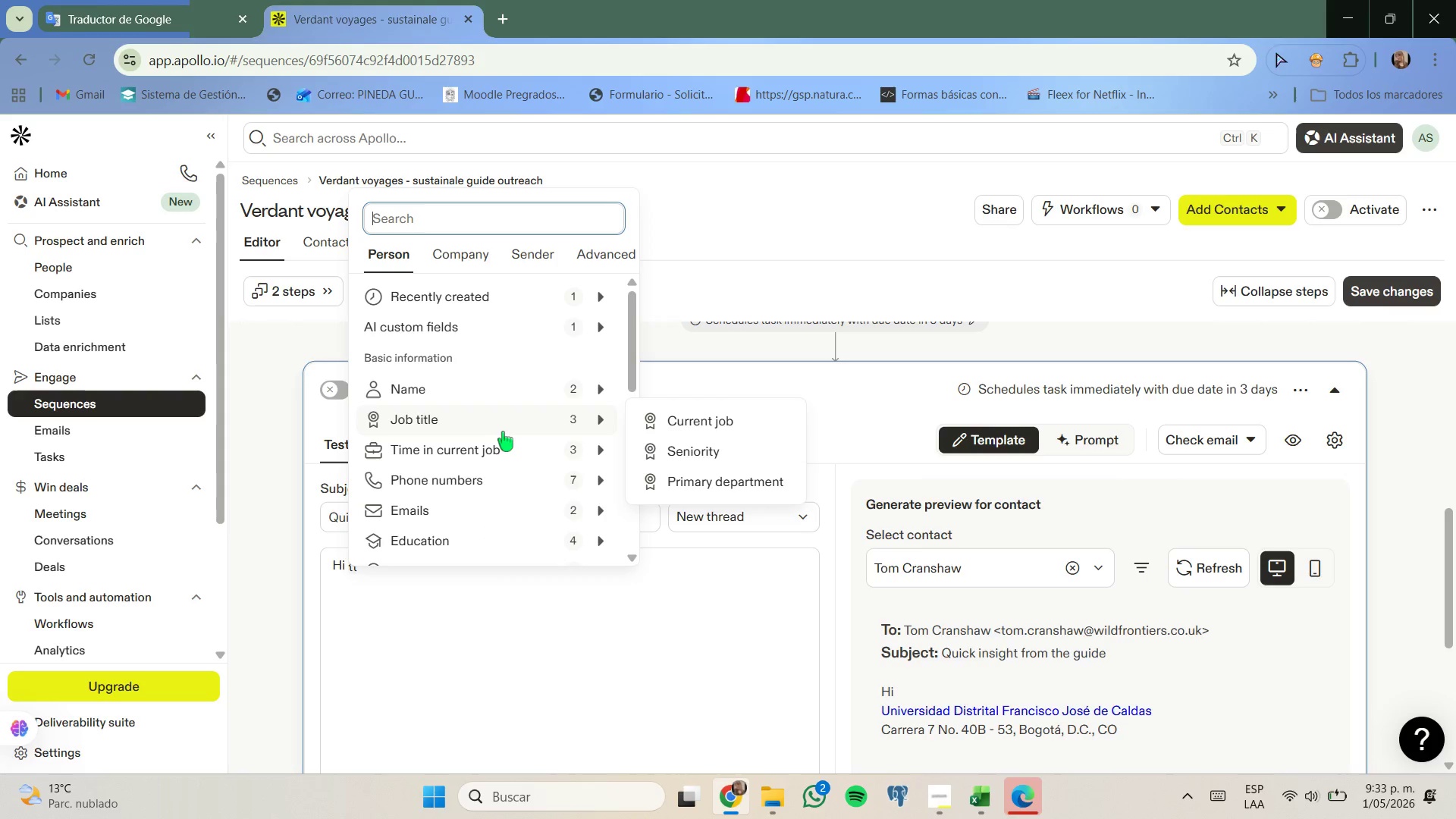 
mouse_move([528, 422])
 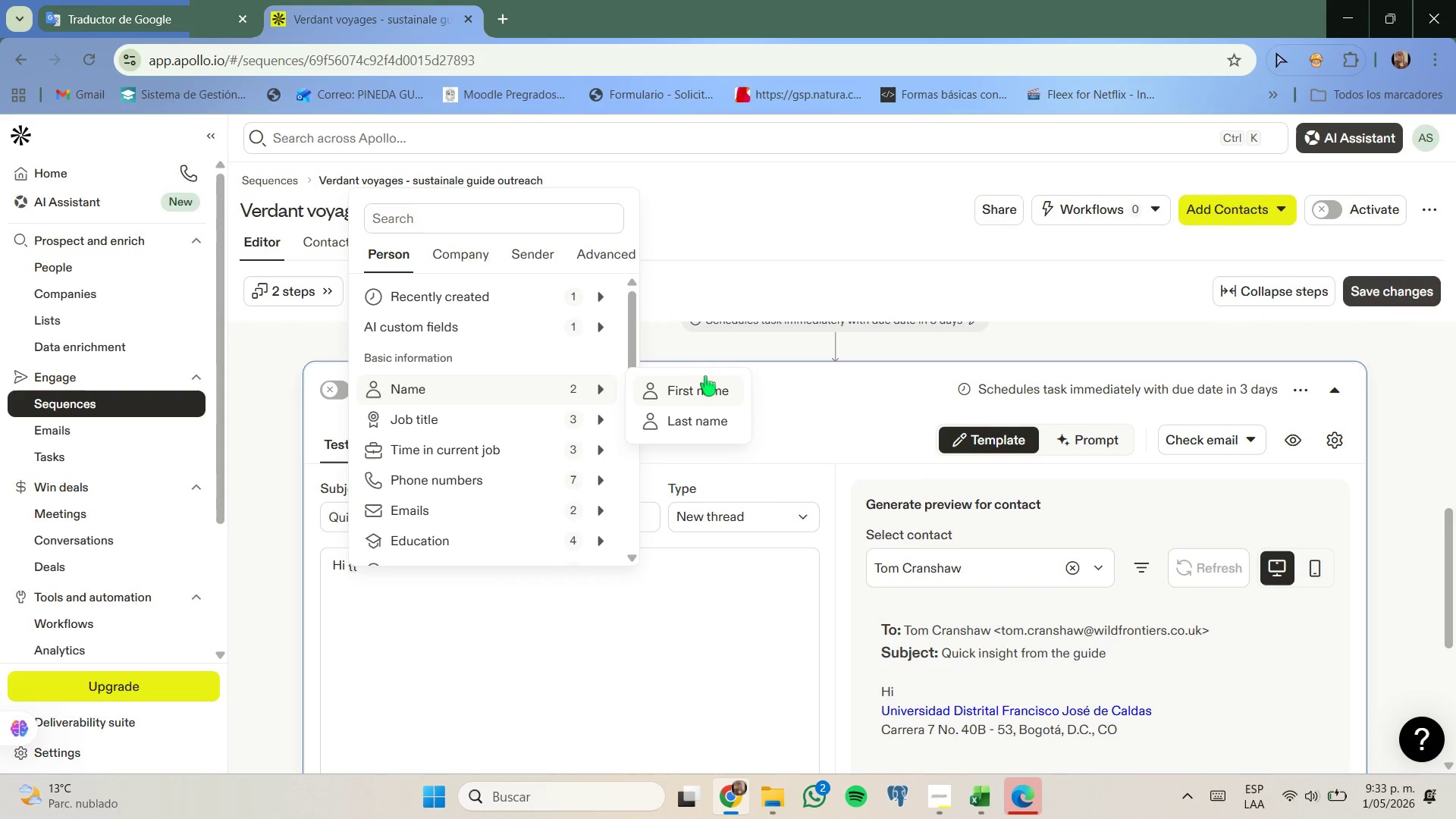 
left_click([709, 387])
 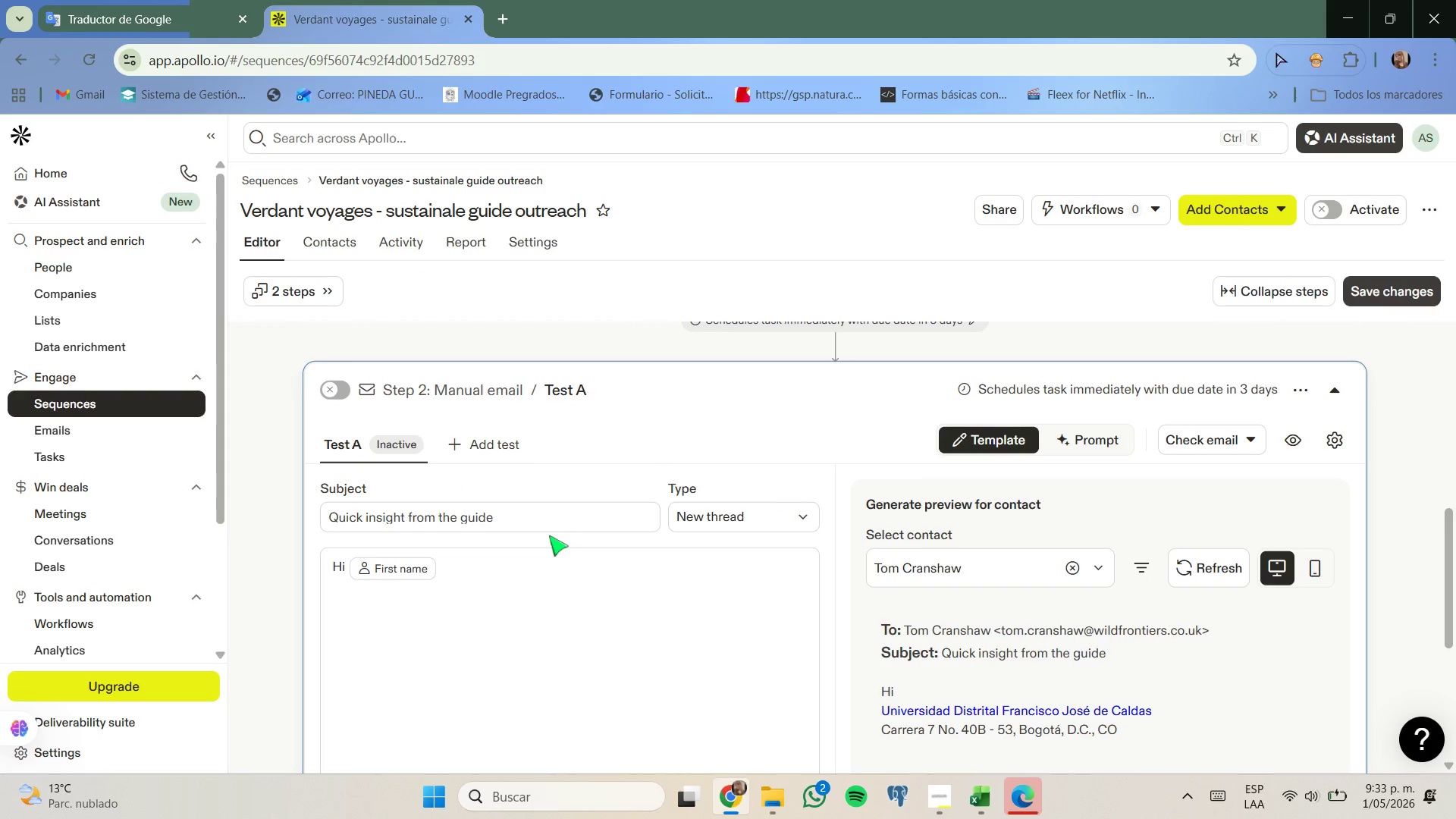 
key(Comma)
 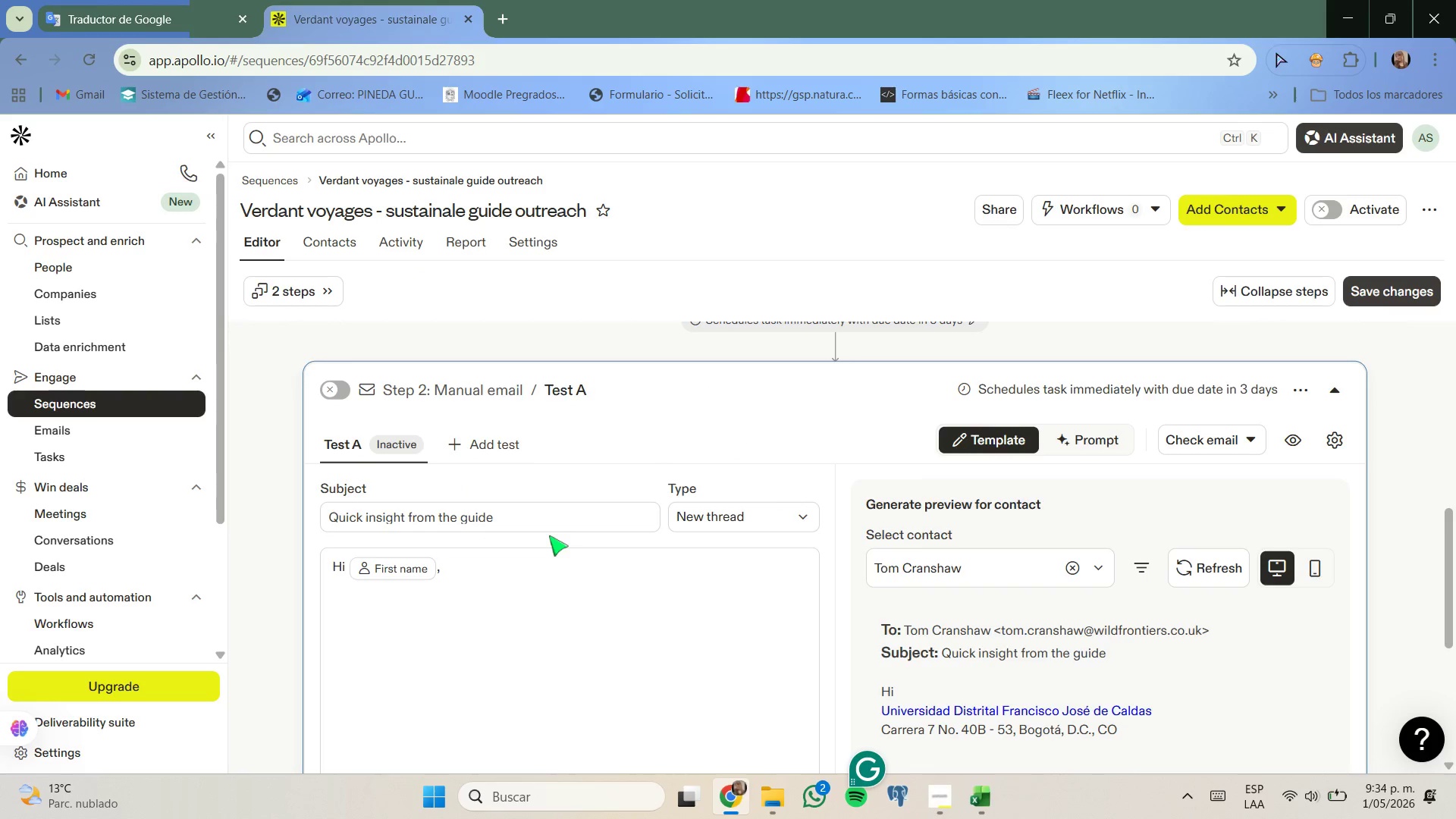 
key(Enter)
 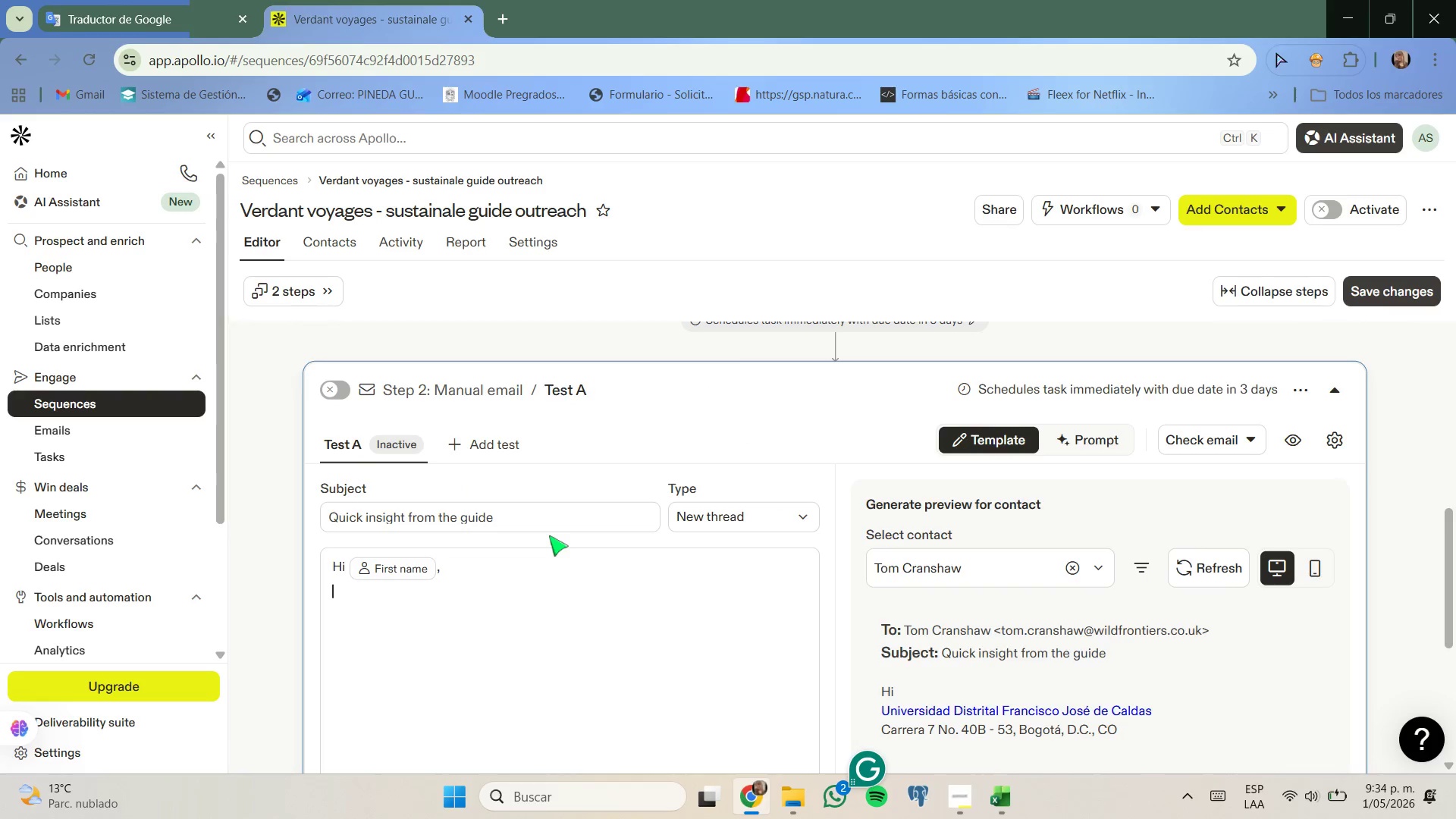 
key(Enter)
 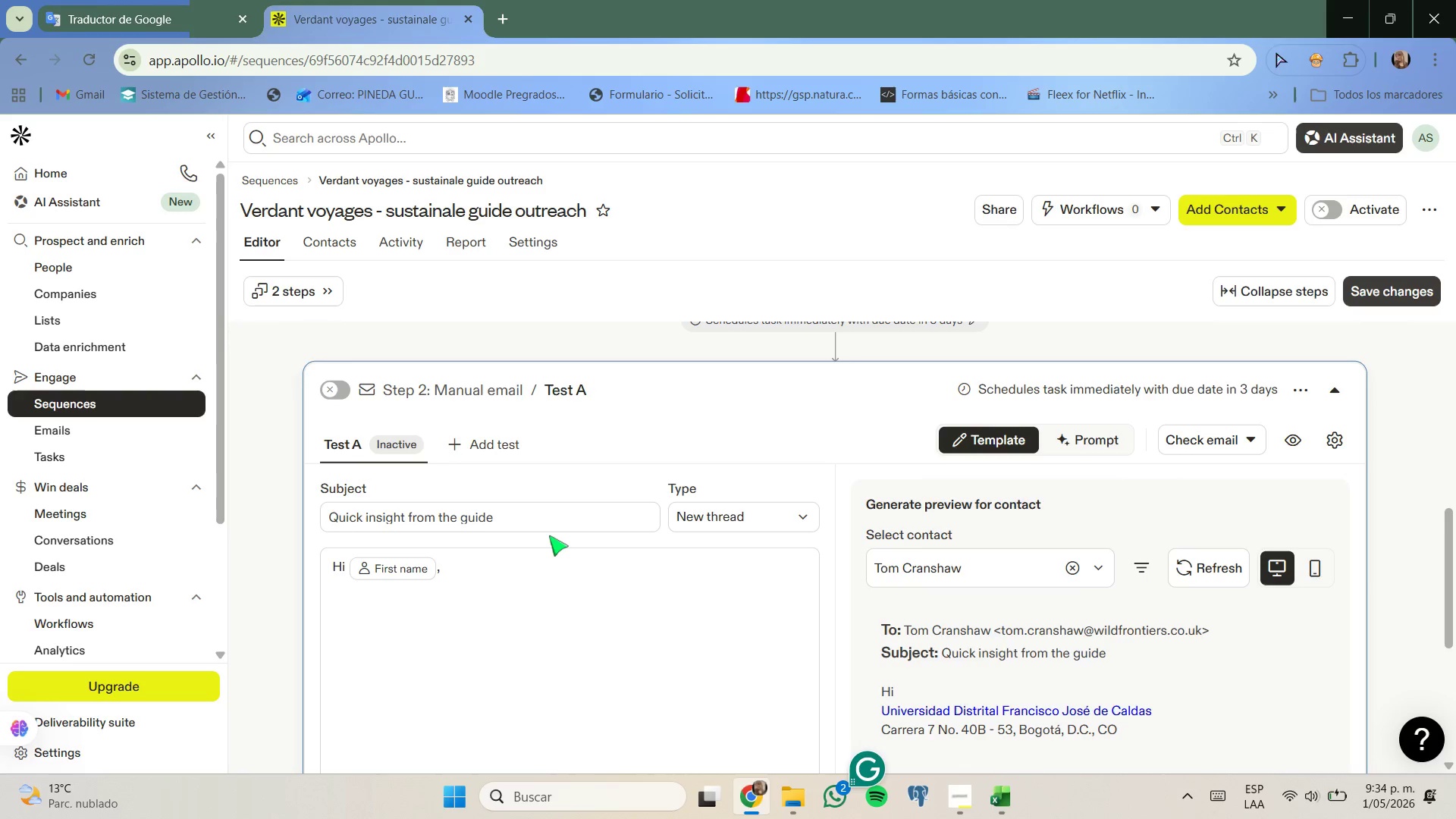 
type(Wanted to briefly )
 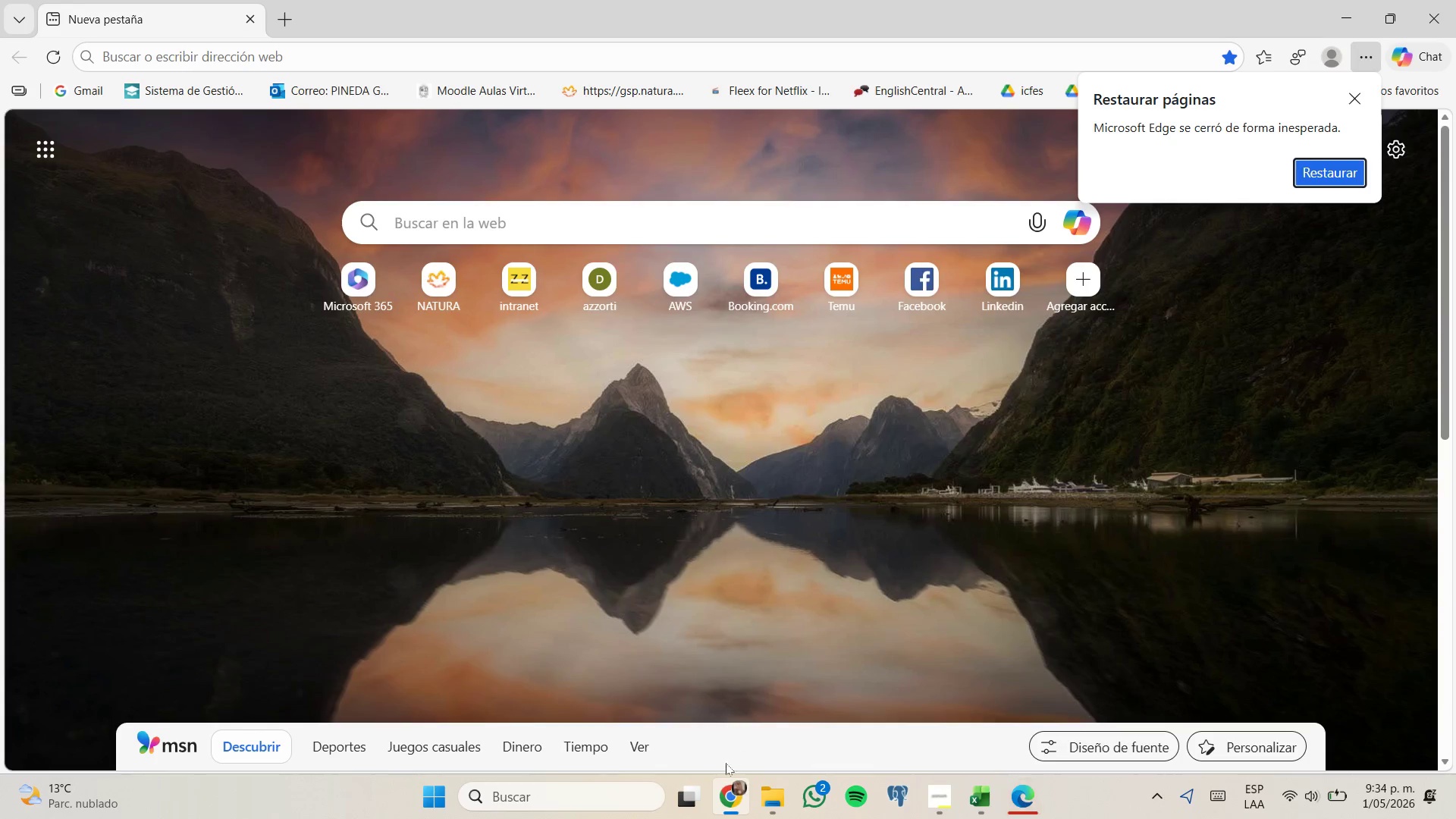 
left_click([736, 724])
 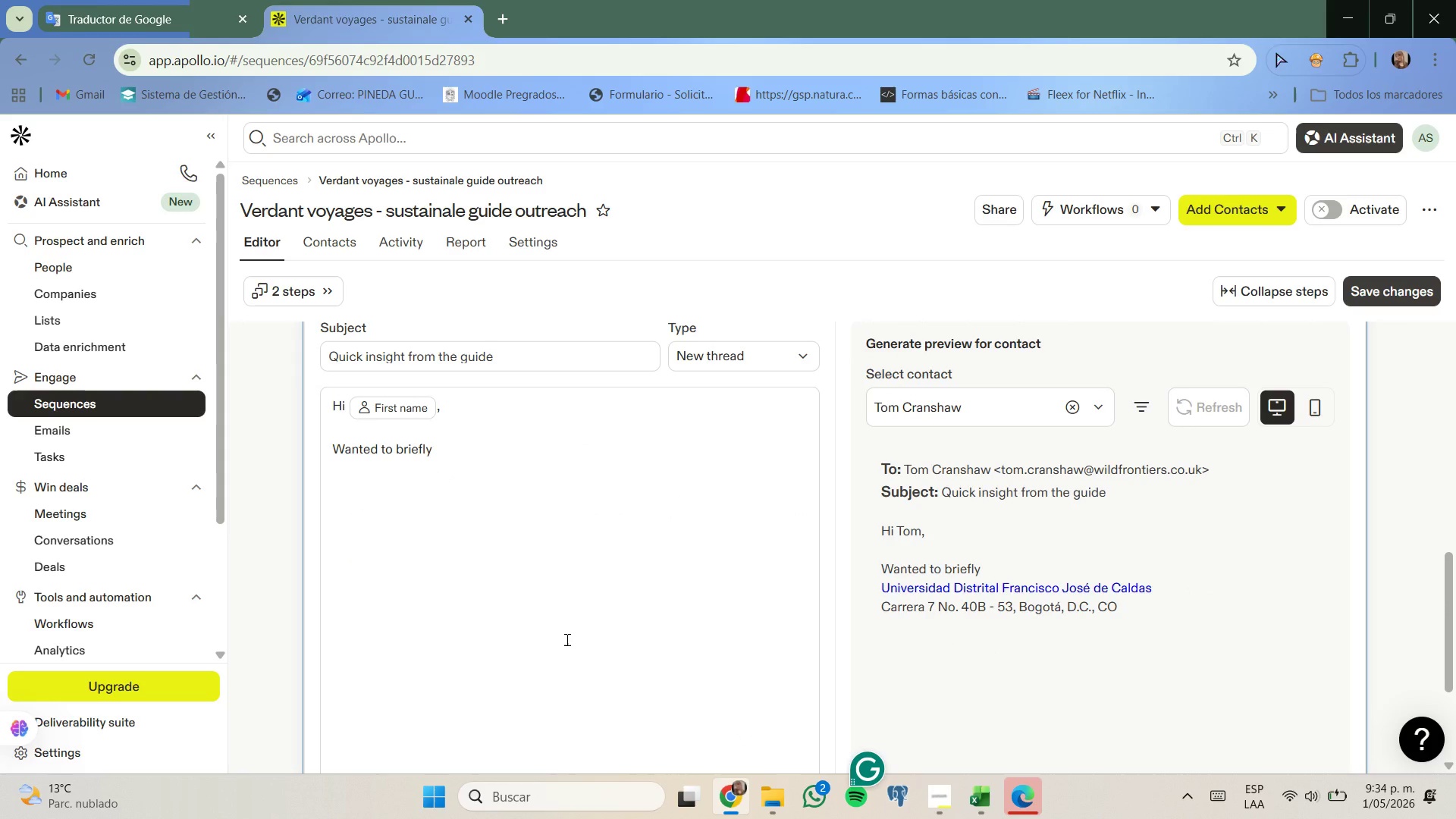 
type(follow up and share one ind+)
key(Backspace)
key(Backspace)
type(sih)
key(Backspace)
type(ght )
 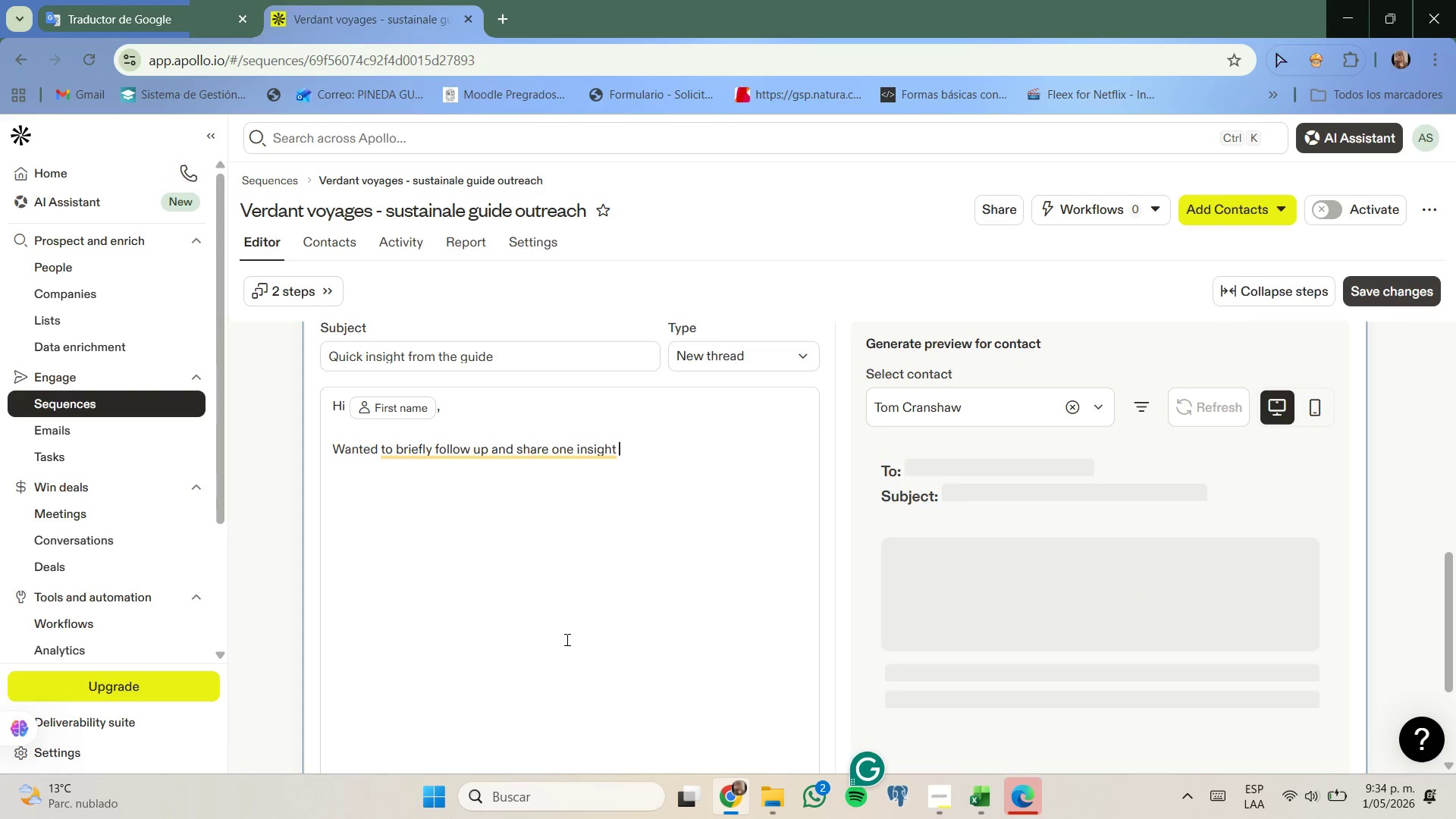 
type(from )
 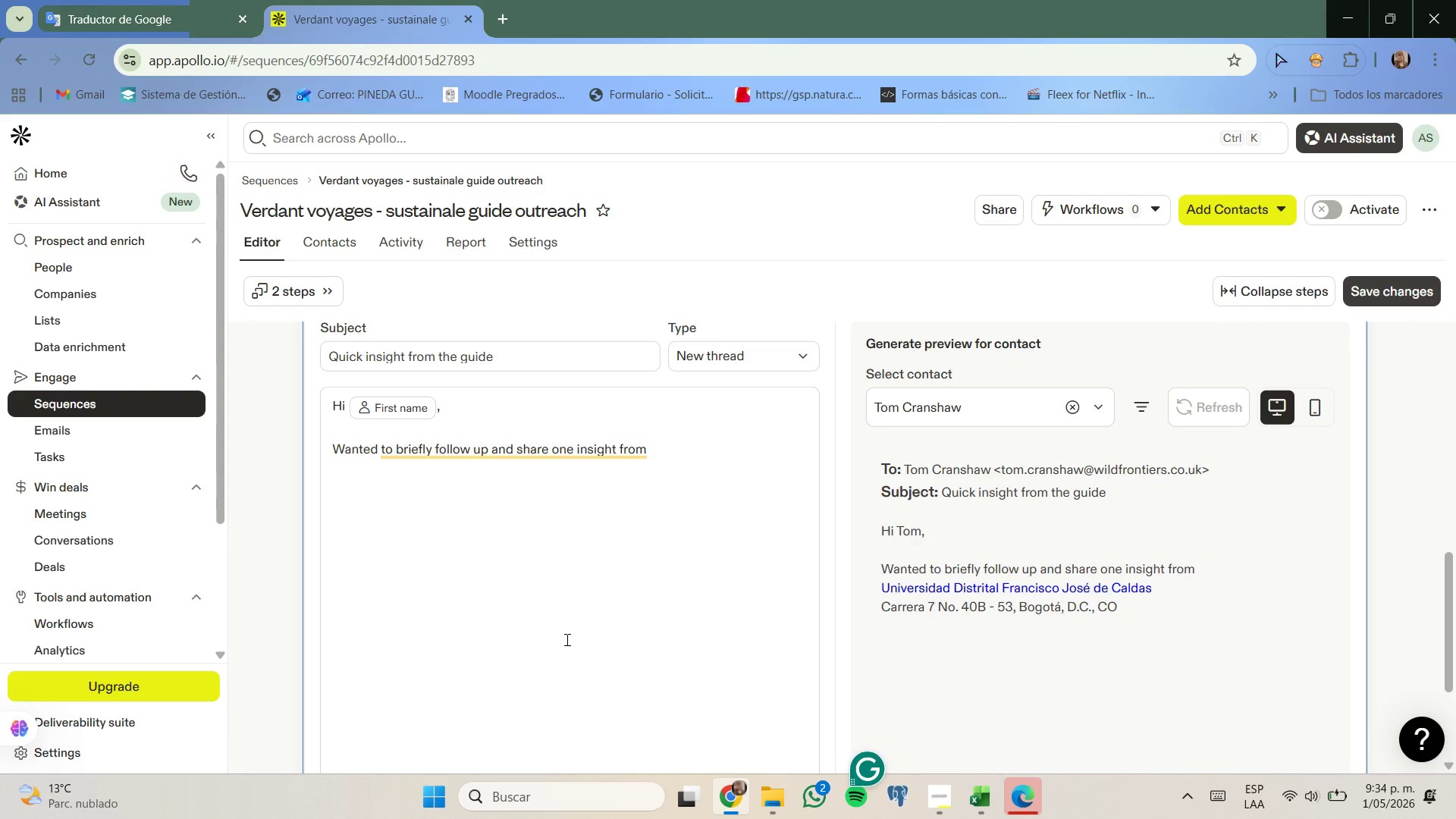 
wait(5.77)
 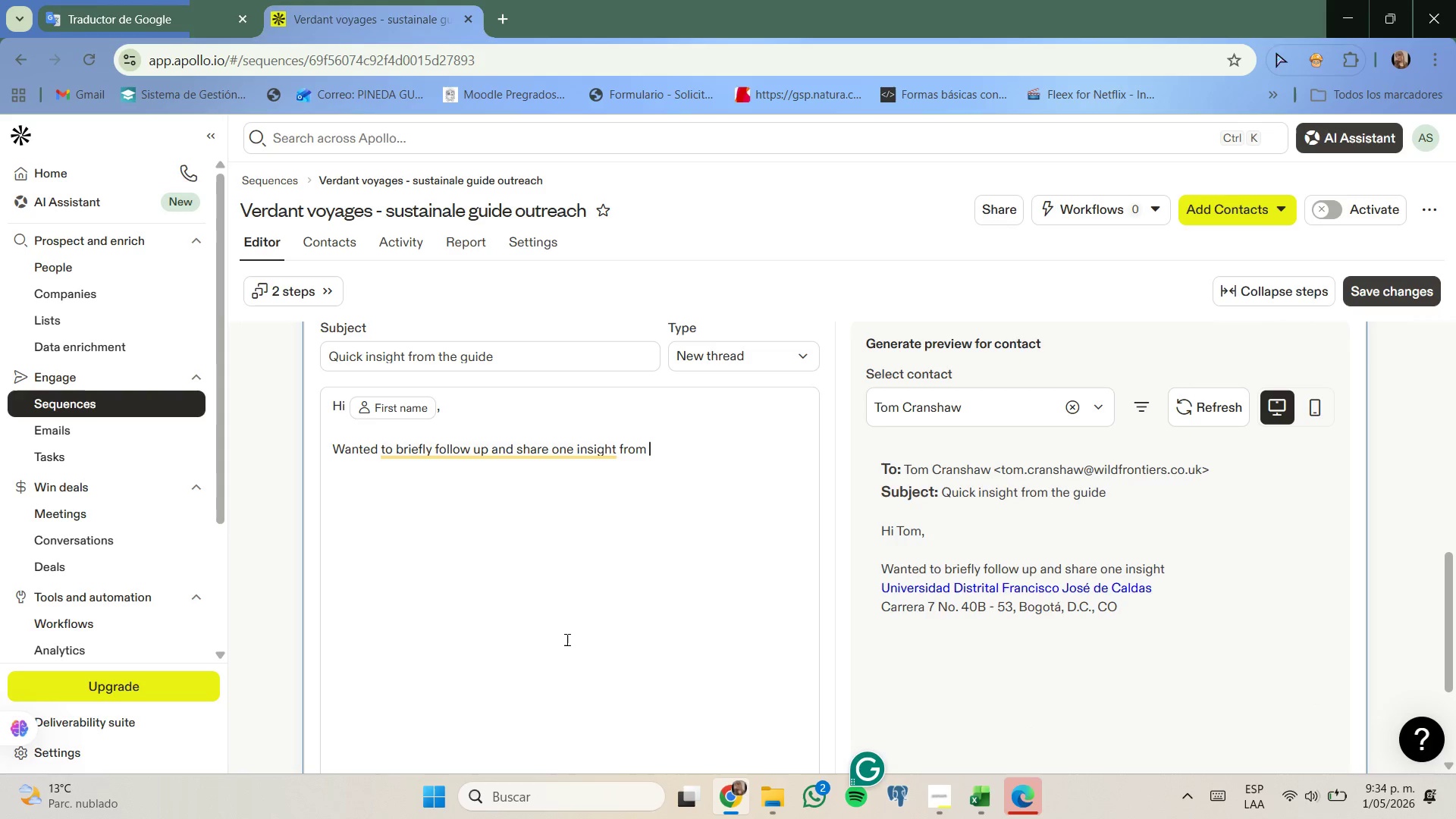 
type(the 2024 Sustaina)
key(Backspace)
type(able Destination Guide>)
 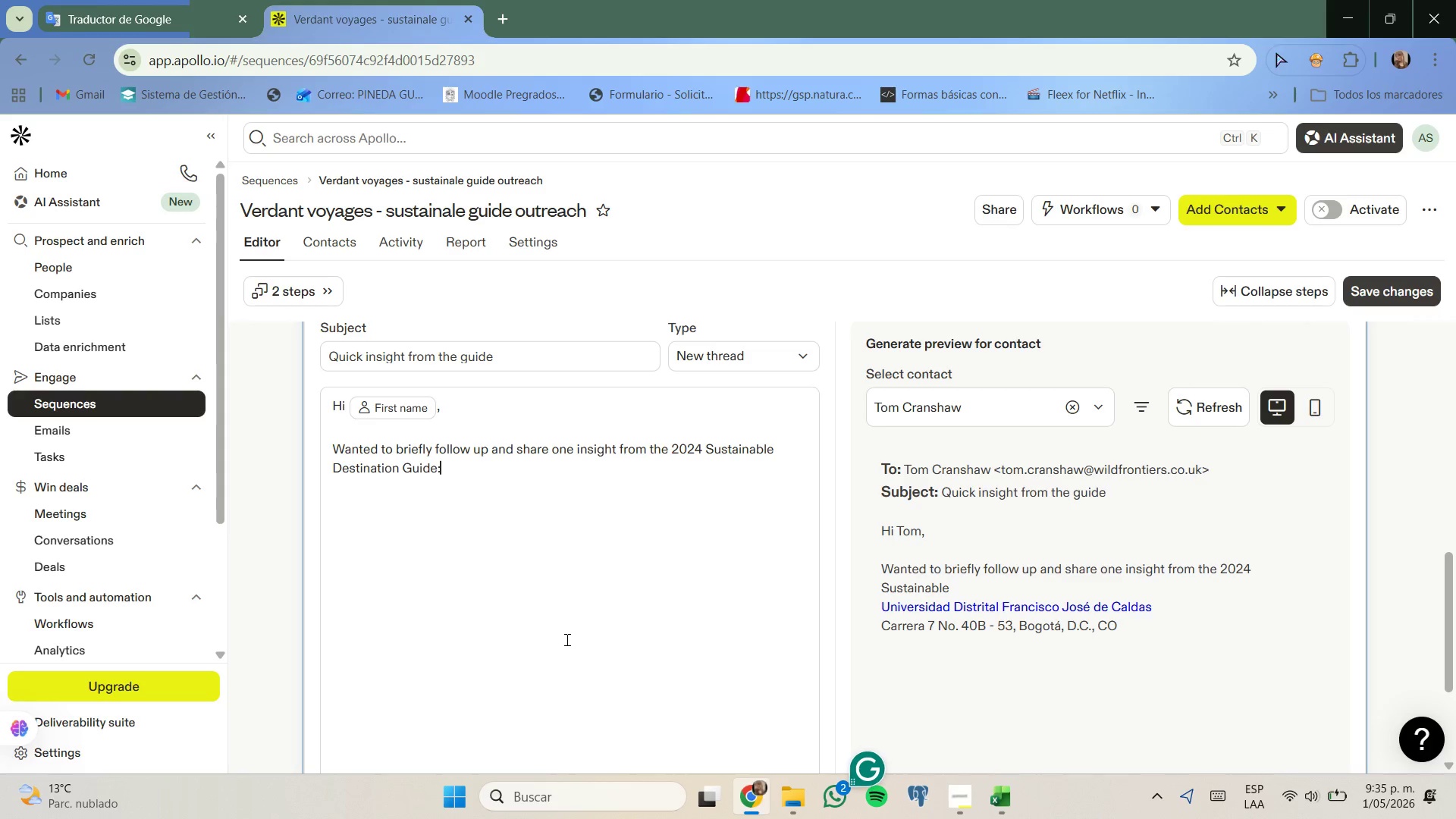 
key(Enter)
 